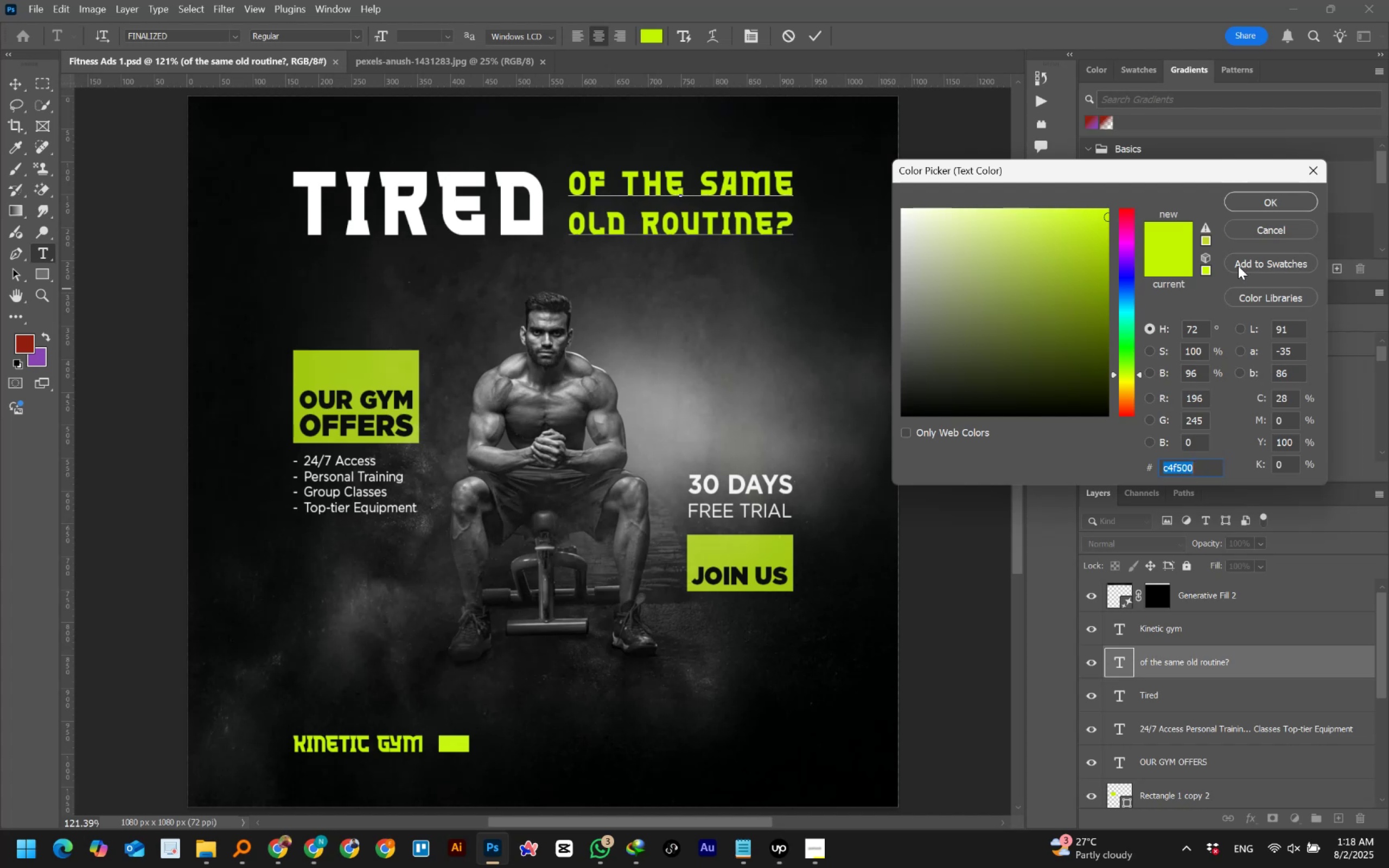 
left_click([1253, 228])
 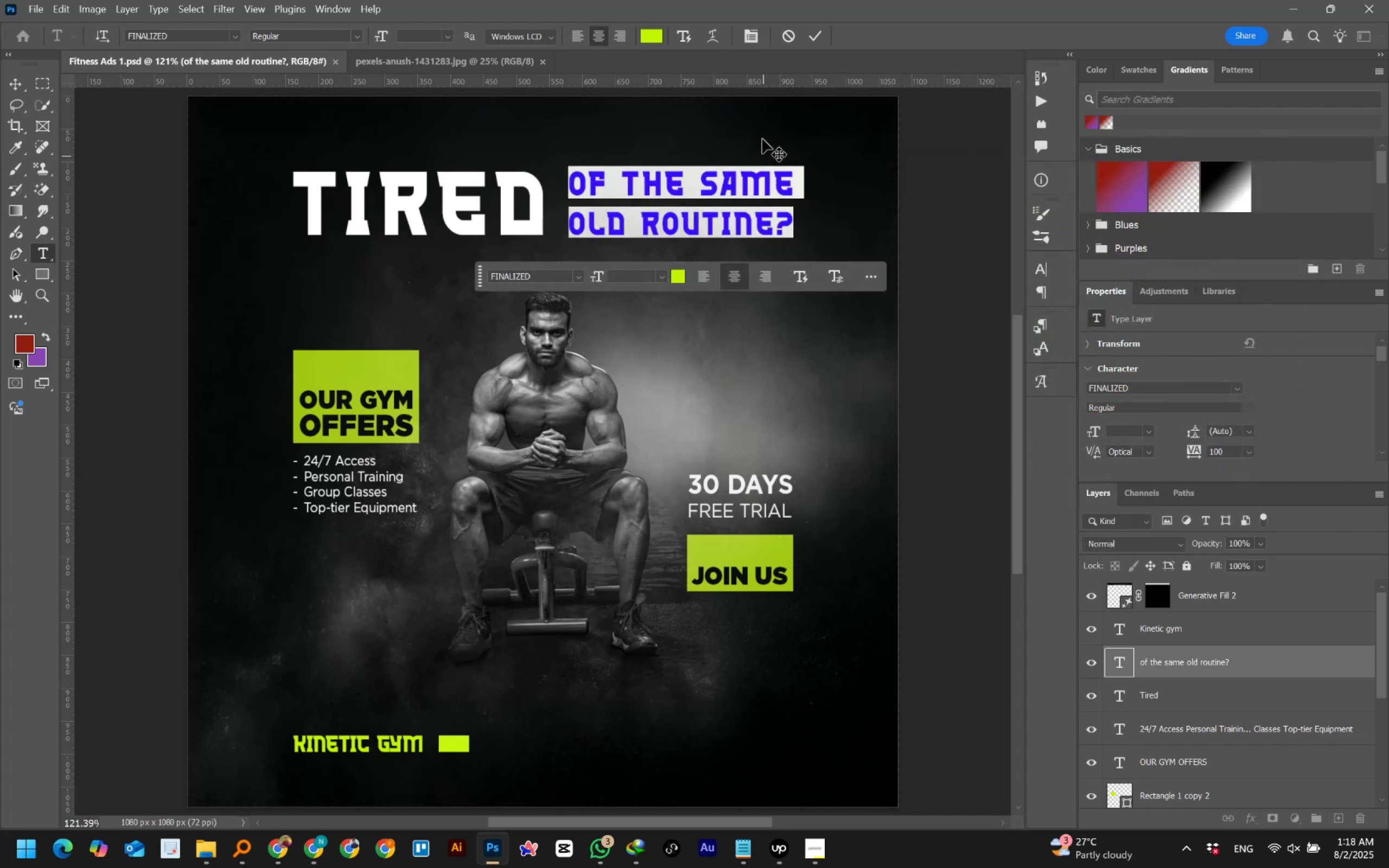 
left_click([818, 36])
 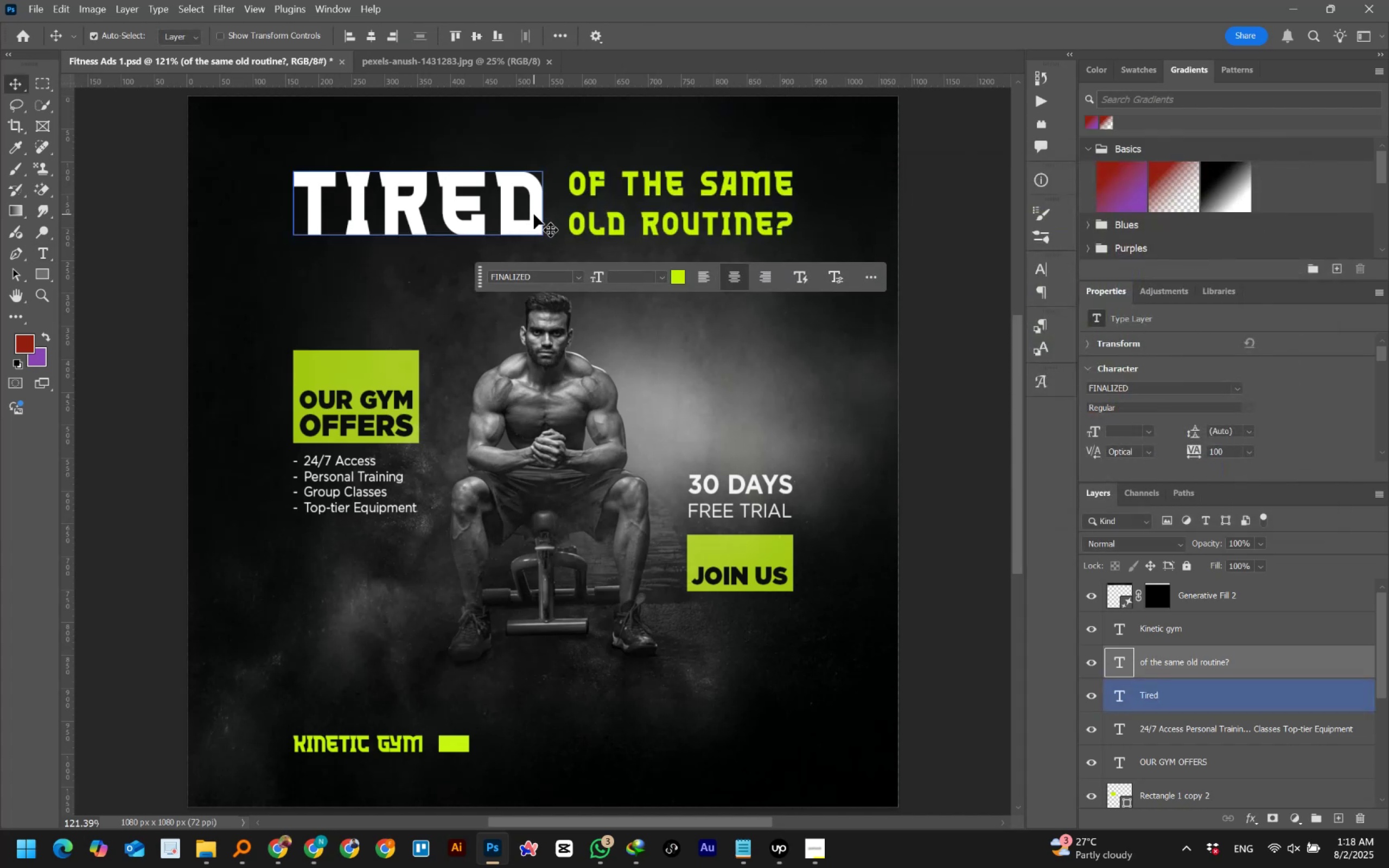 
left_click([534, 214])
 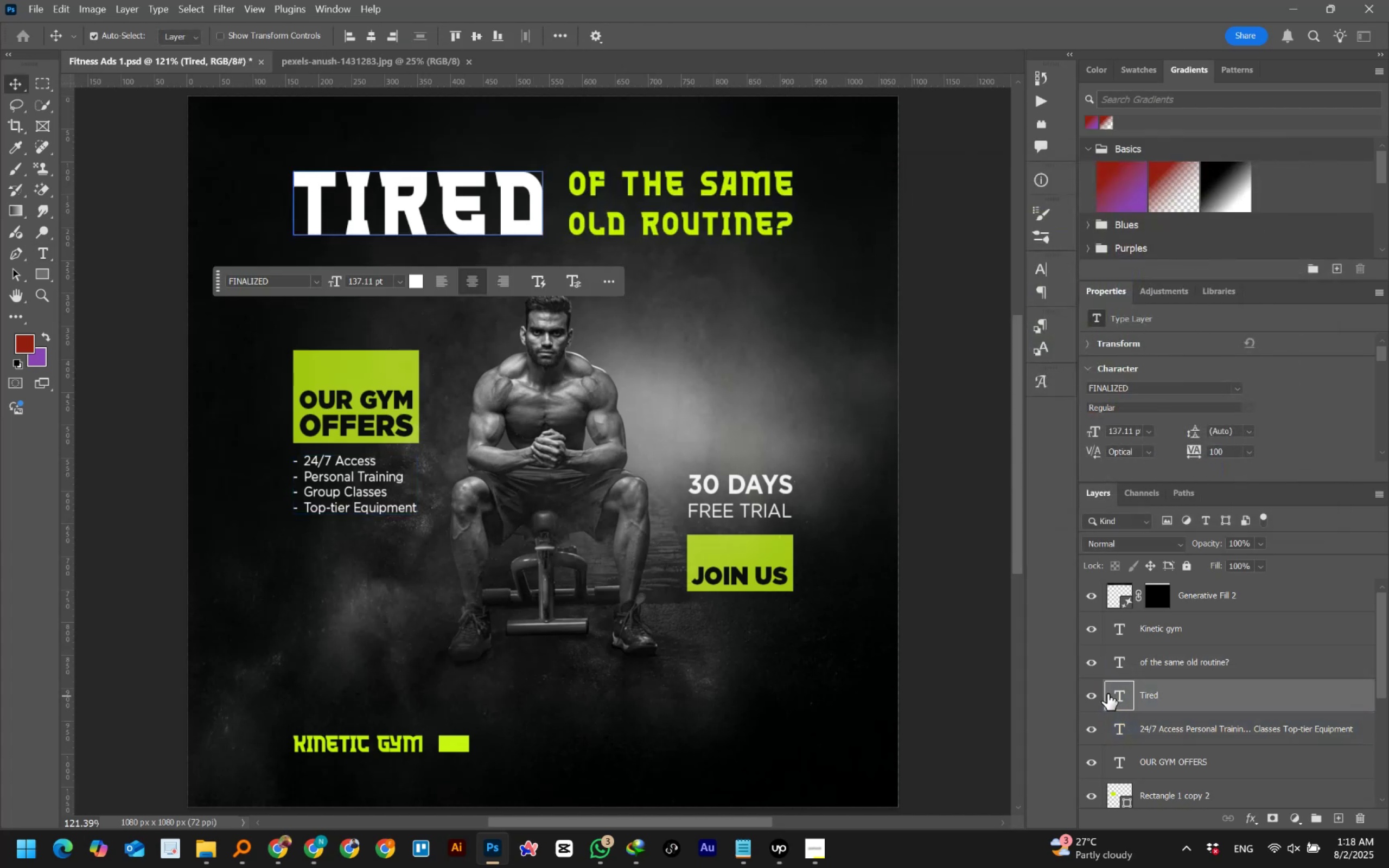 
double_click([1121, 691])
 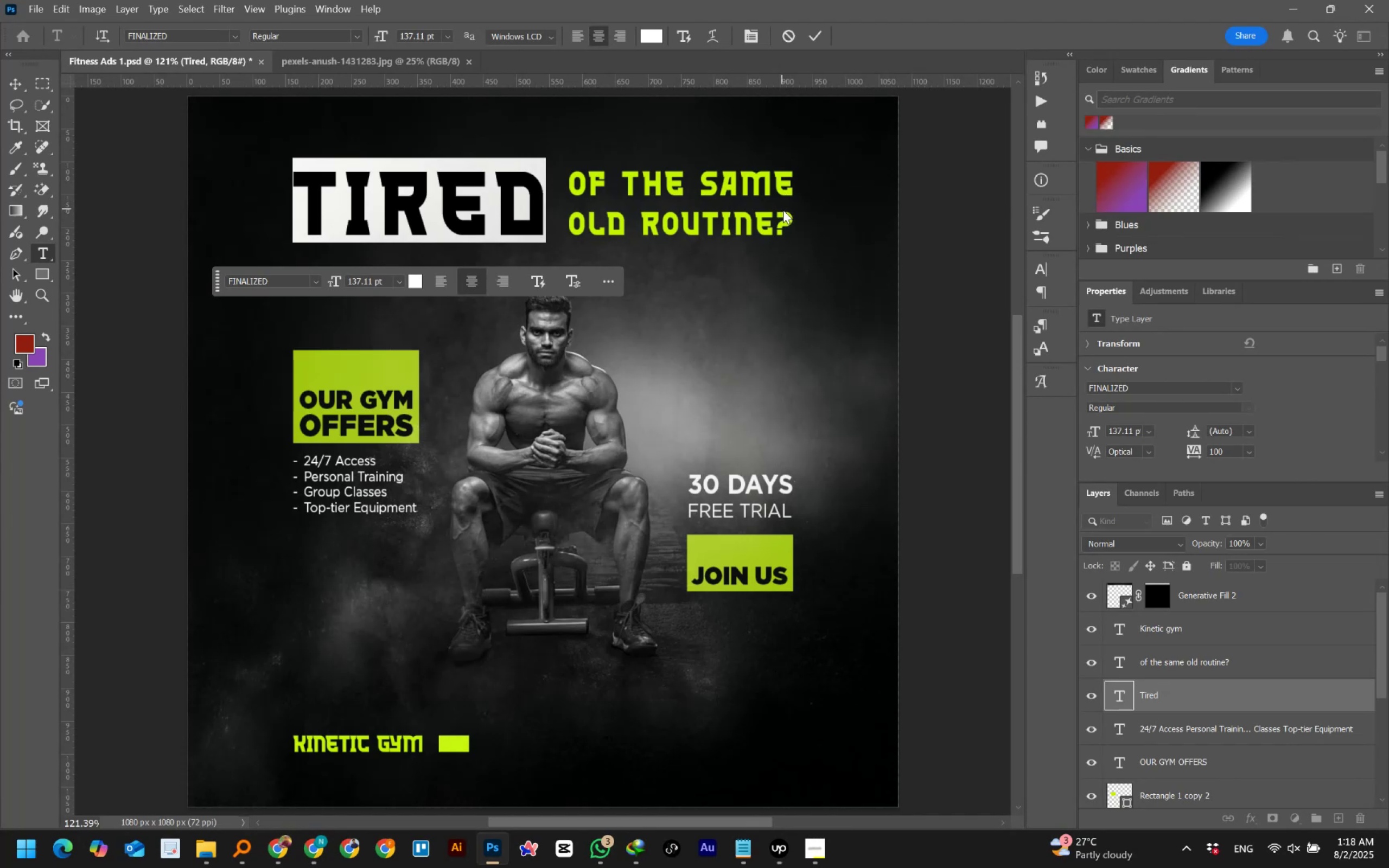 
left_click([655, 35])
 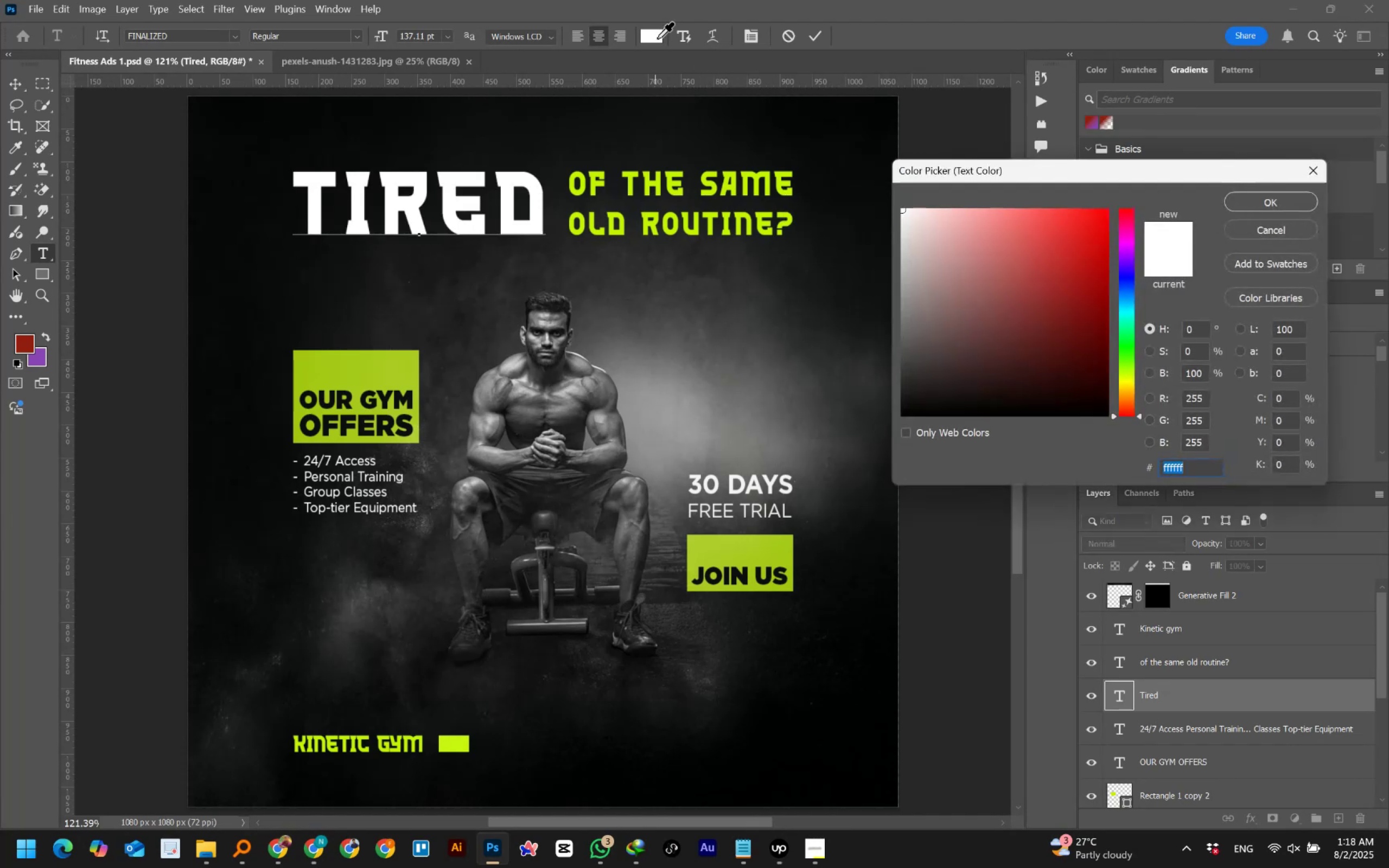 
hold_key(key=ControlLeft, duration=0.78)
 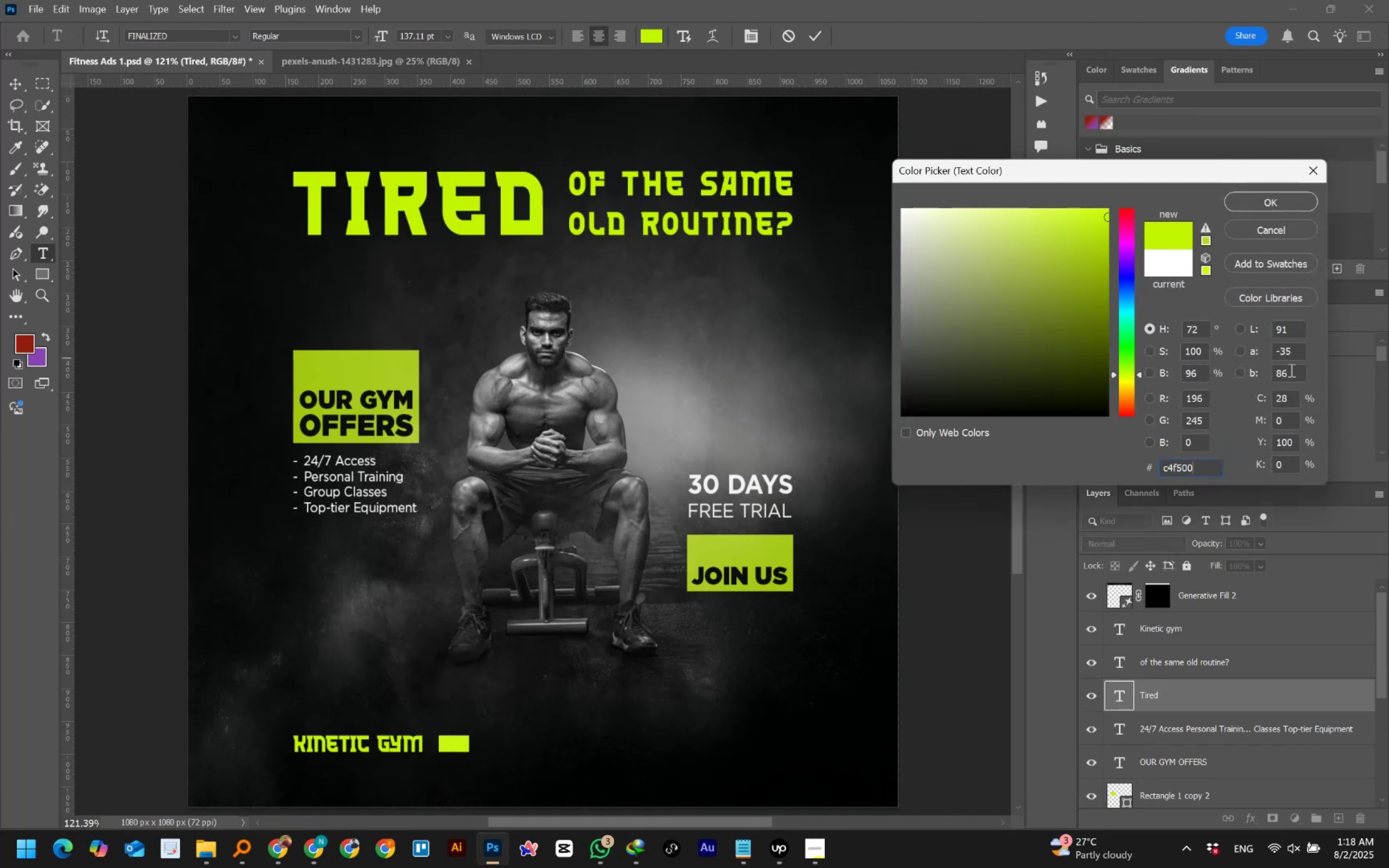 
hold_key(key=V, duration=0.32)
 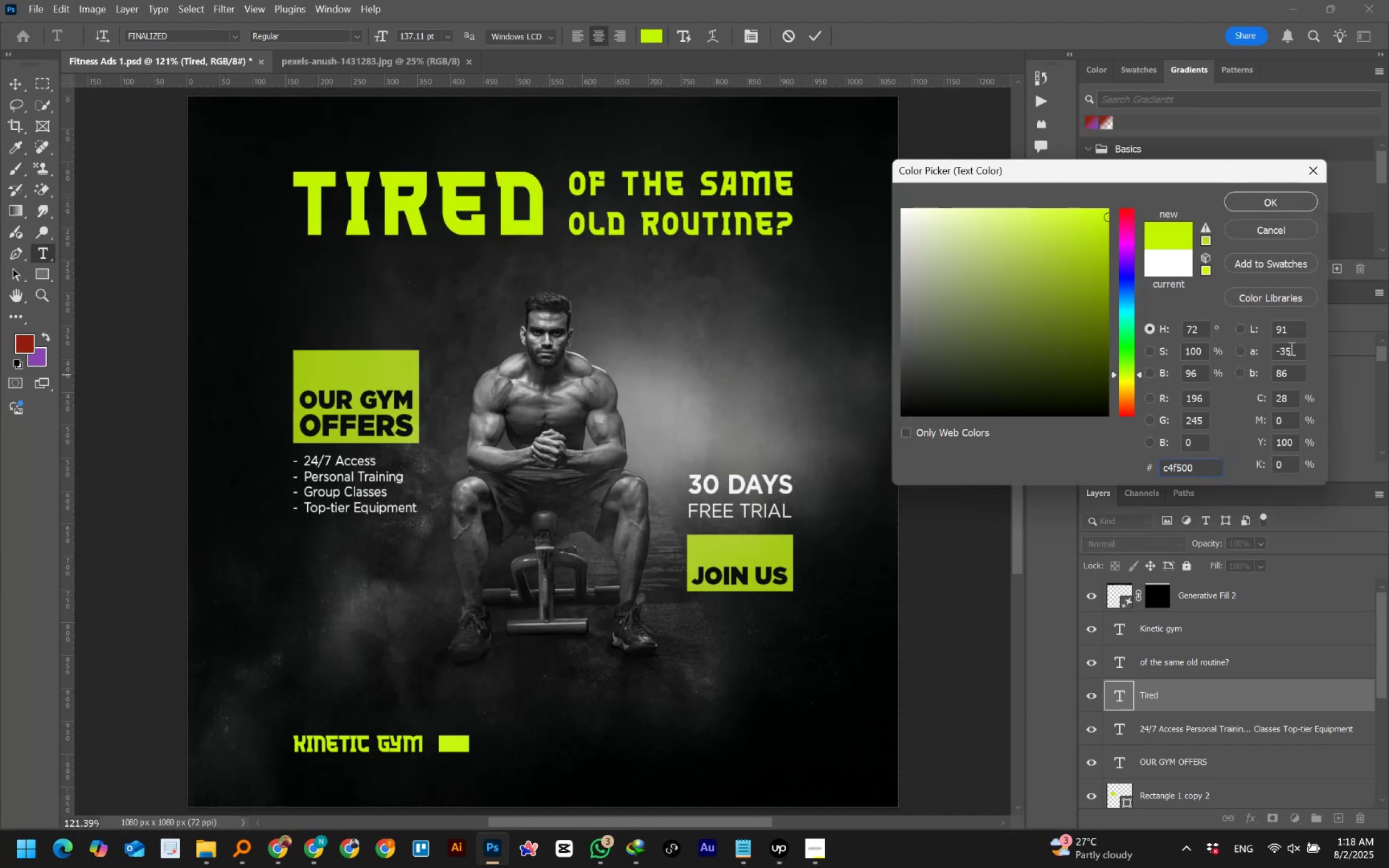 
left_click([1260, 233])
 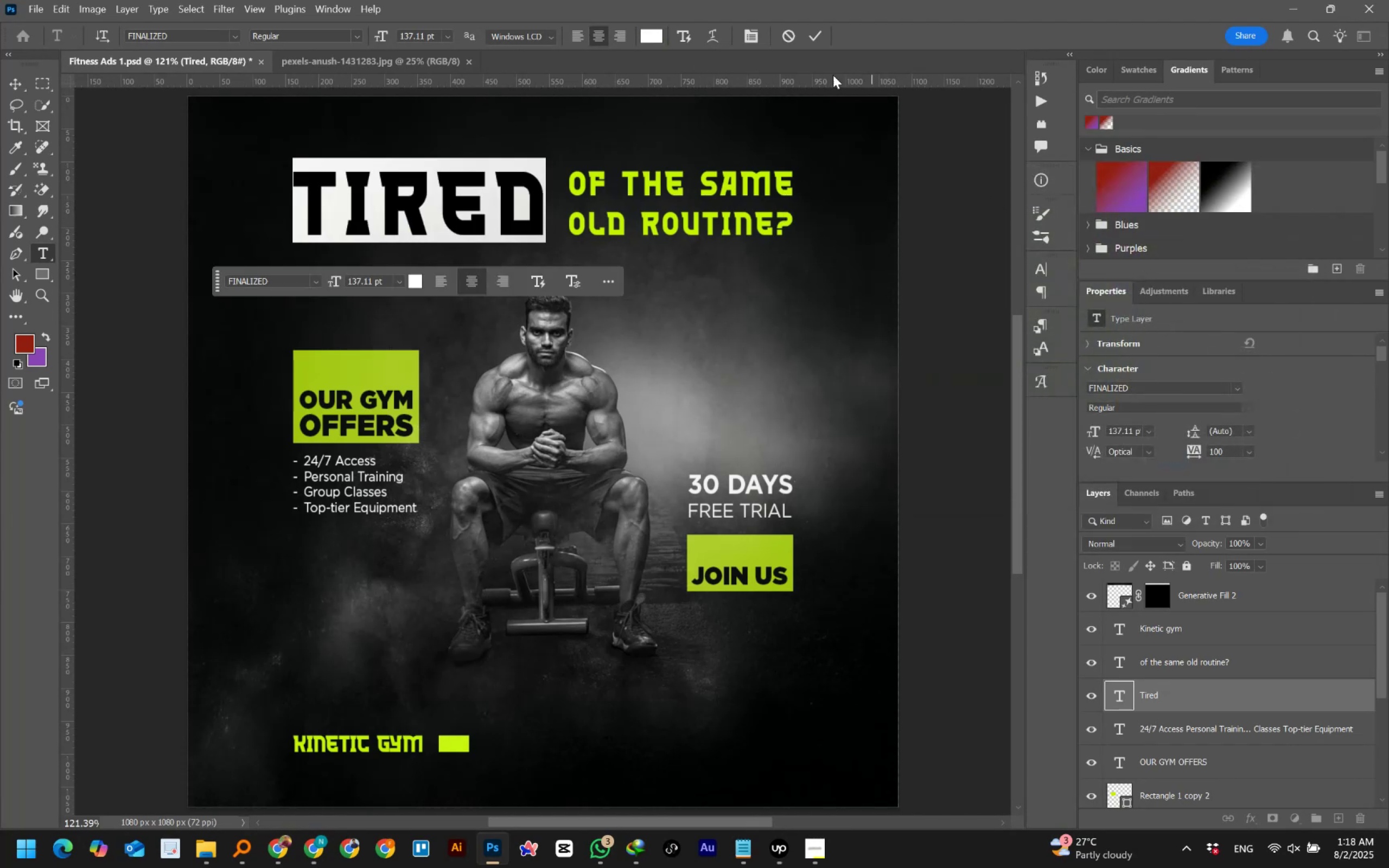 
left_click([818, 37])
 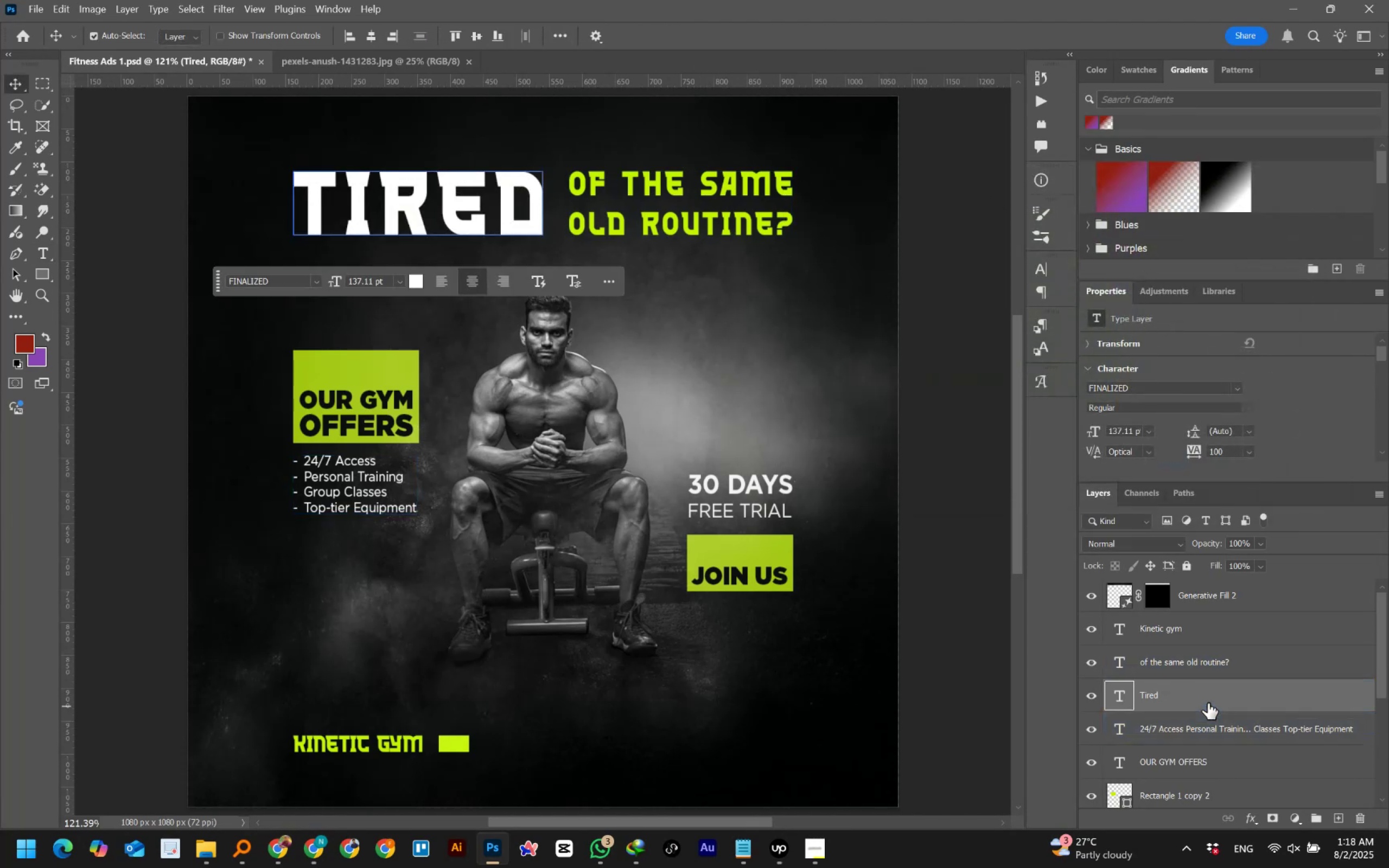 
right_click([1208, 703])
 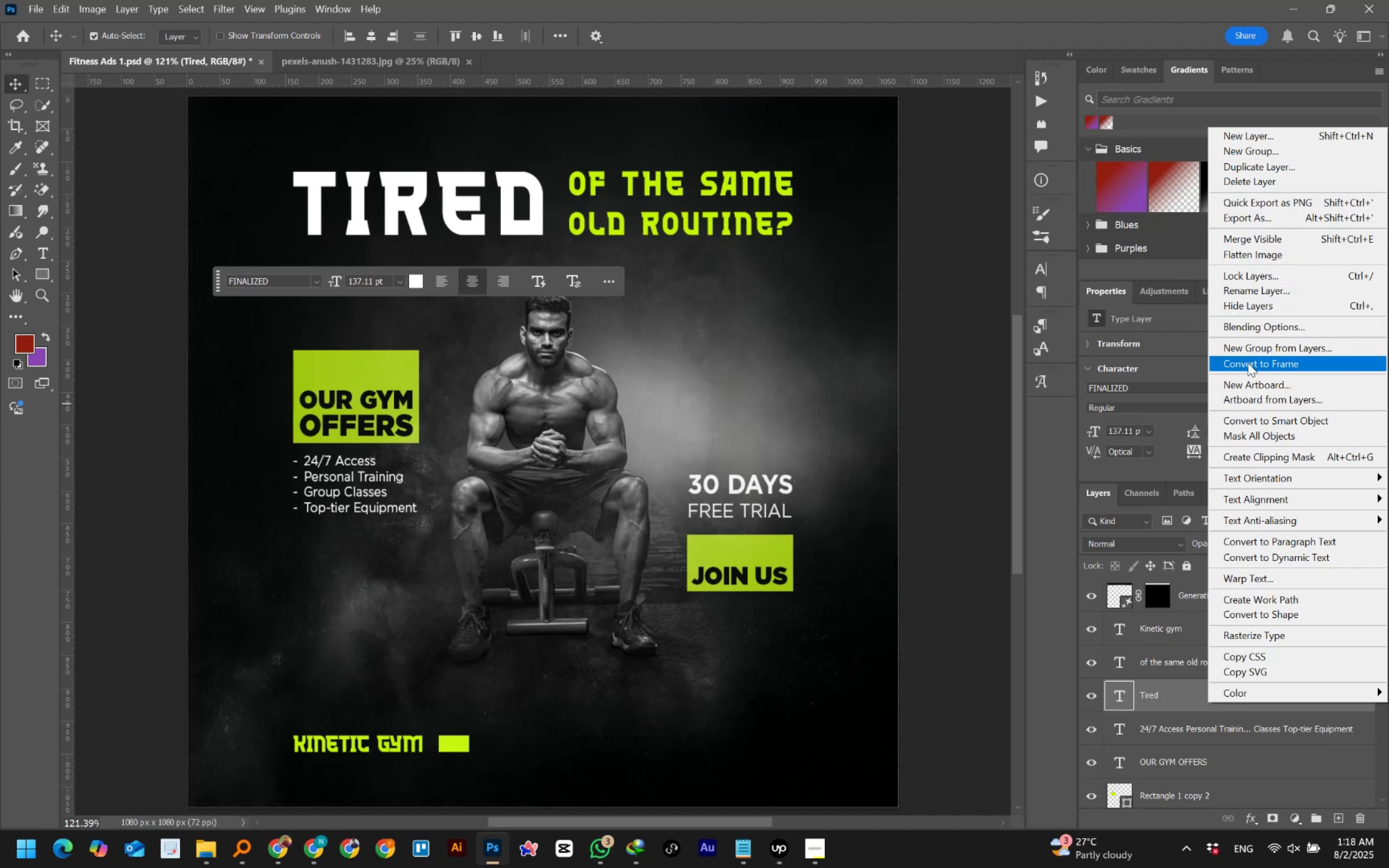 
left_click([1246, 318])
 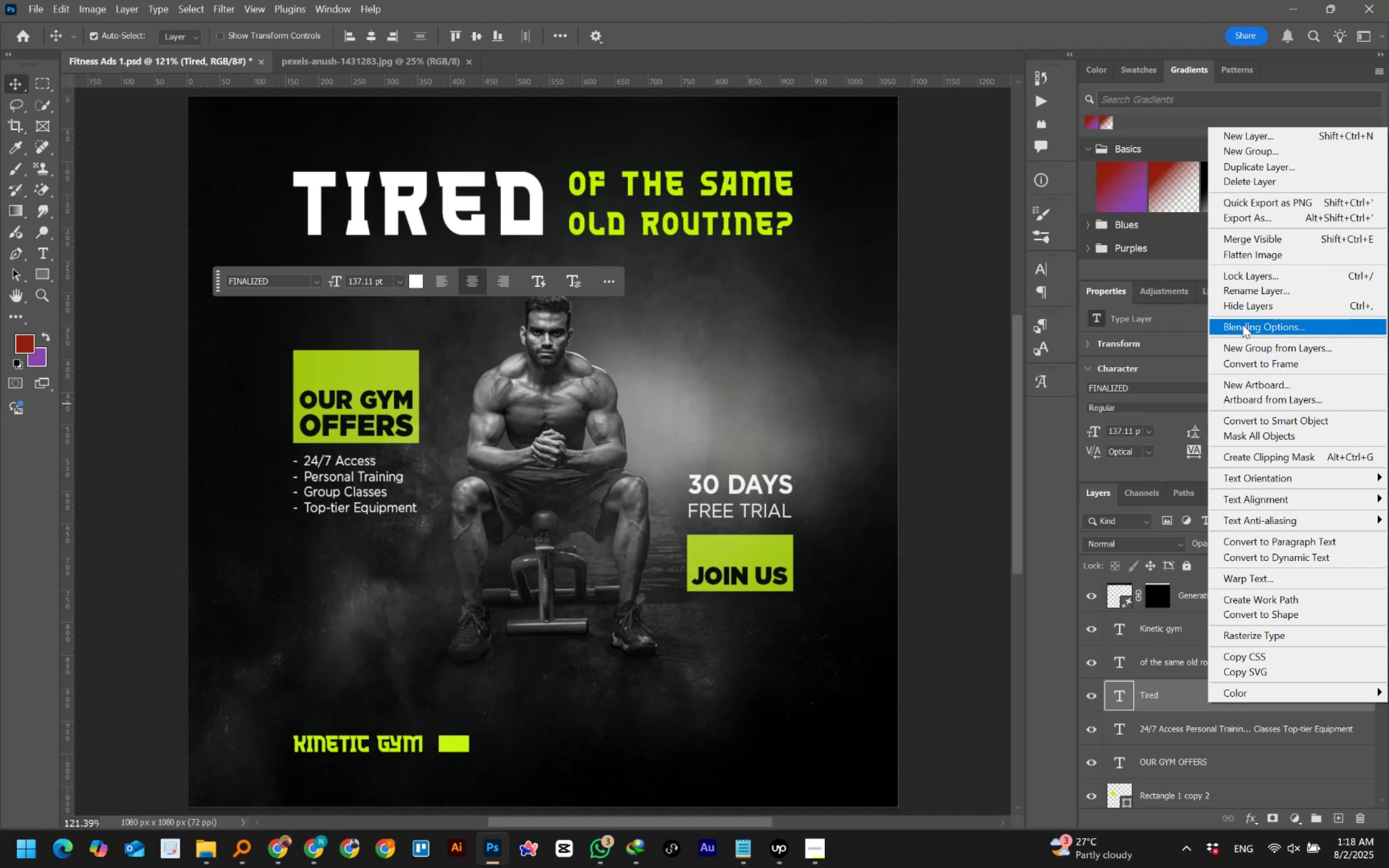 
left_click([1243, 324])
 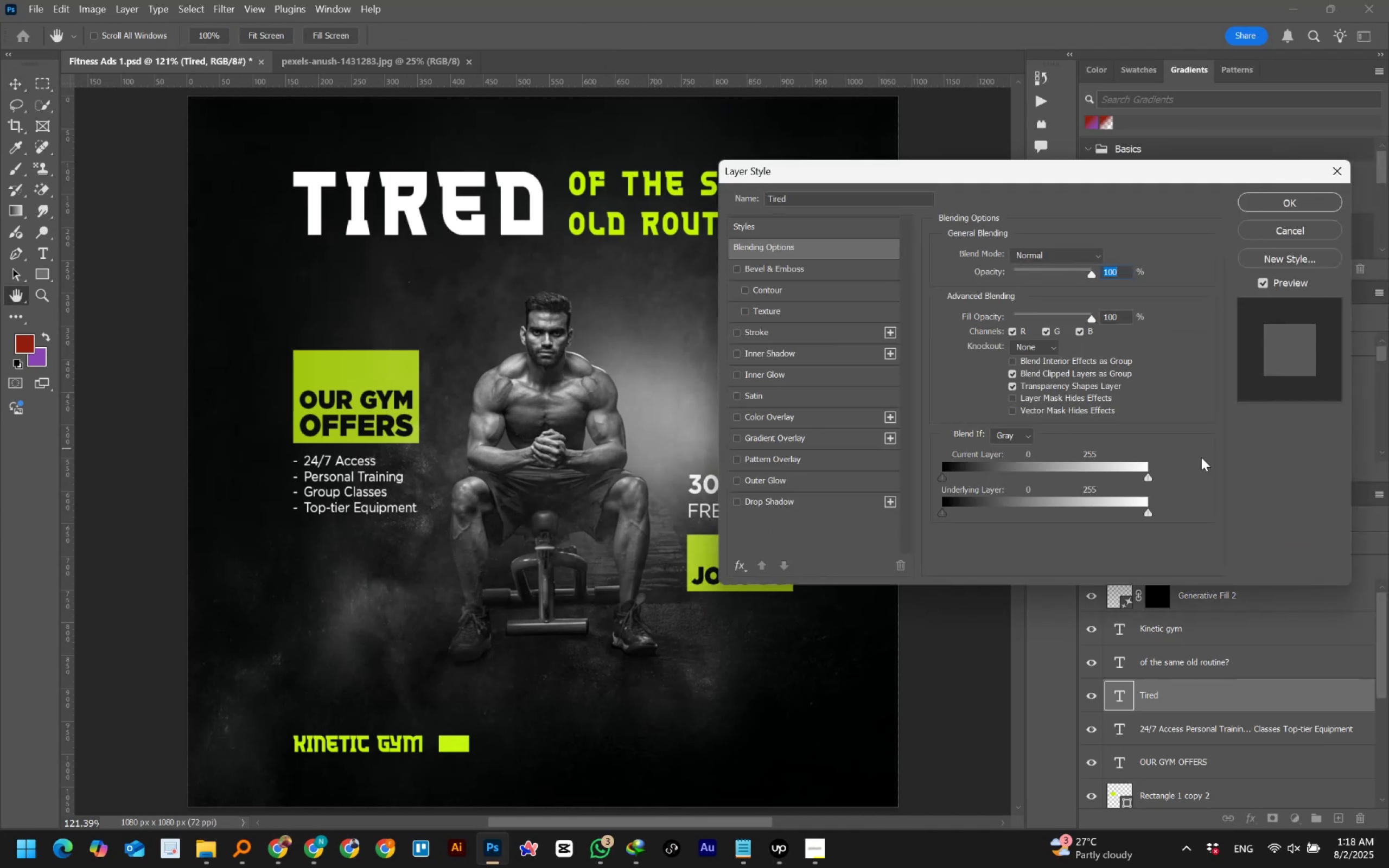 
left_click([803, 333])
 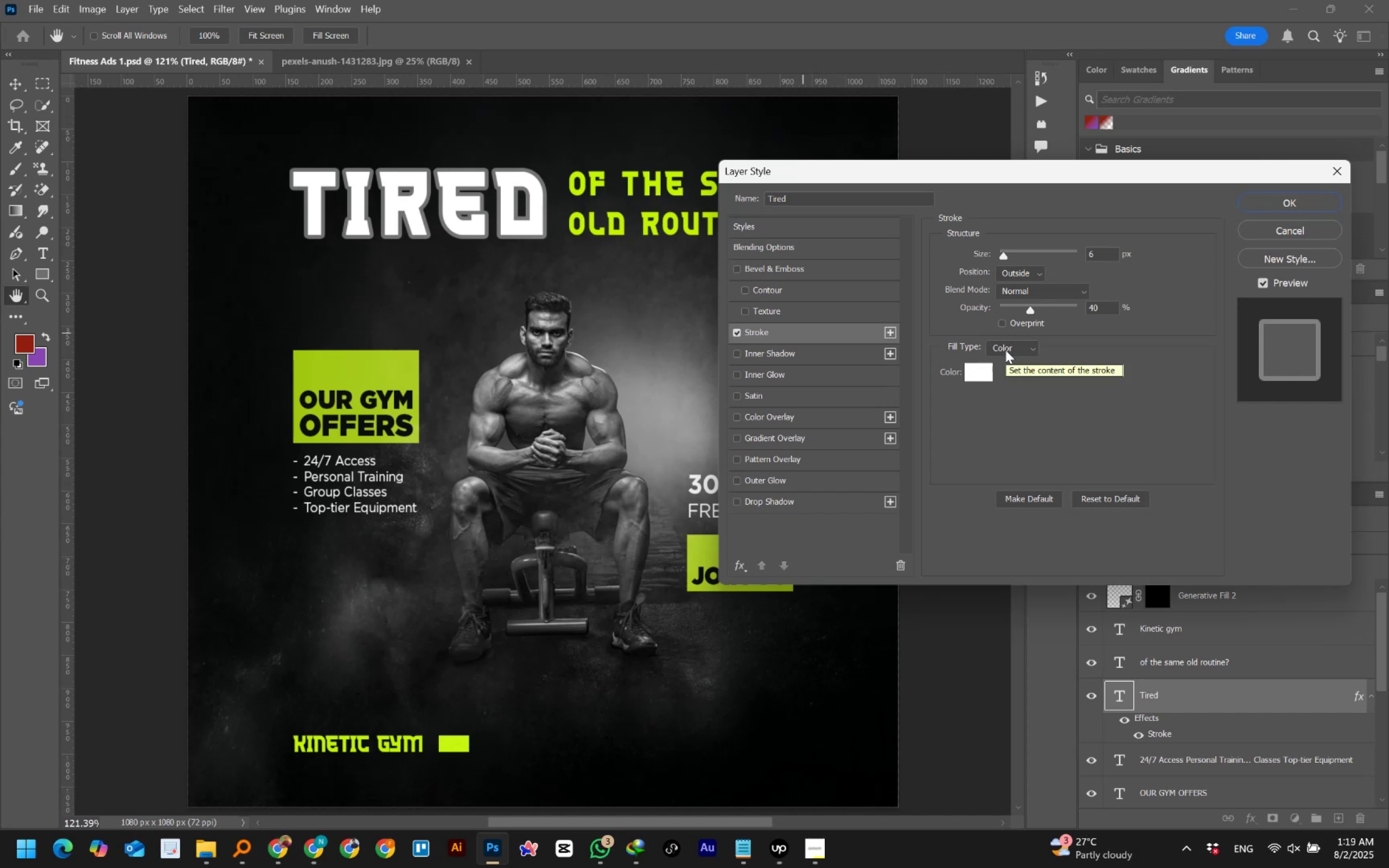 
wait(7.11)
 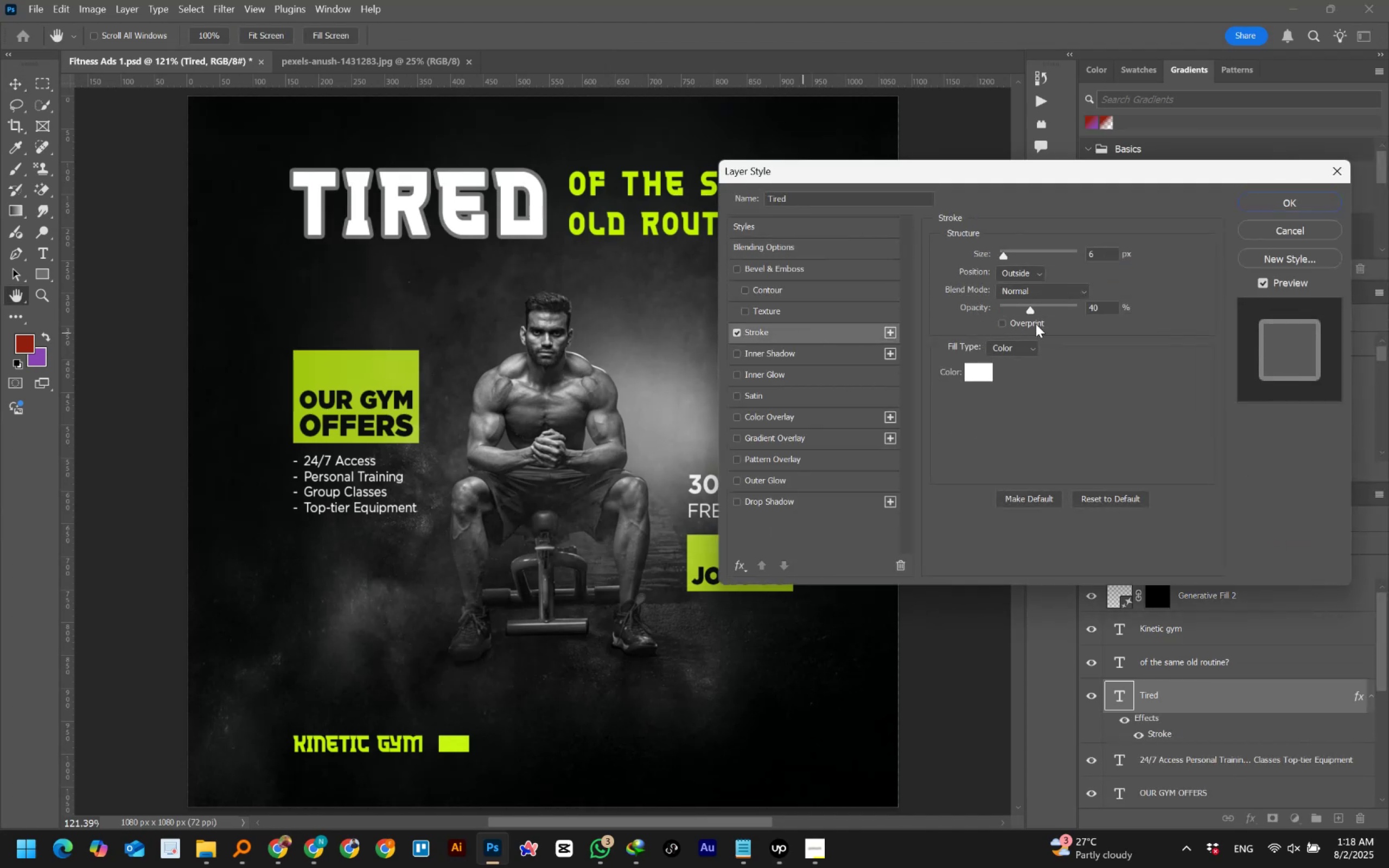 
left_click([982, 374])
 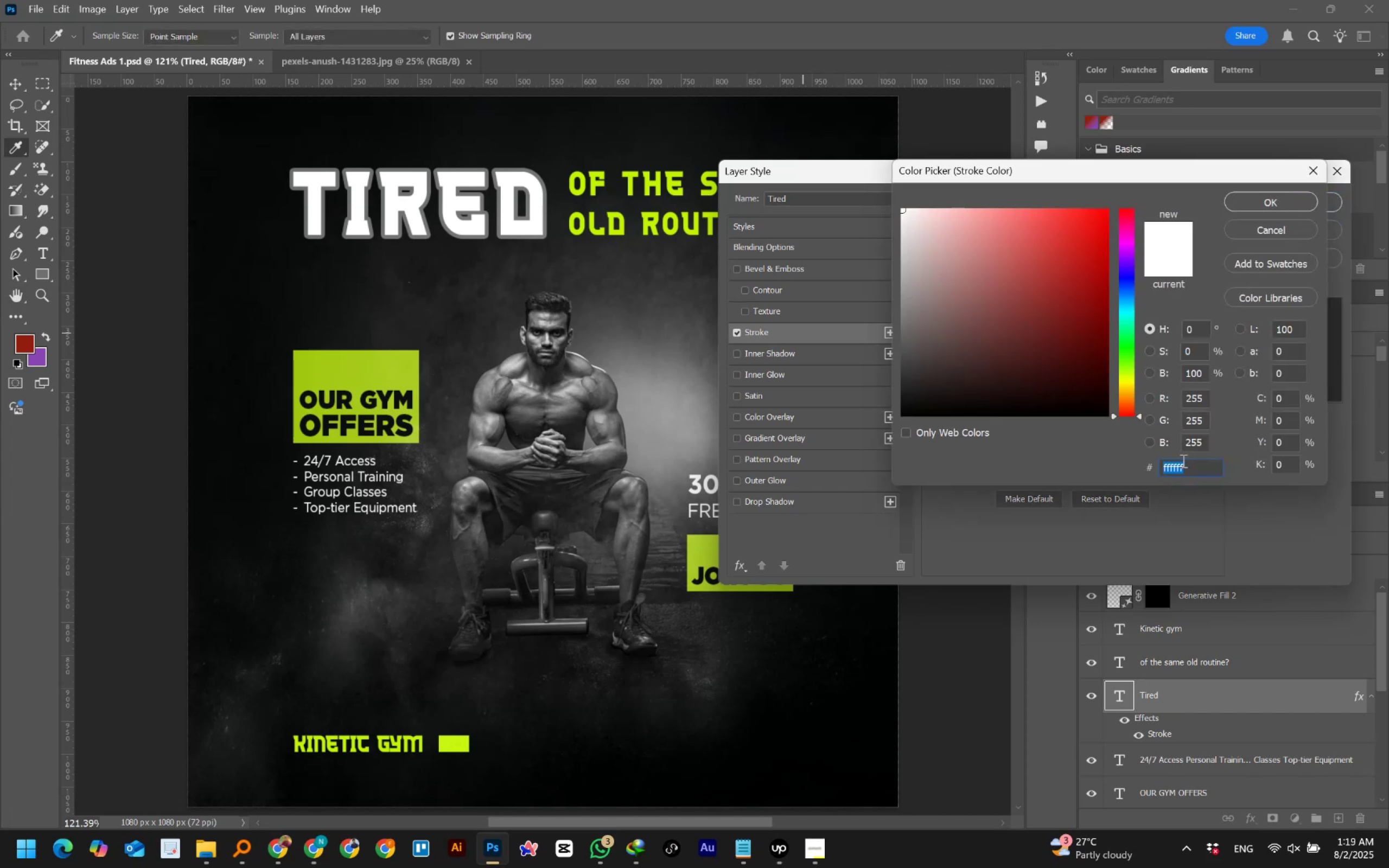 
hold_key(key=ControlLeft, duration=0.81)
 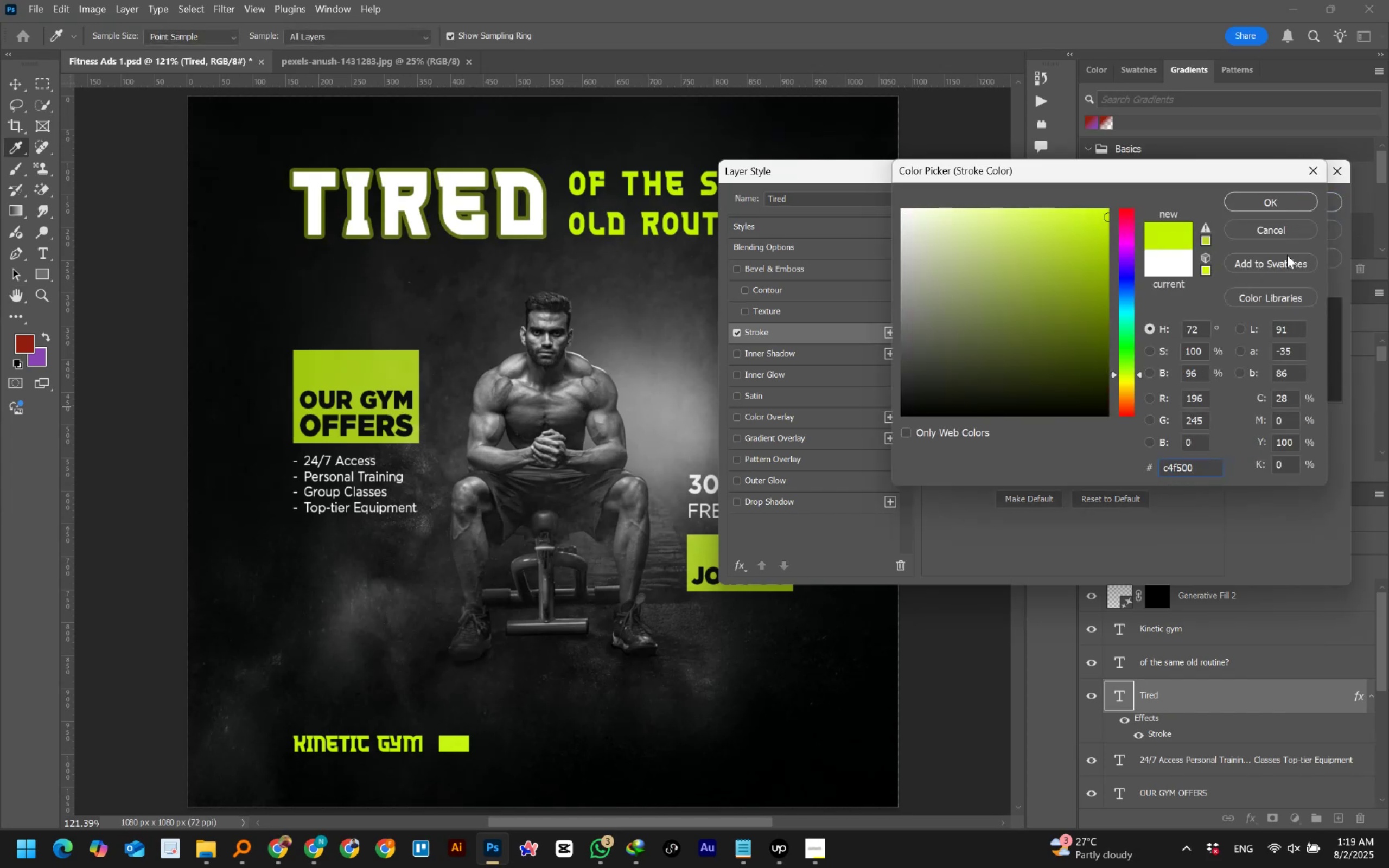 
hold_key(key=V, duration=0.32)
 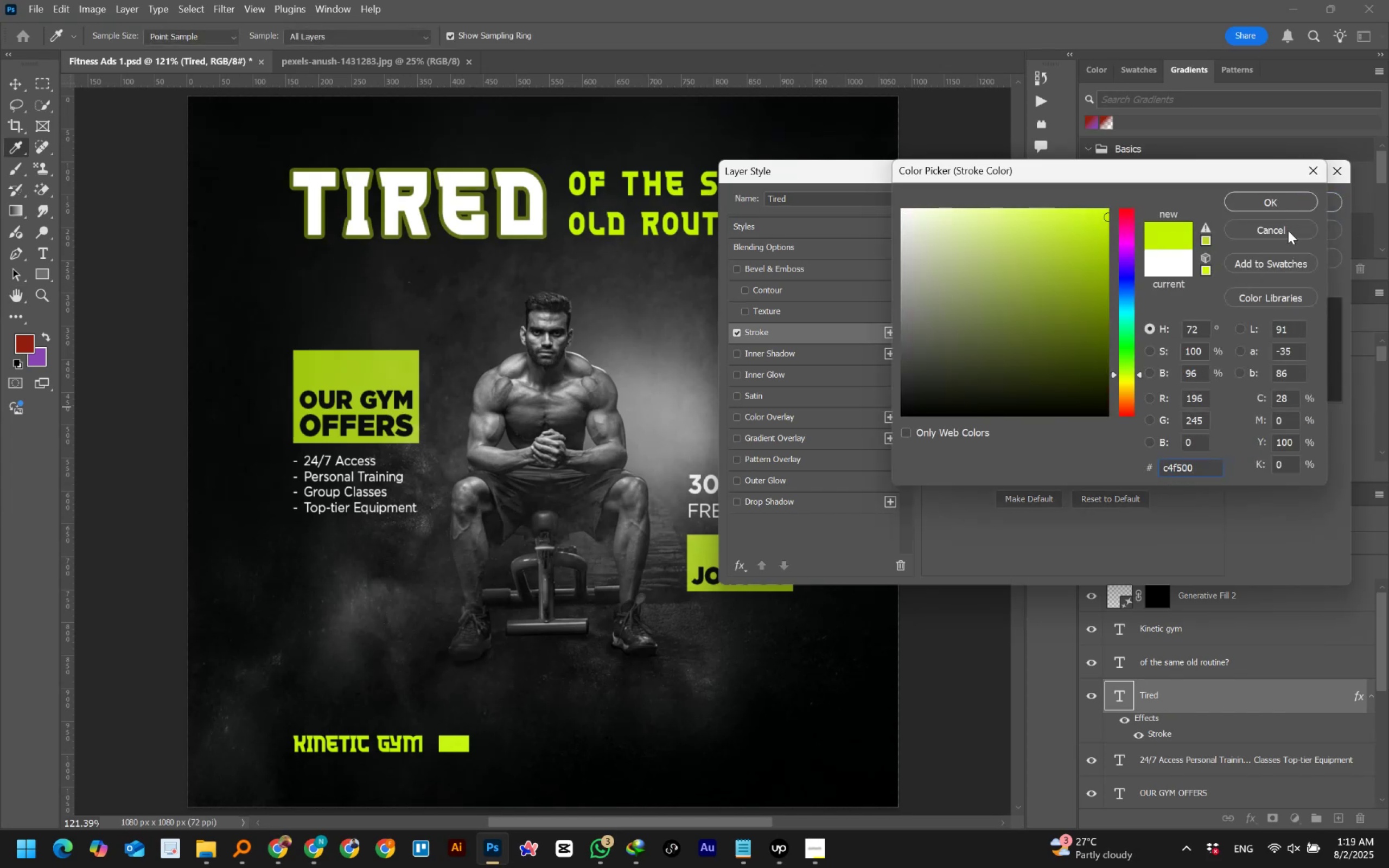 
left_click([1285, 203])
 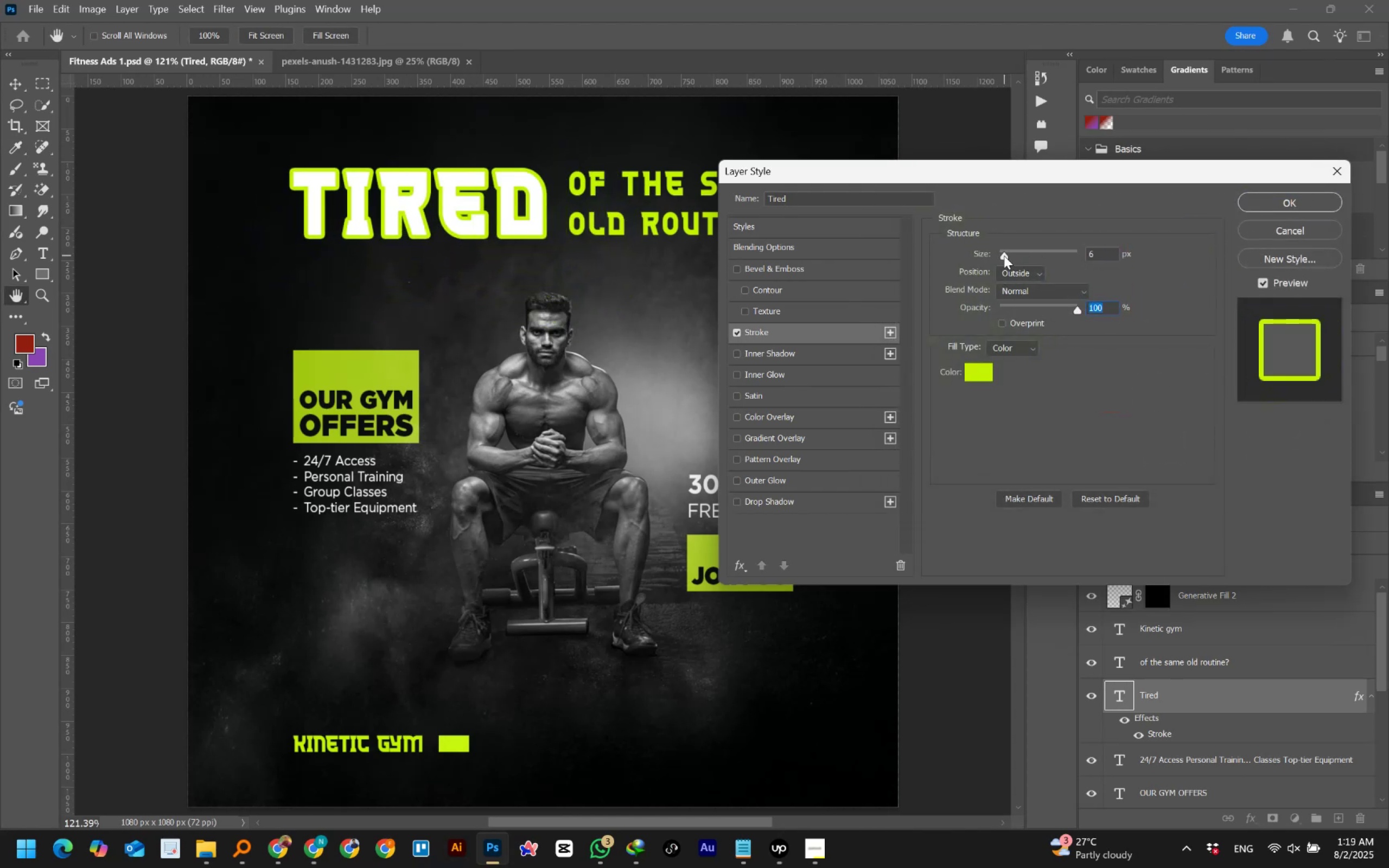 
wait(14.2)
 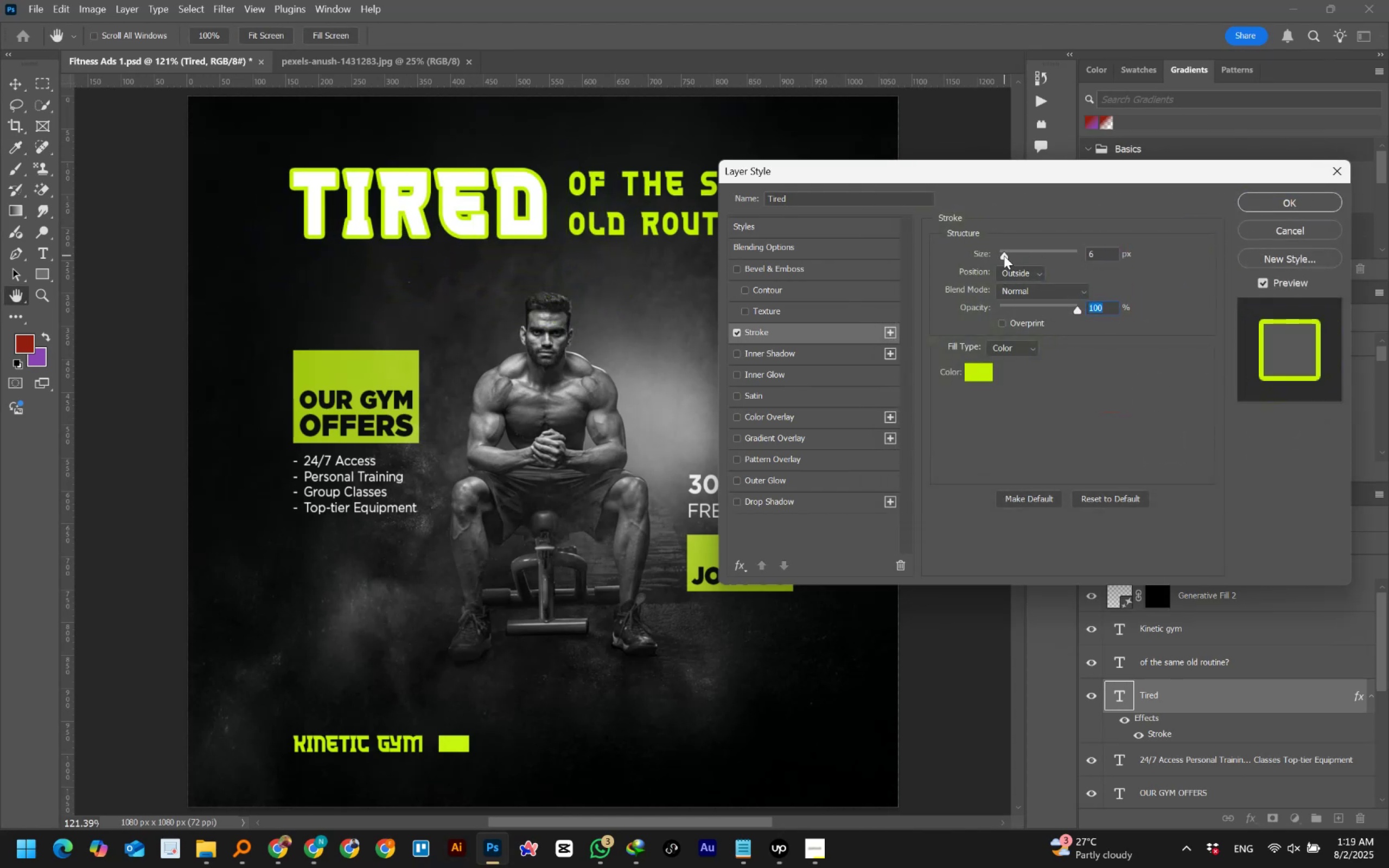 
left_click([1018, 288])
 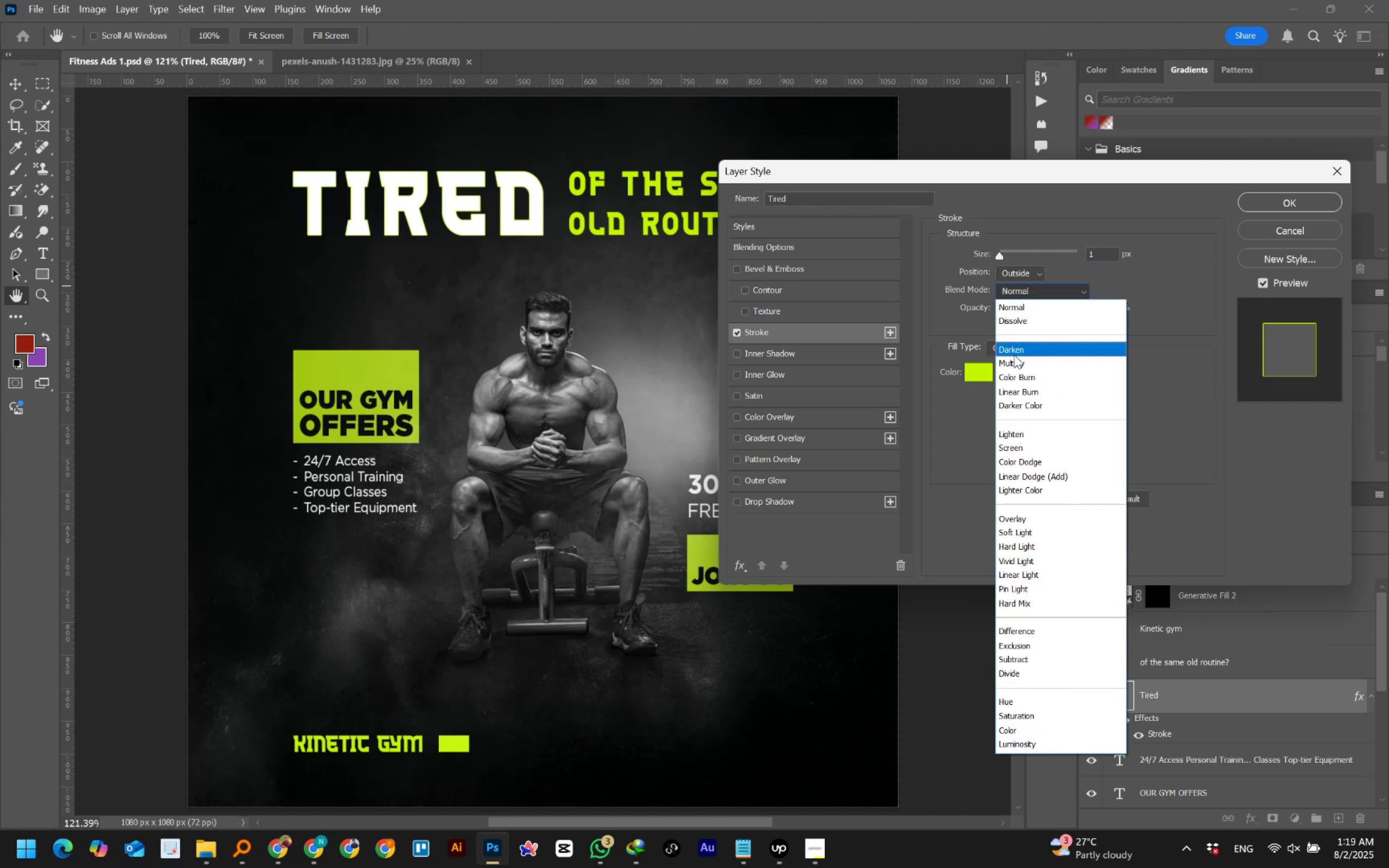 
left_click([1014, 361])
 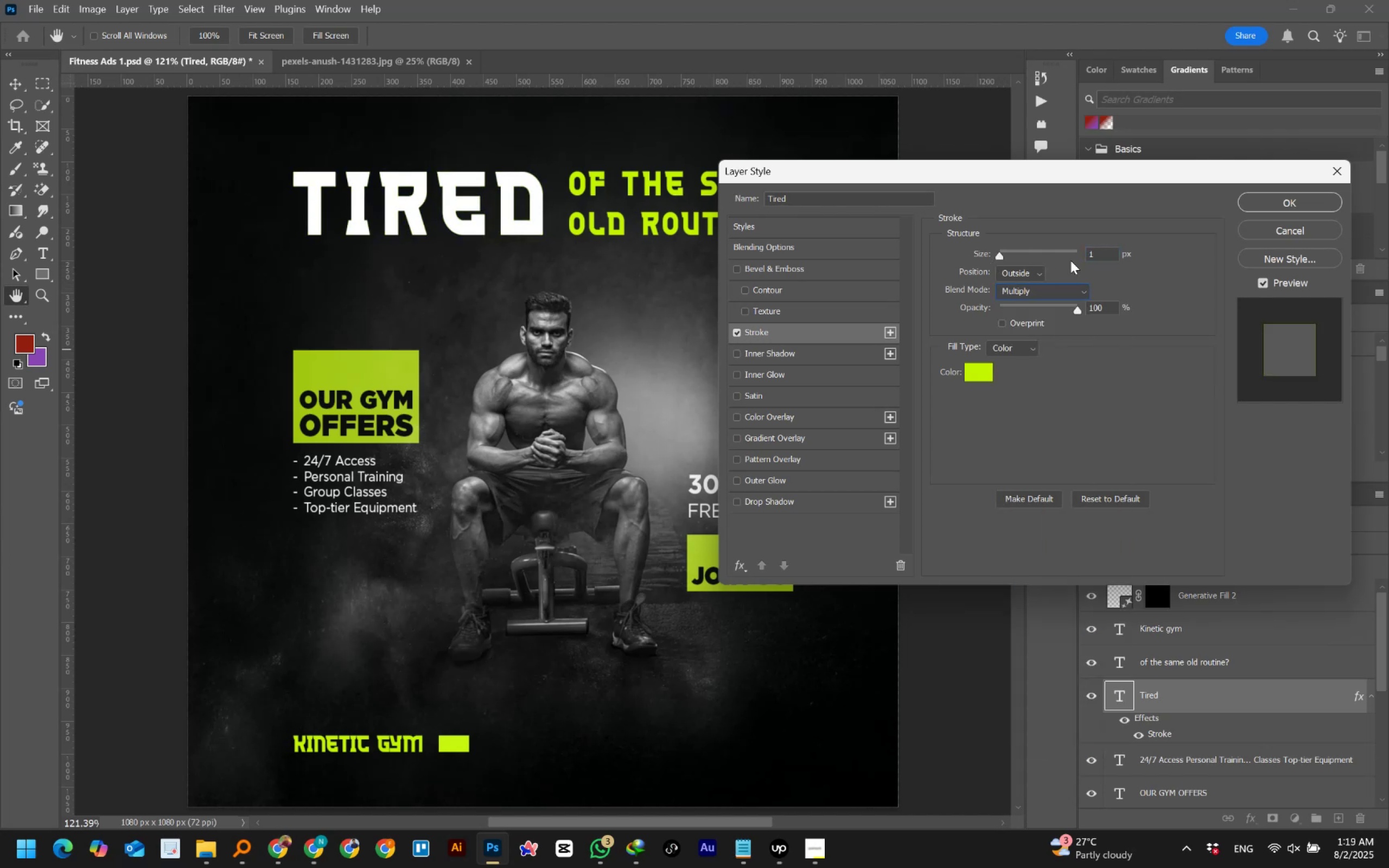 
left_click([1103, 259])
 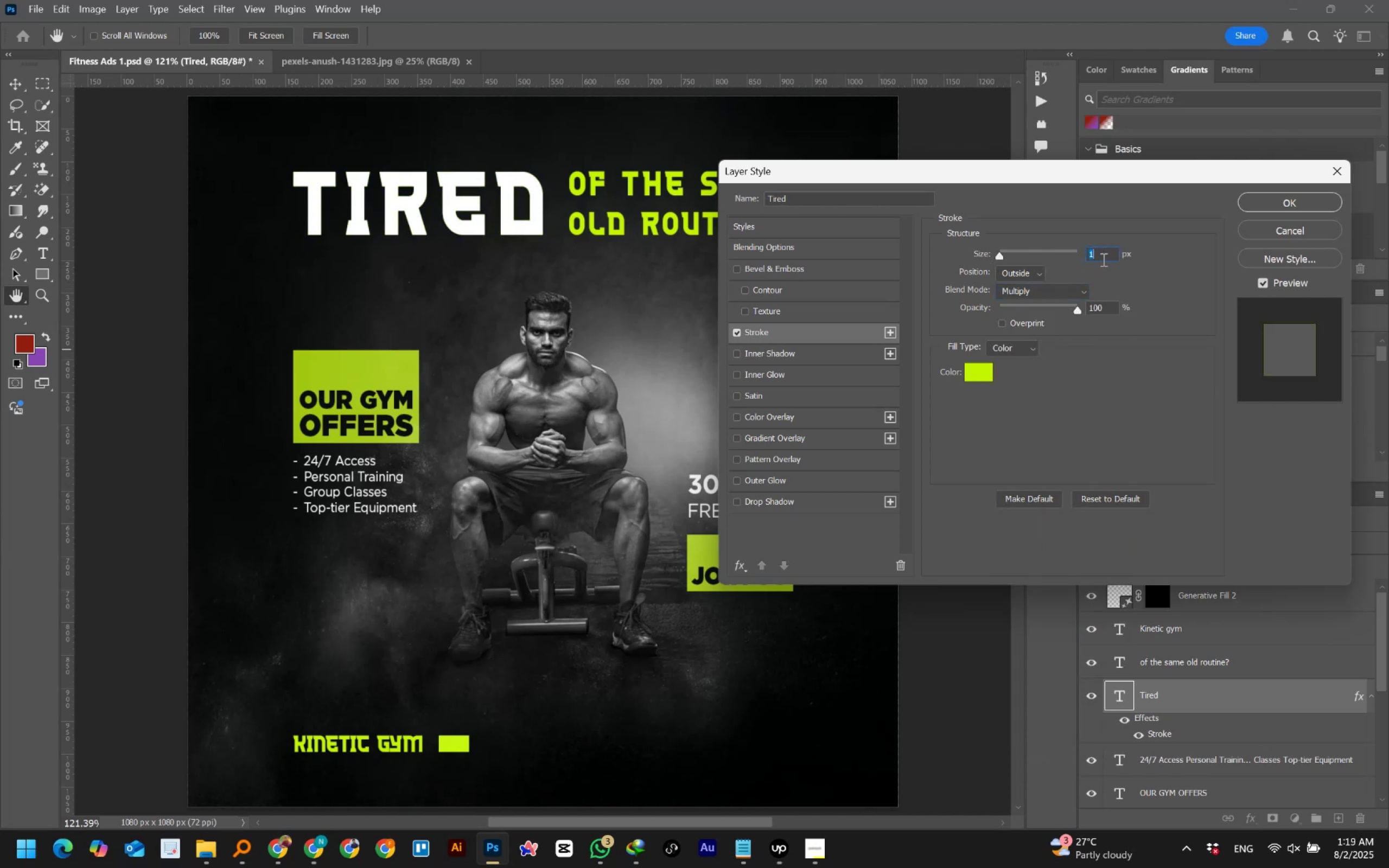 
scroll: coordinate [1103, 259], scroll_direction: up, amount: 4.0
 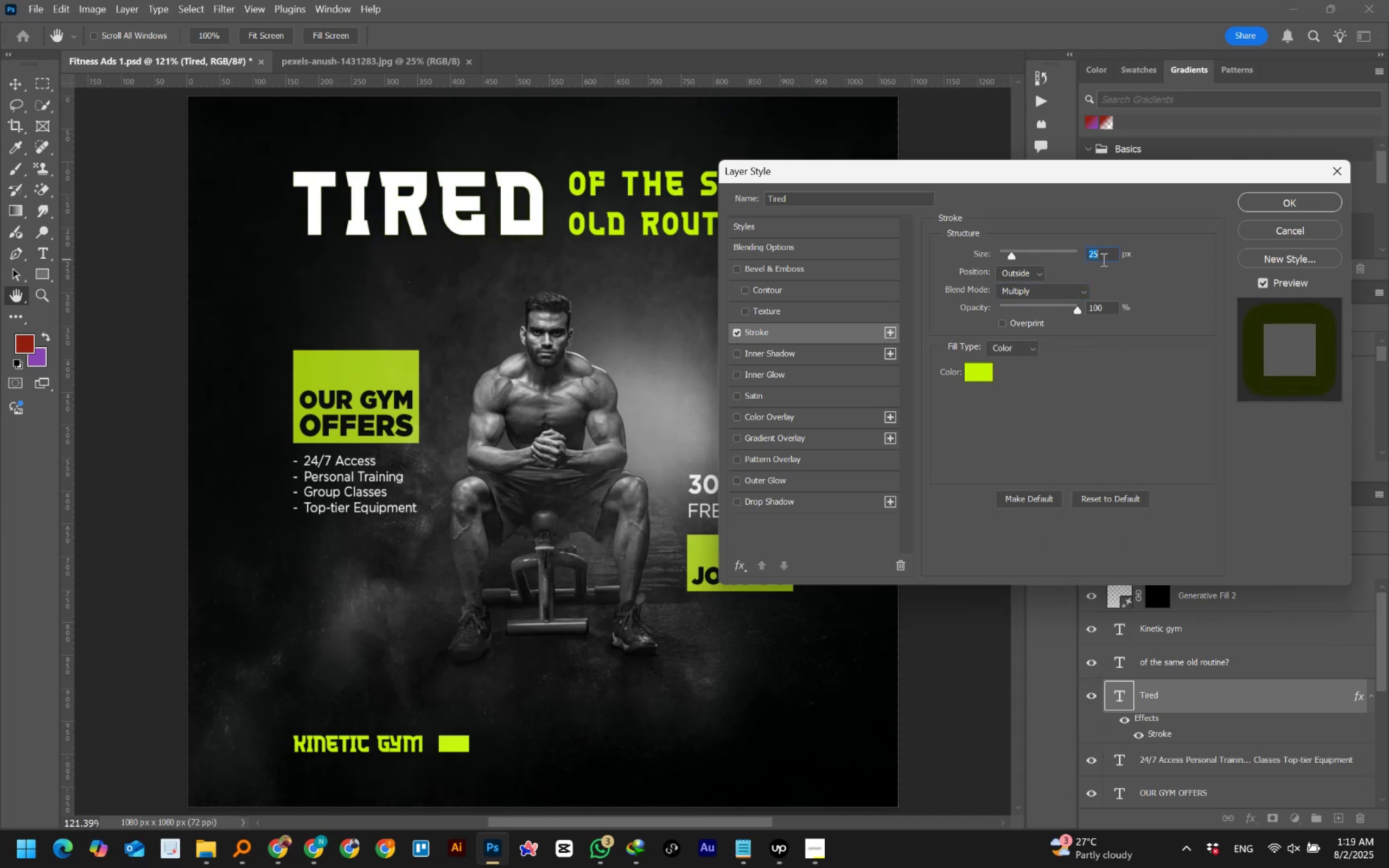 
hold_key(key=ShiftLeft, duration=0.99)
 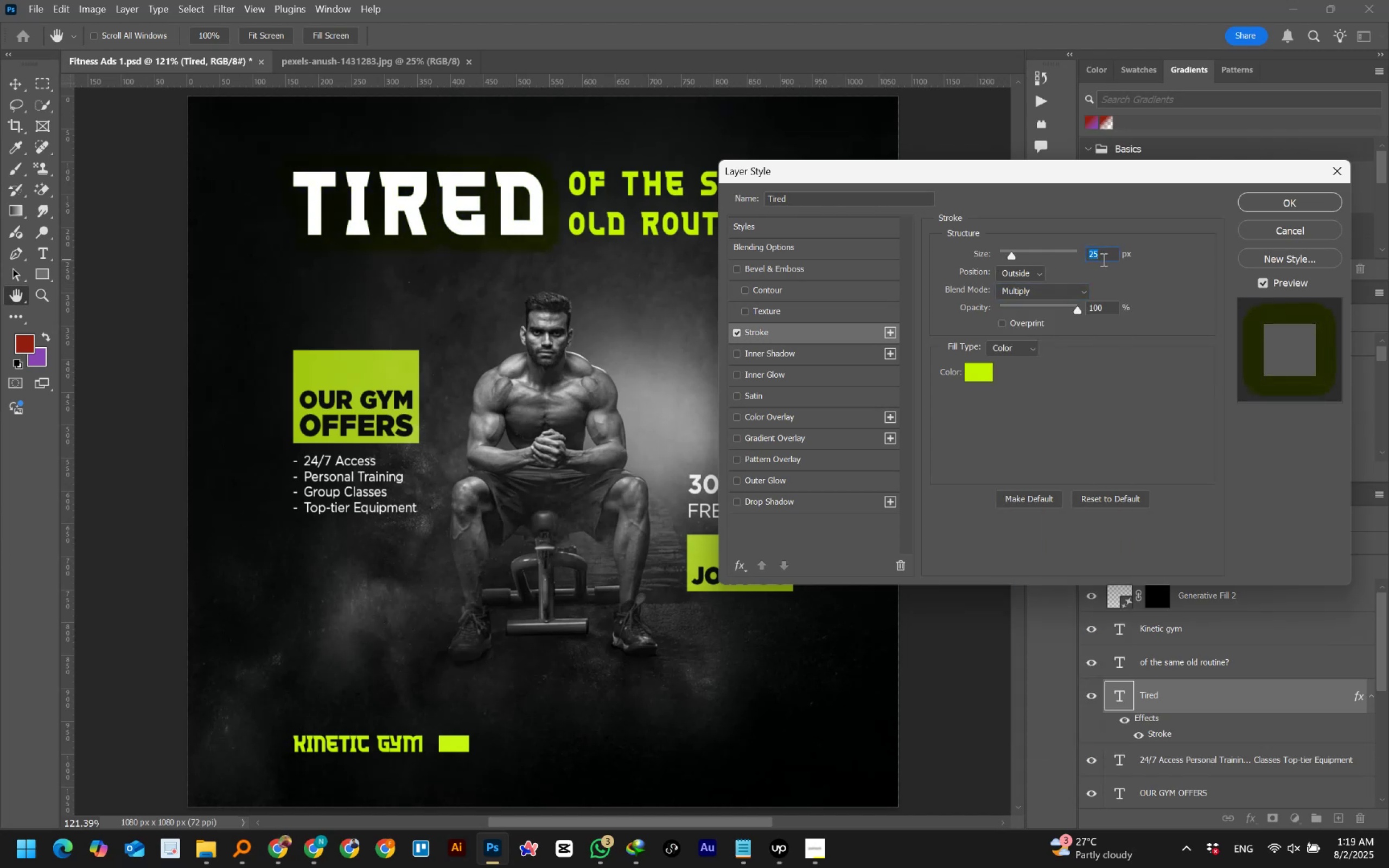 
key(Control+ControlLeft)
 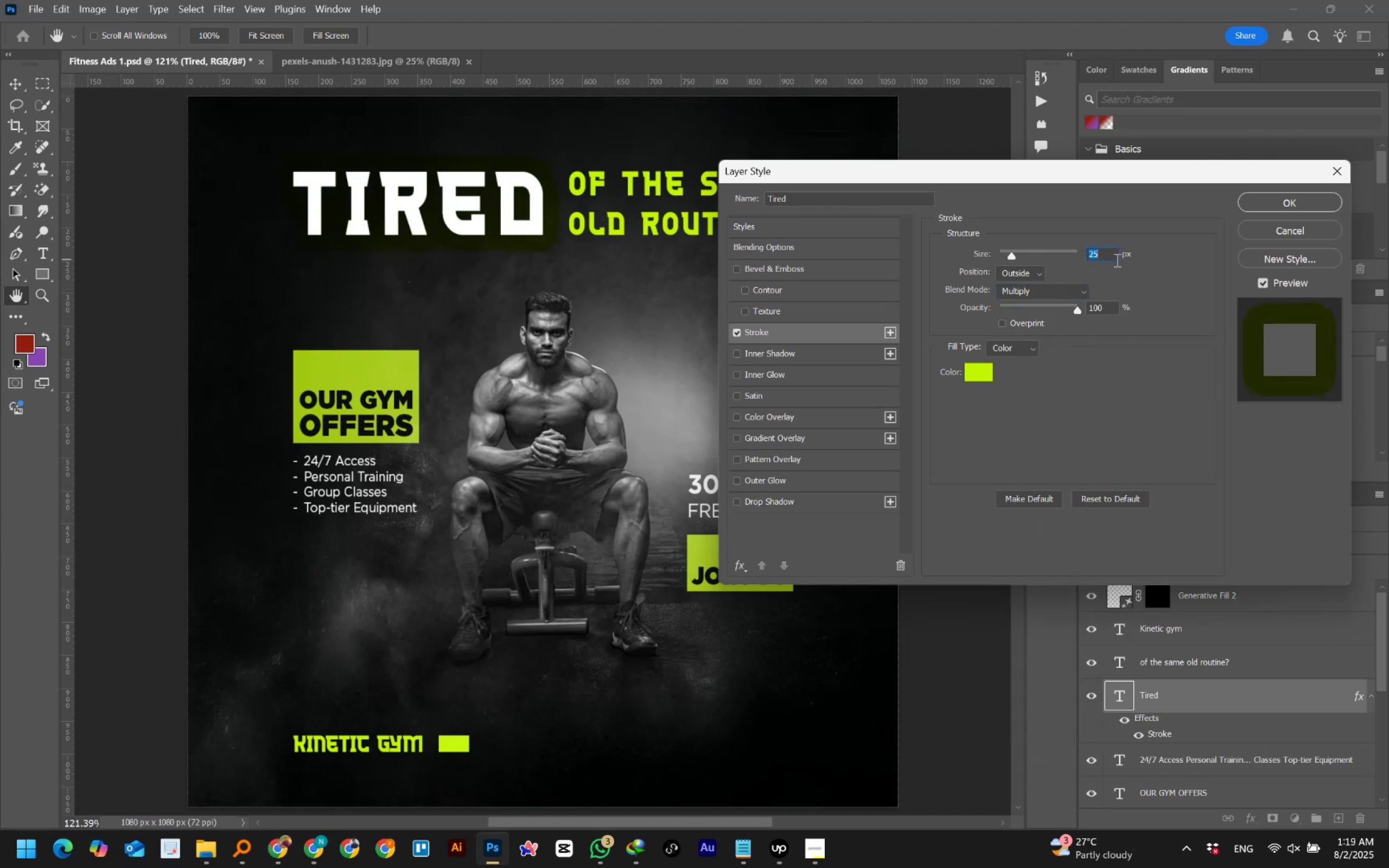 
left_click([1116, 260])
 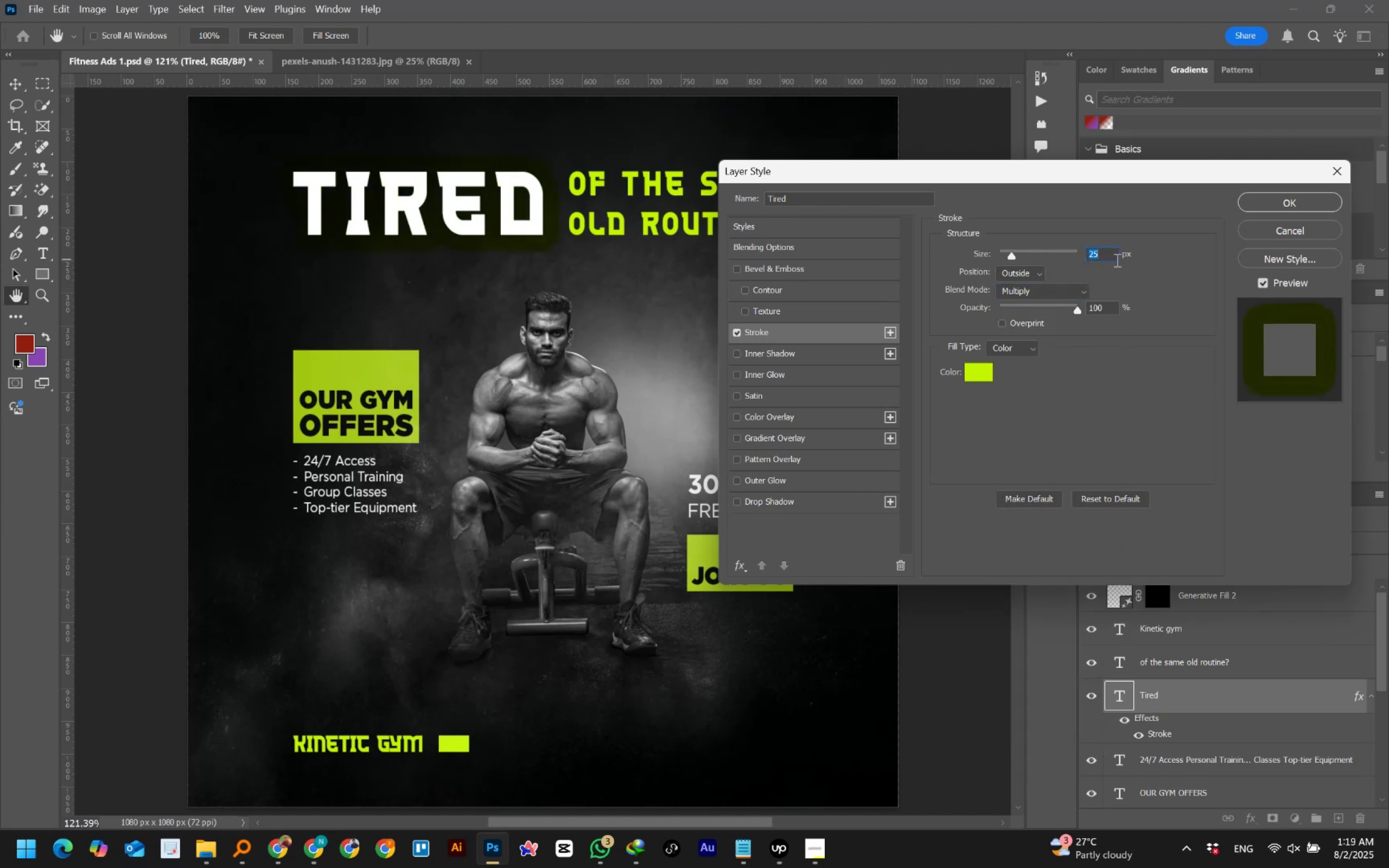 
hold_key(key=ControlLeft, duration=0.5)
 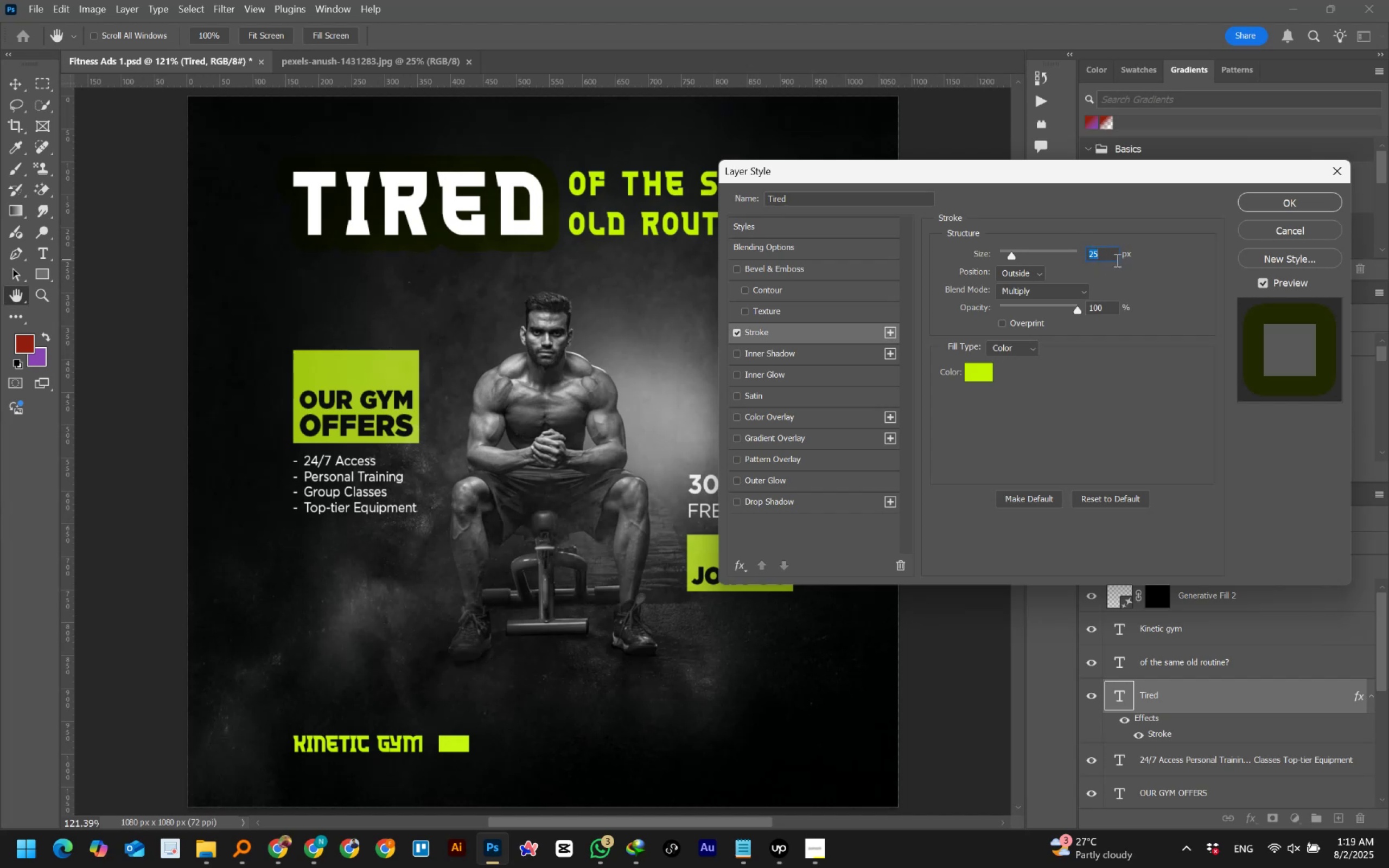 
hold_key(key=A, duration=0.35)
 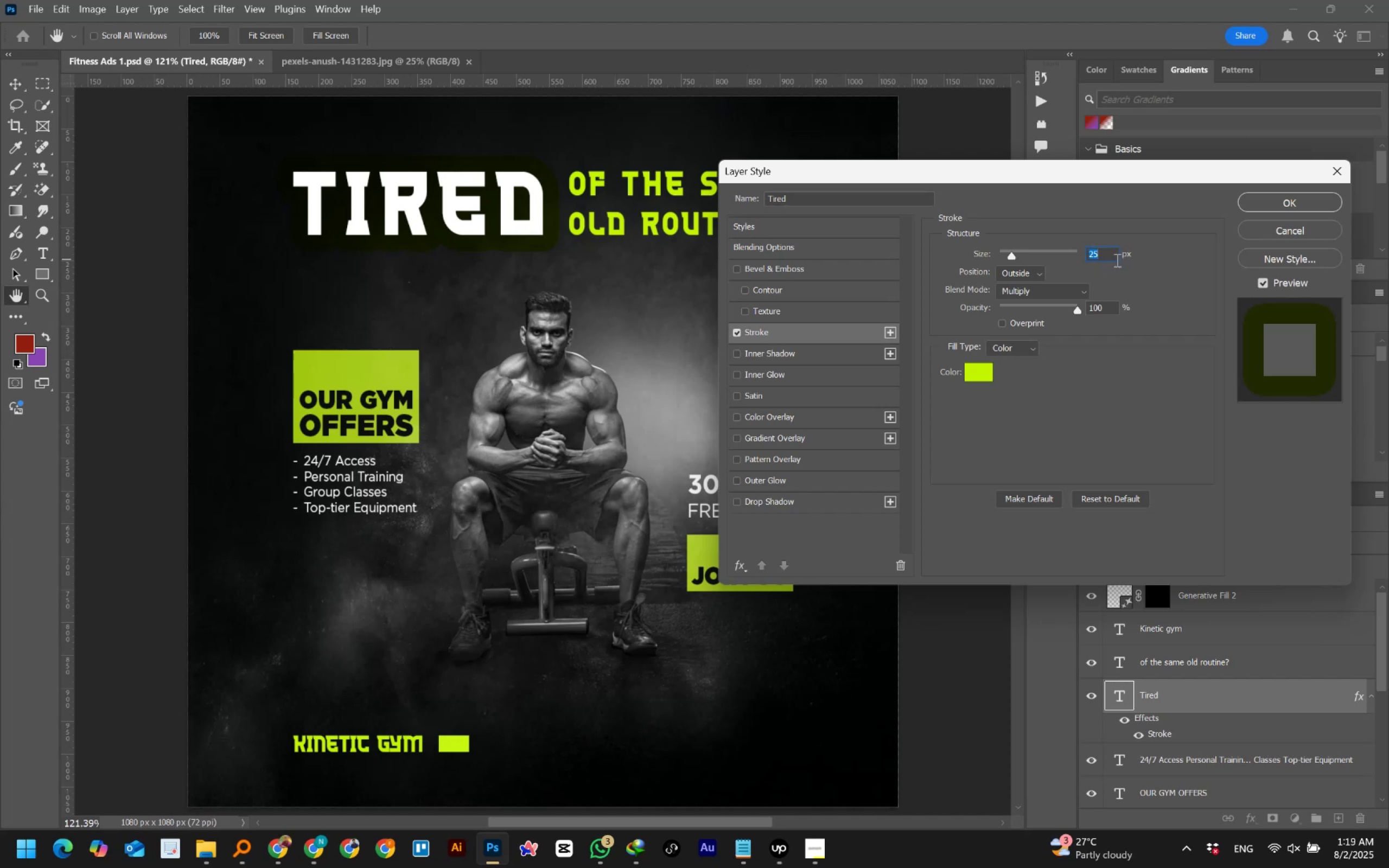 
key(Numpad3)
 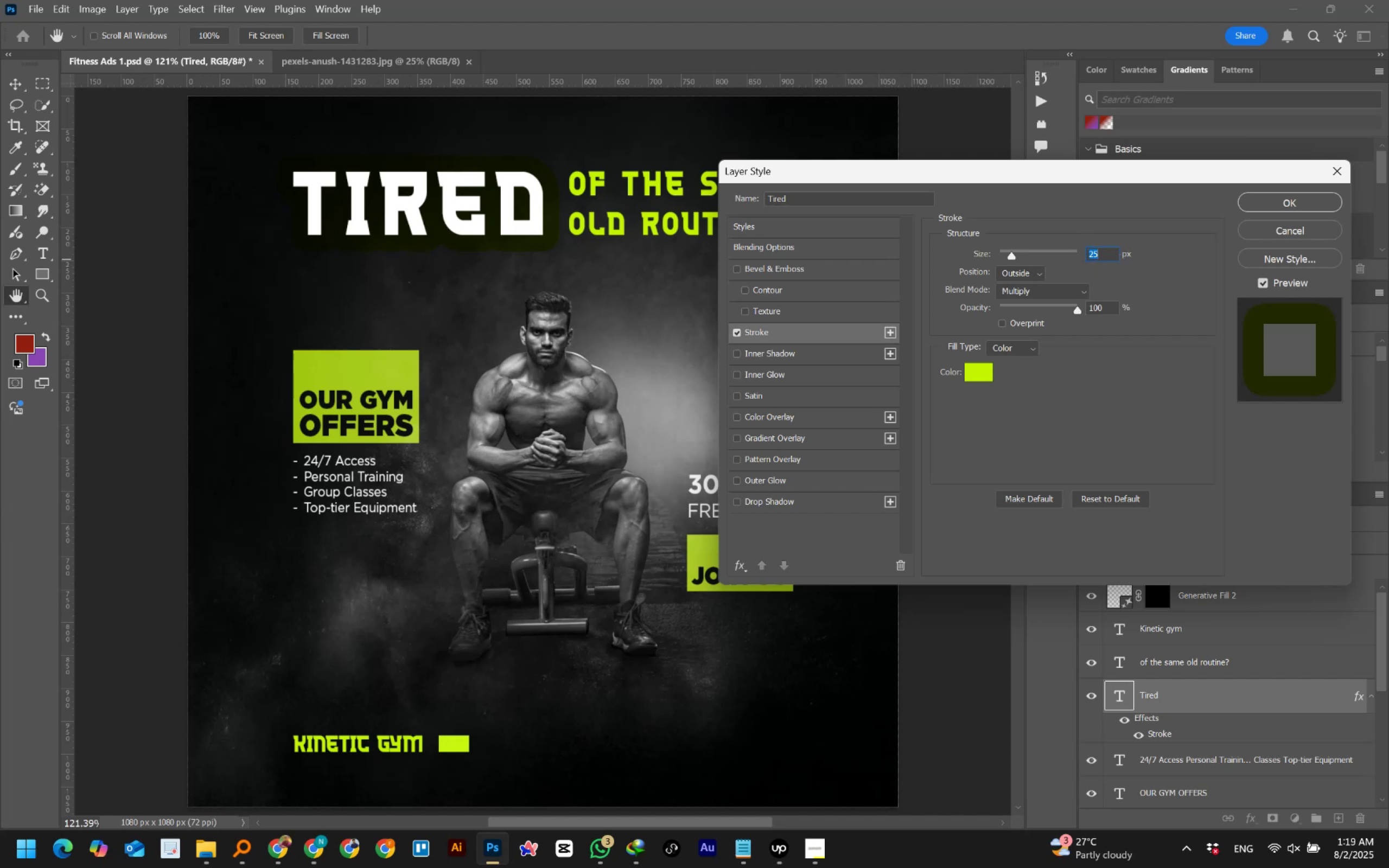 
key(Numpad0)
 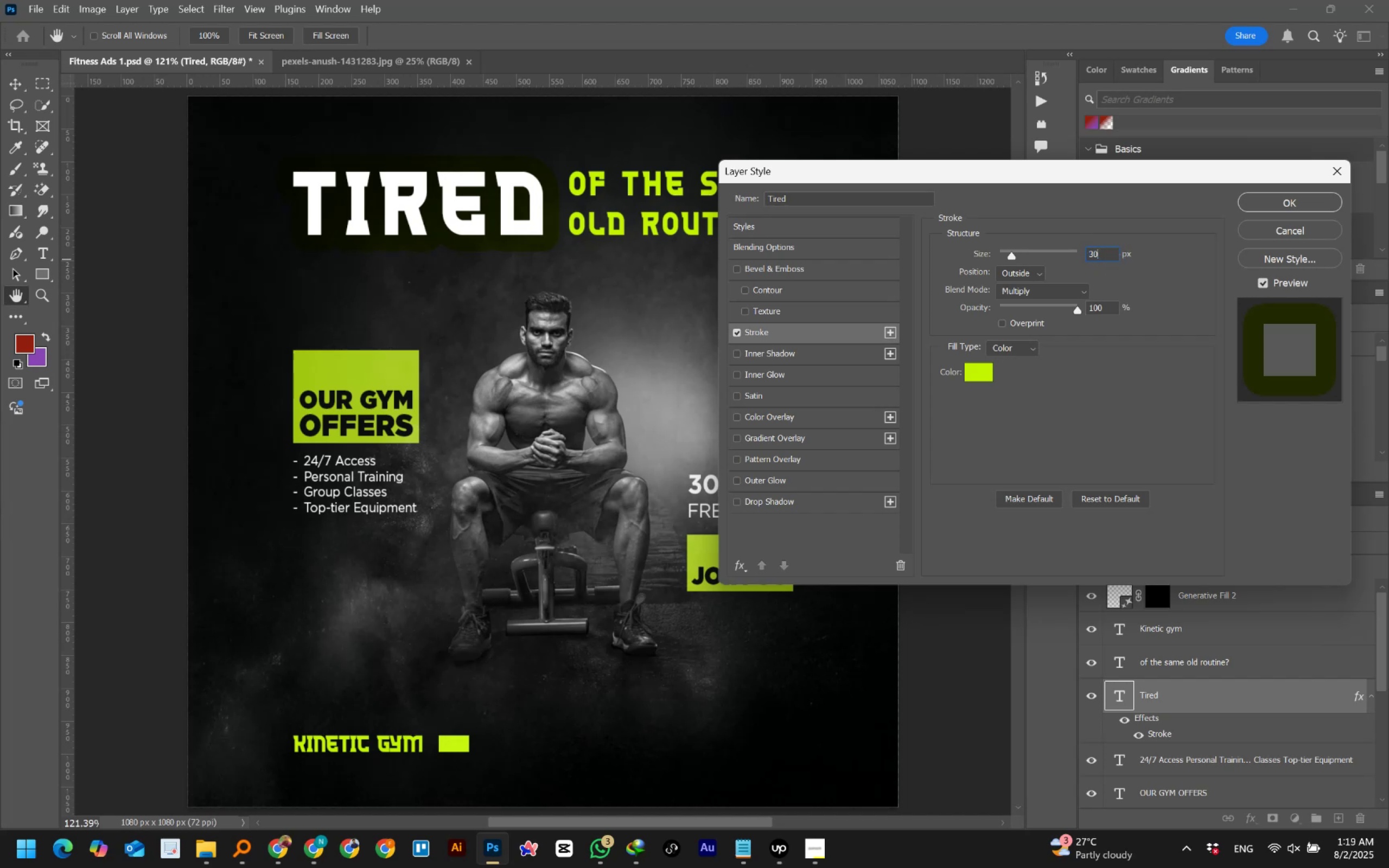 
key(NumpadEnter)
 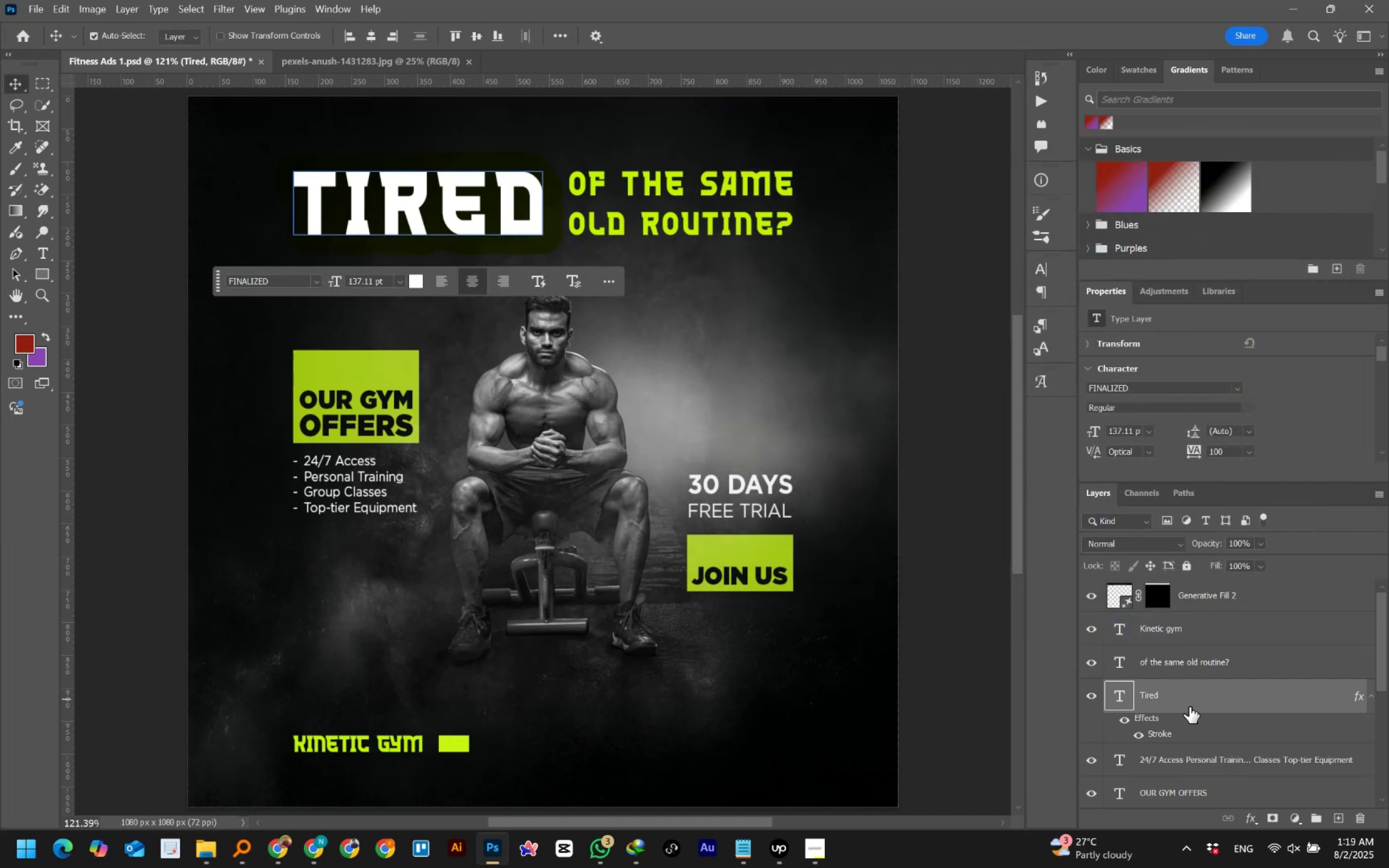 
double_click([1164, 734])
 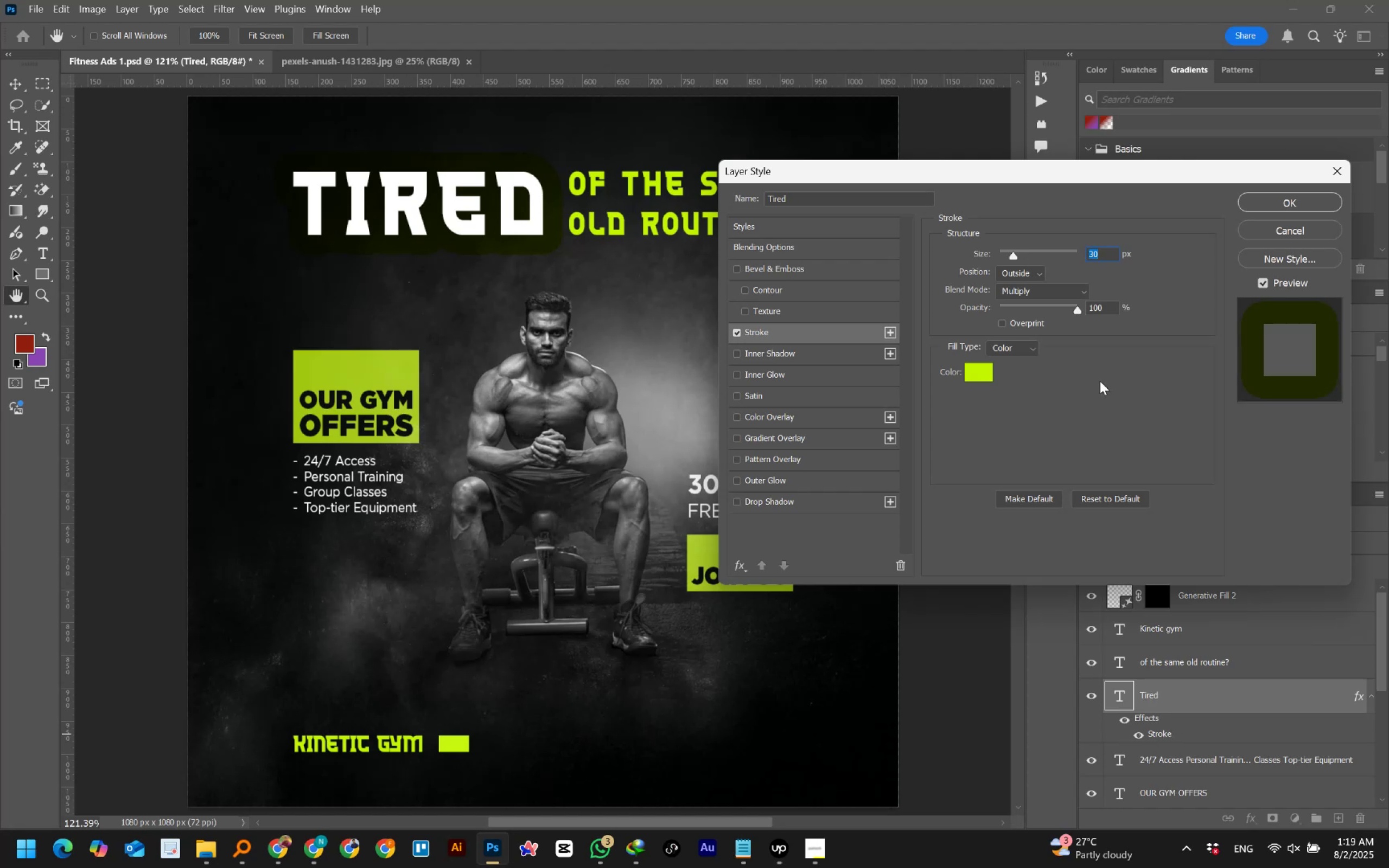 
wait(7.12)
 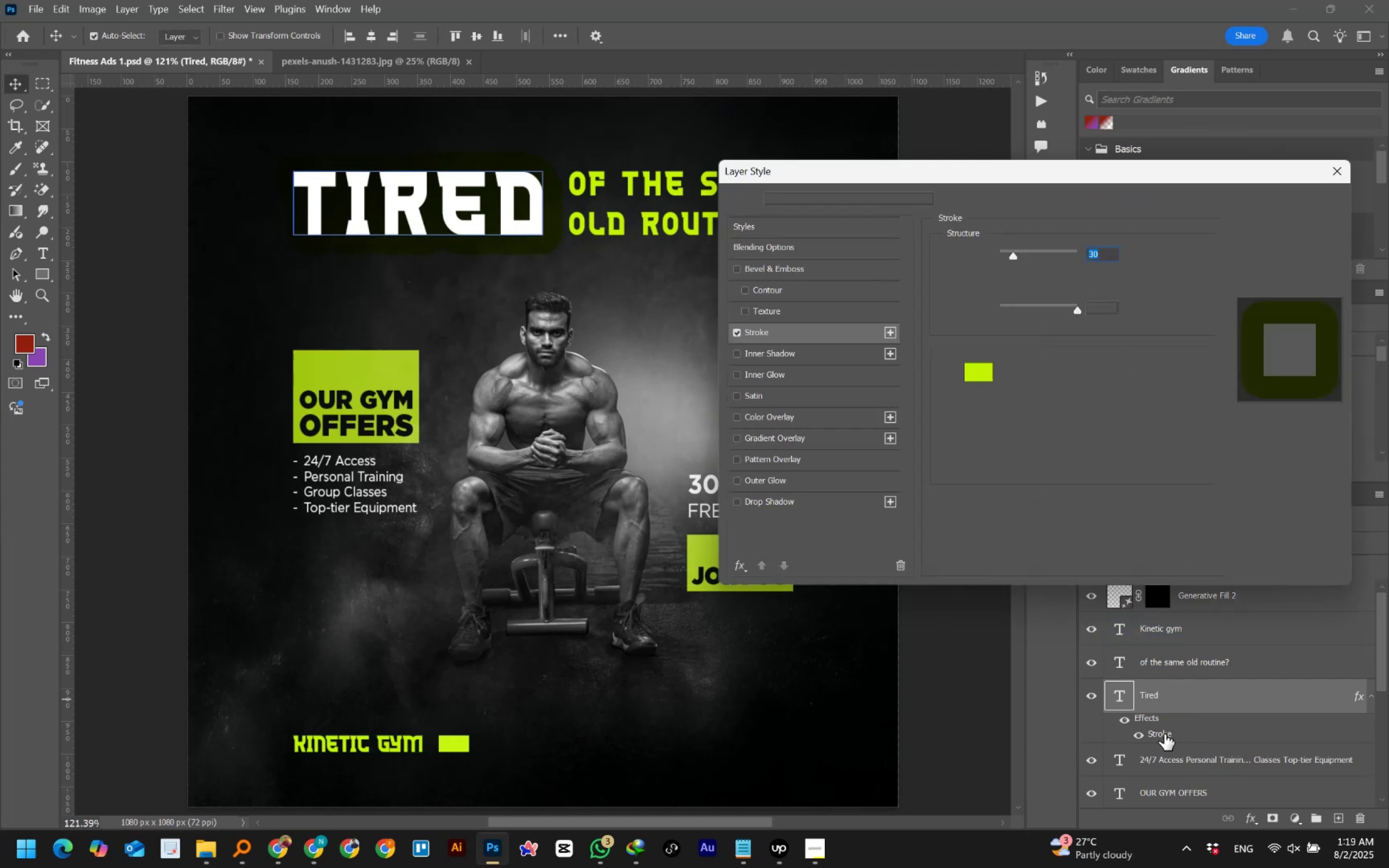 
left_click([1038, 289])
 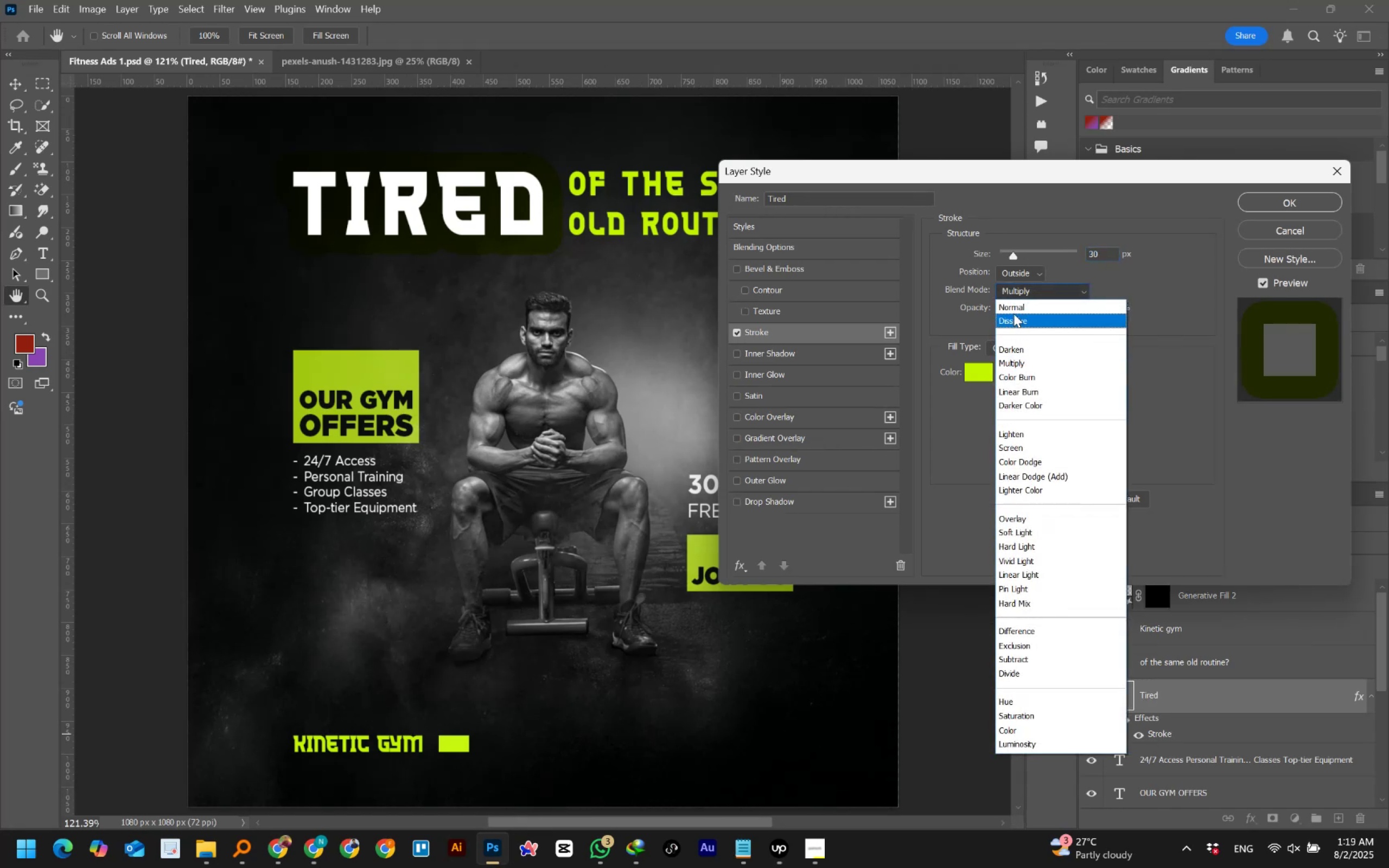 
left_click([1014, 309])
 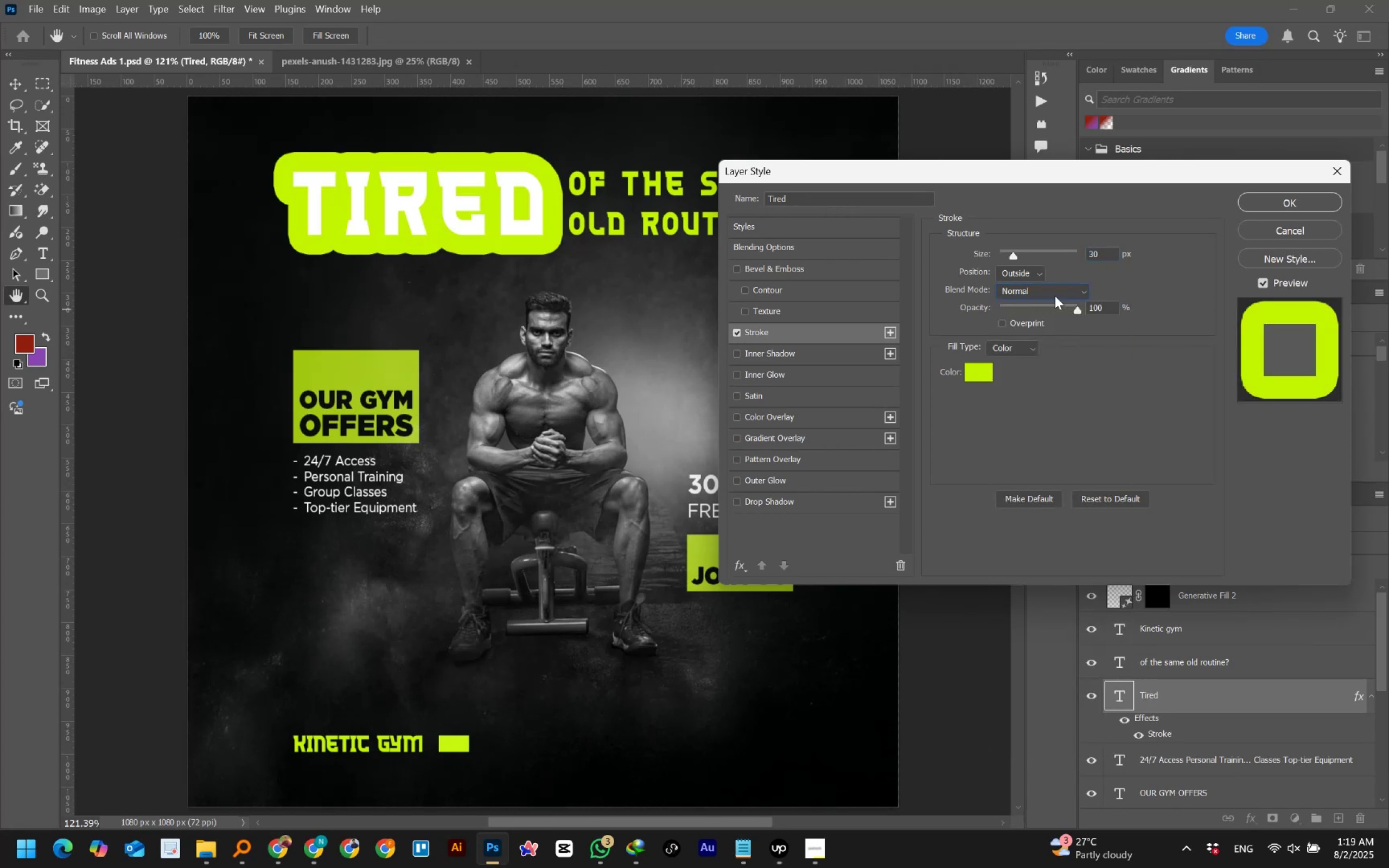 
left_click([1100, 256])
 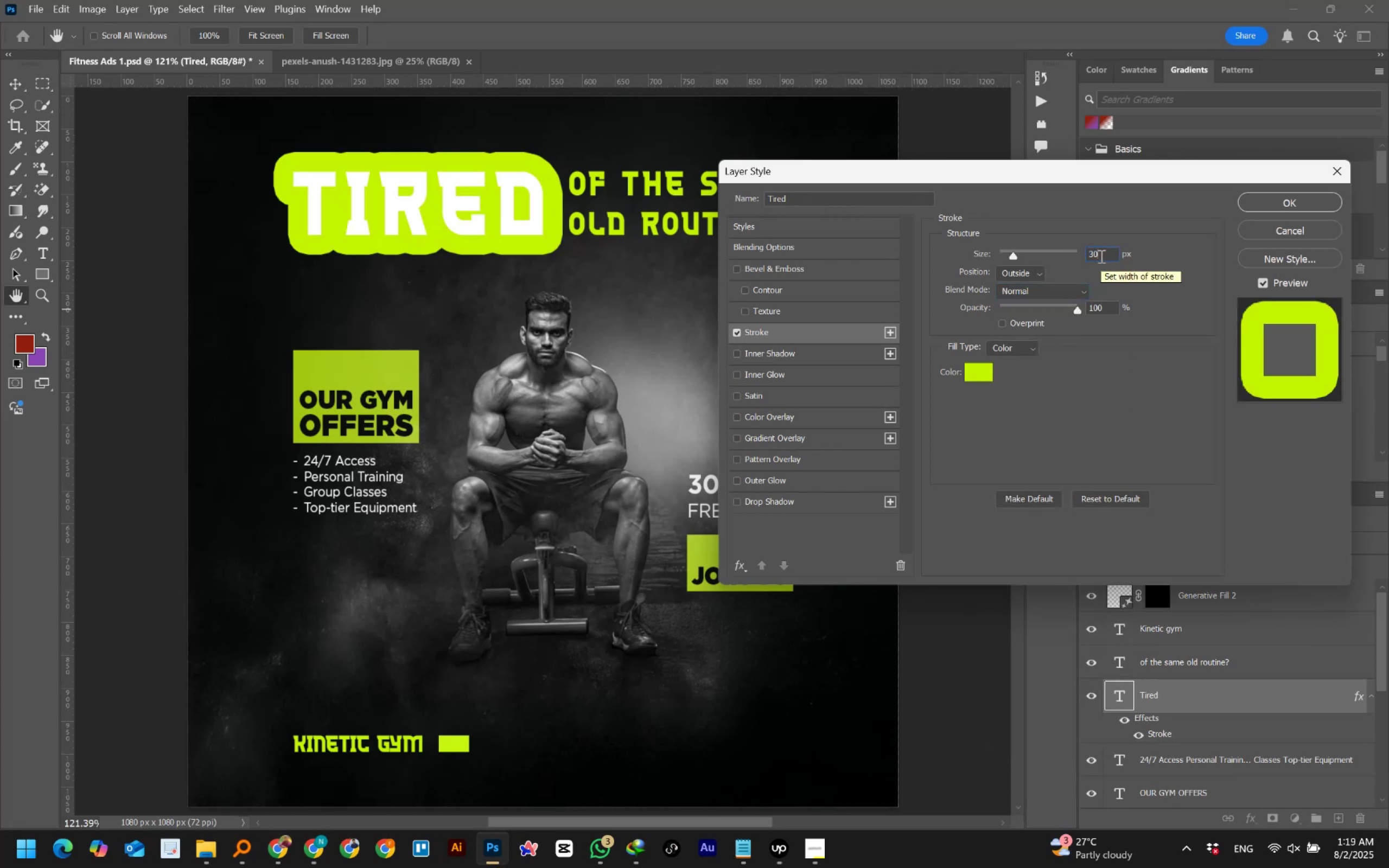 
hold_key(key=ShiftLeft, duration=1.51)
scroll: coordinate [1100, 256], scroll_direction: down, amount: 1.0
 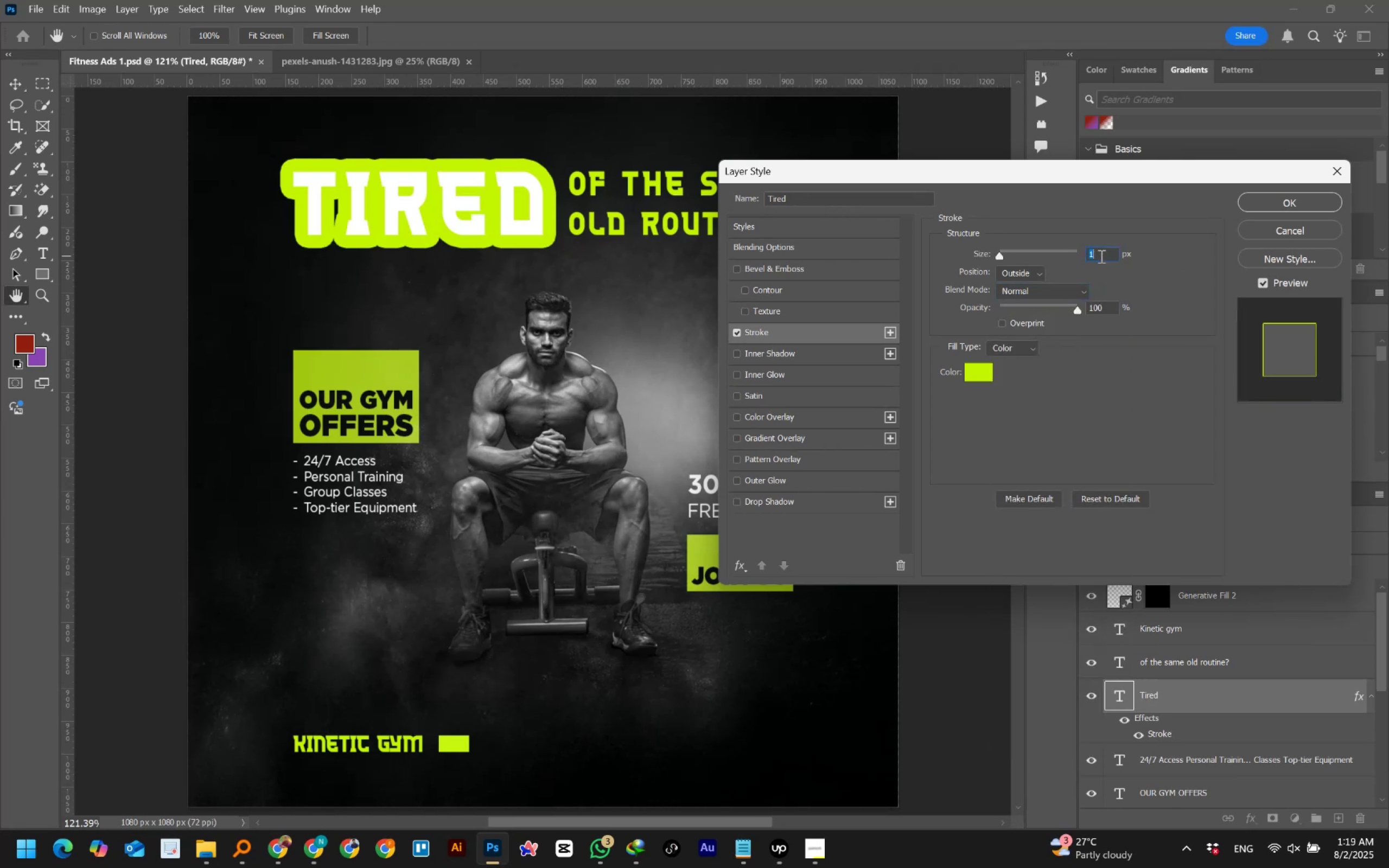 
hold_key(key=ShiftLeft, duration=1.51)
 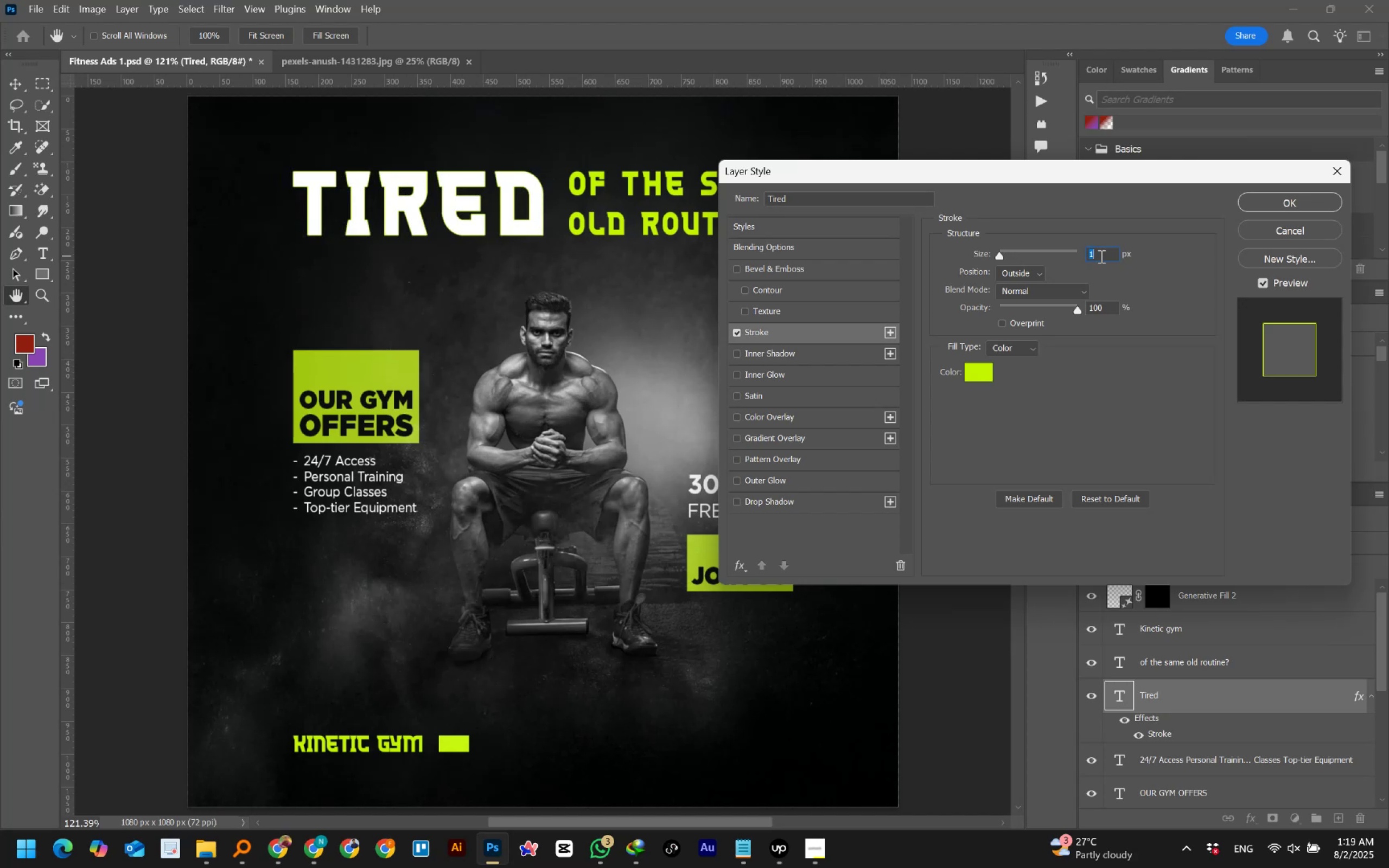 
key(Shift+ShiftLeft)
 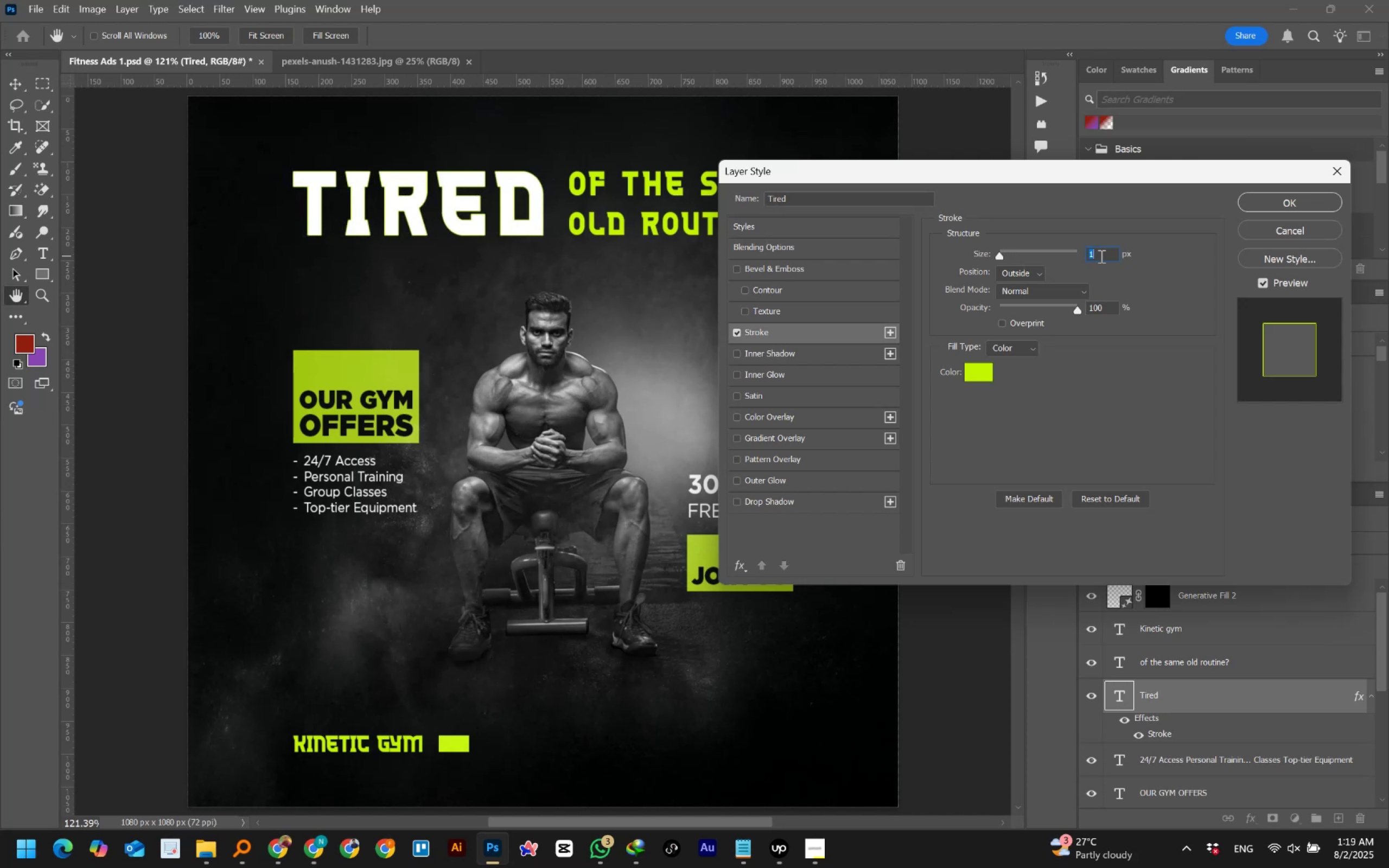 
key(Shift+ShiftLeft)
 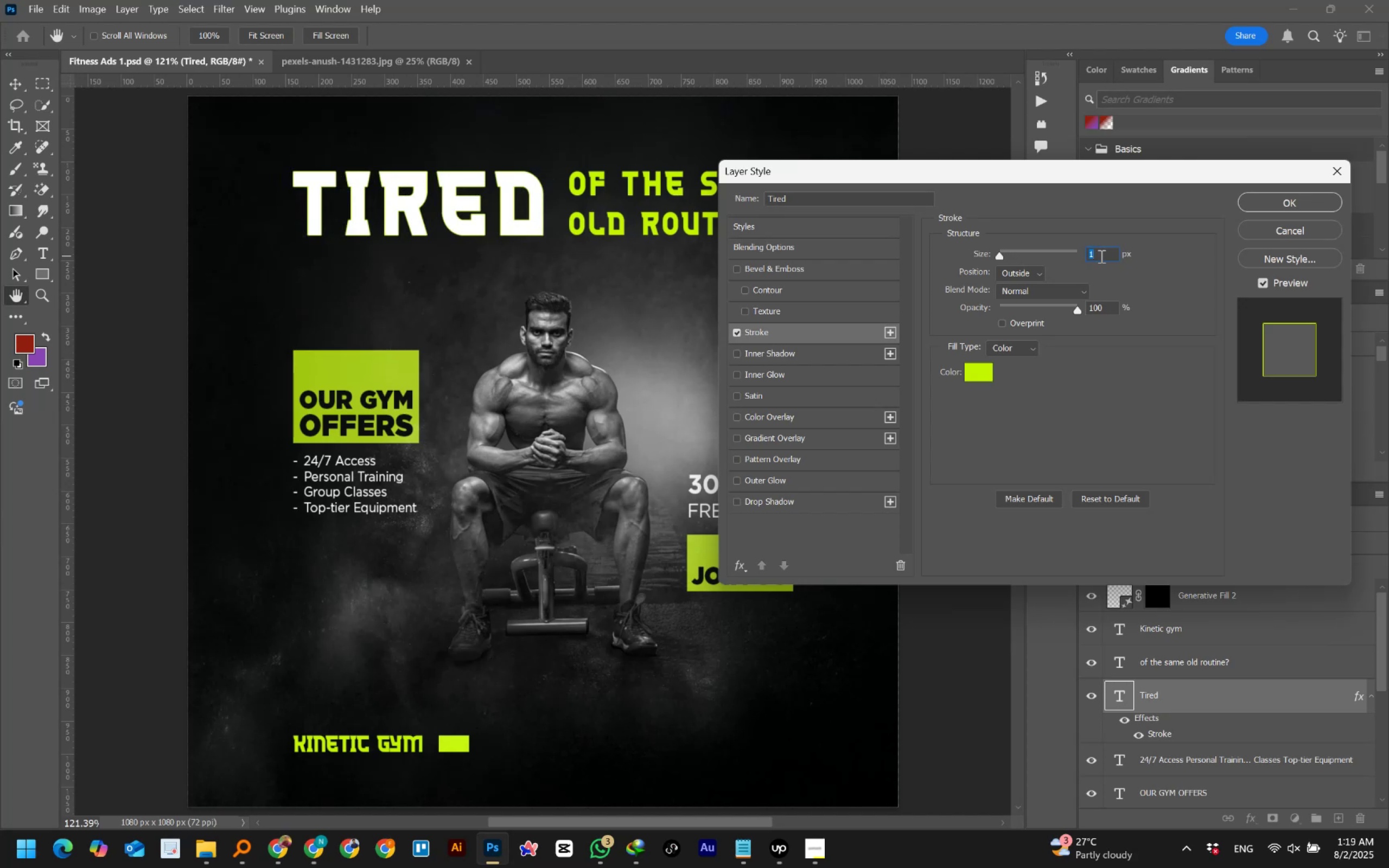 
scroll: coordinate [1100, 256], scroll_direction: up, amount: 1.0
 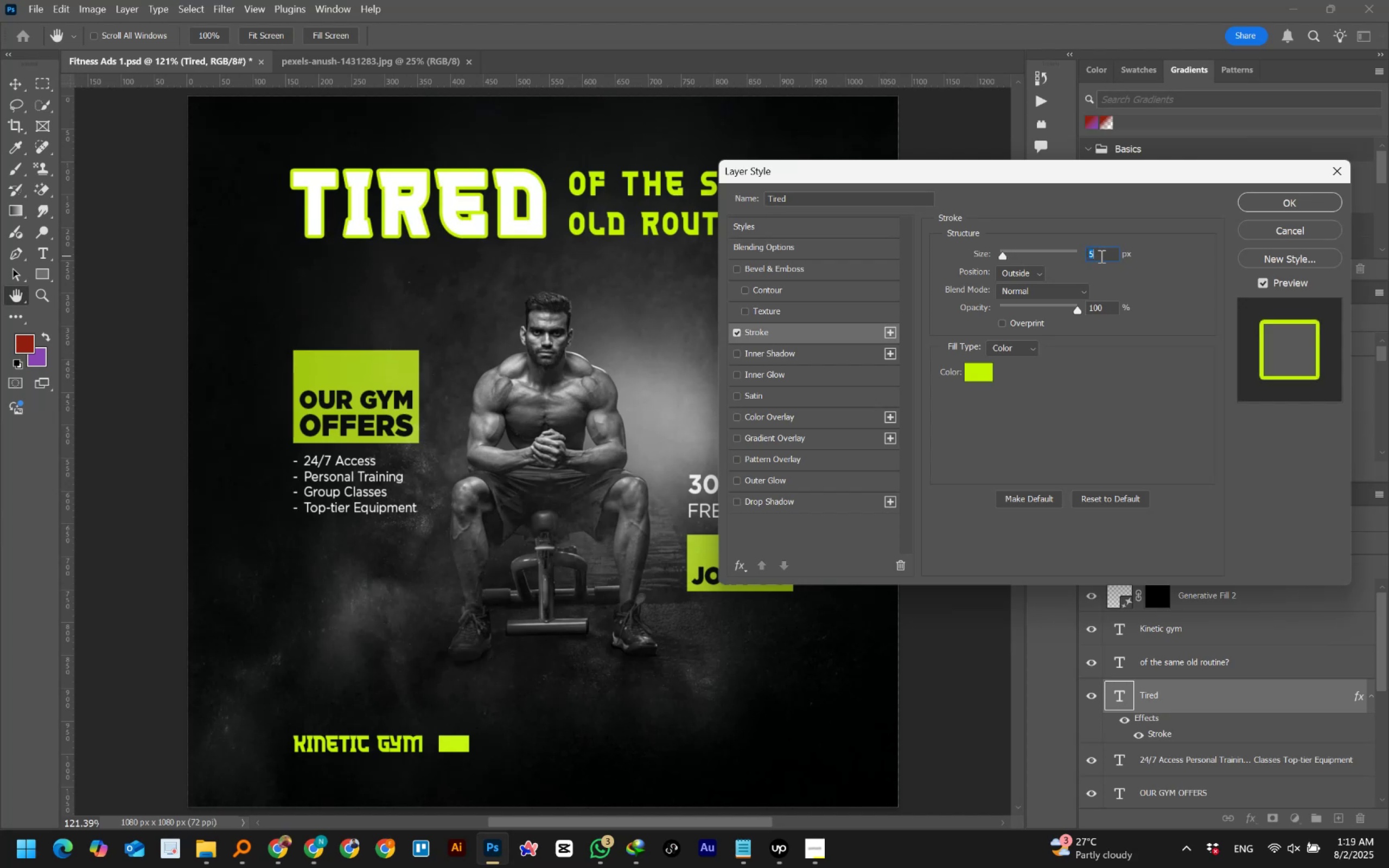 
left_click([1062, 294])
 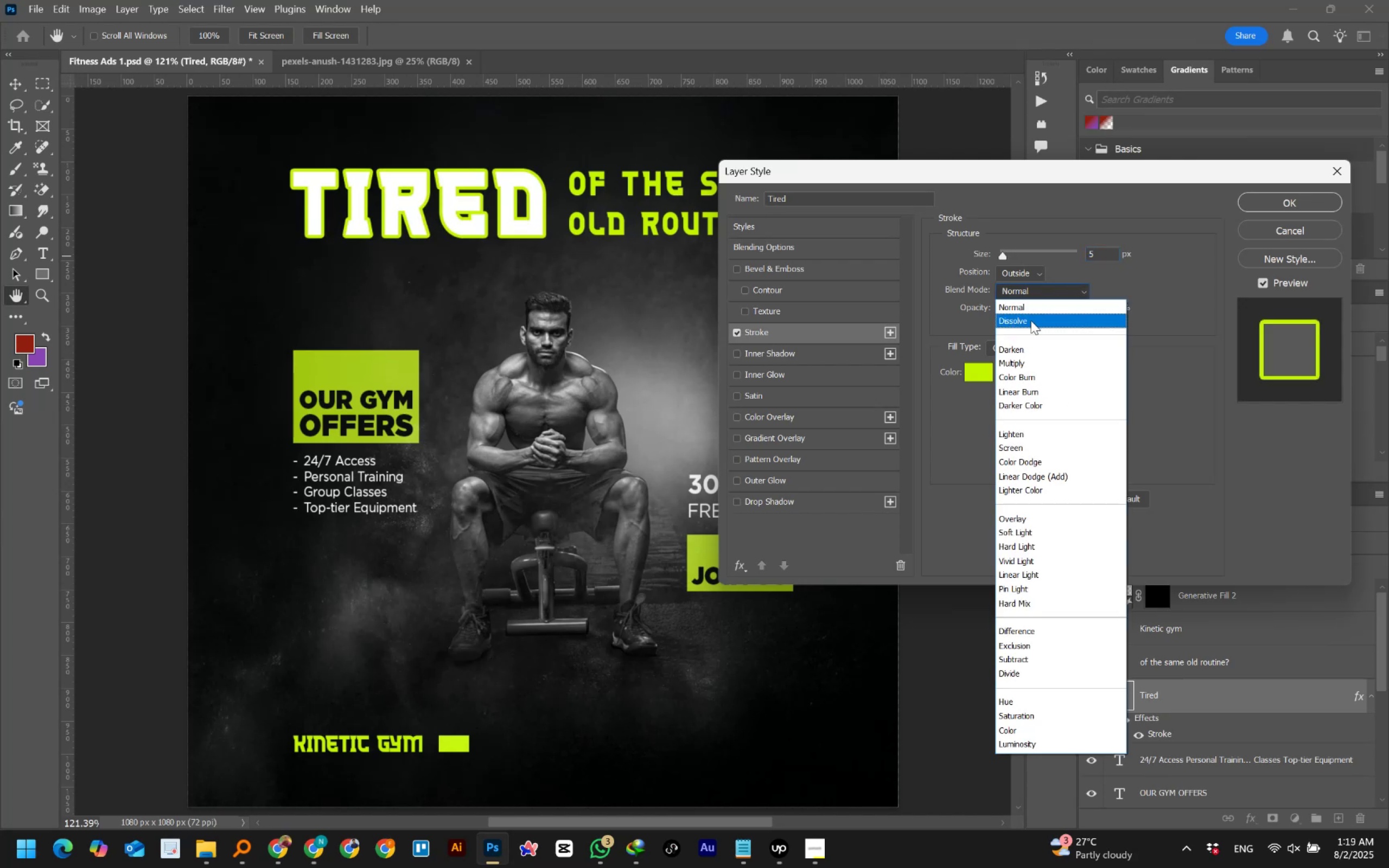 
left_click([1031, 321])
 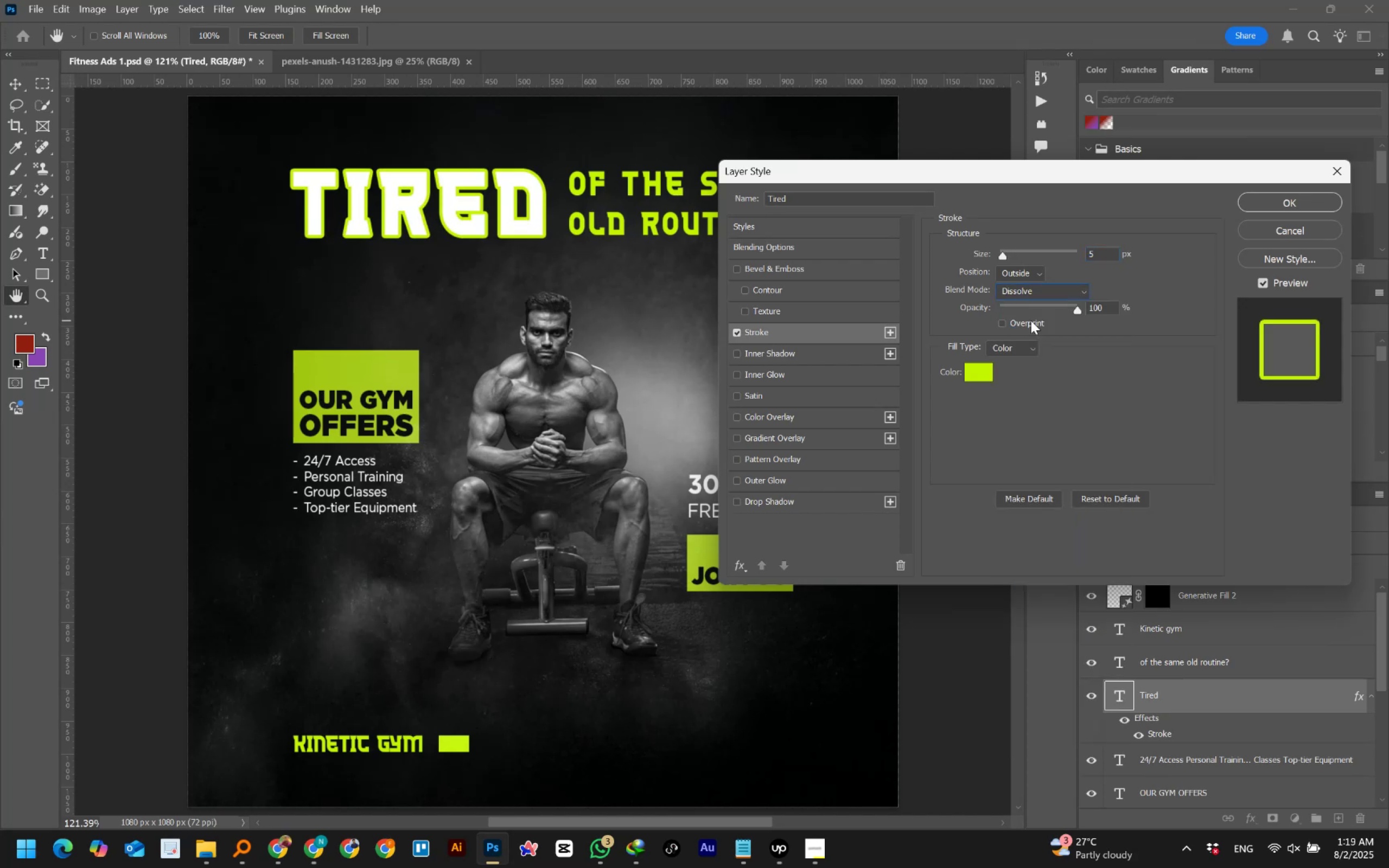 
key(ArrowDown)
 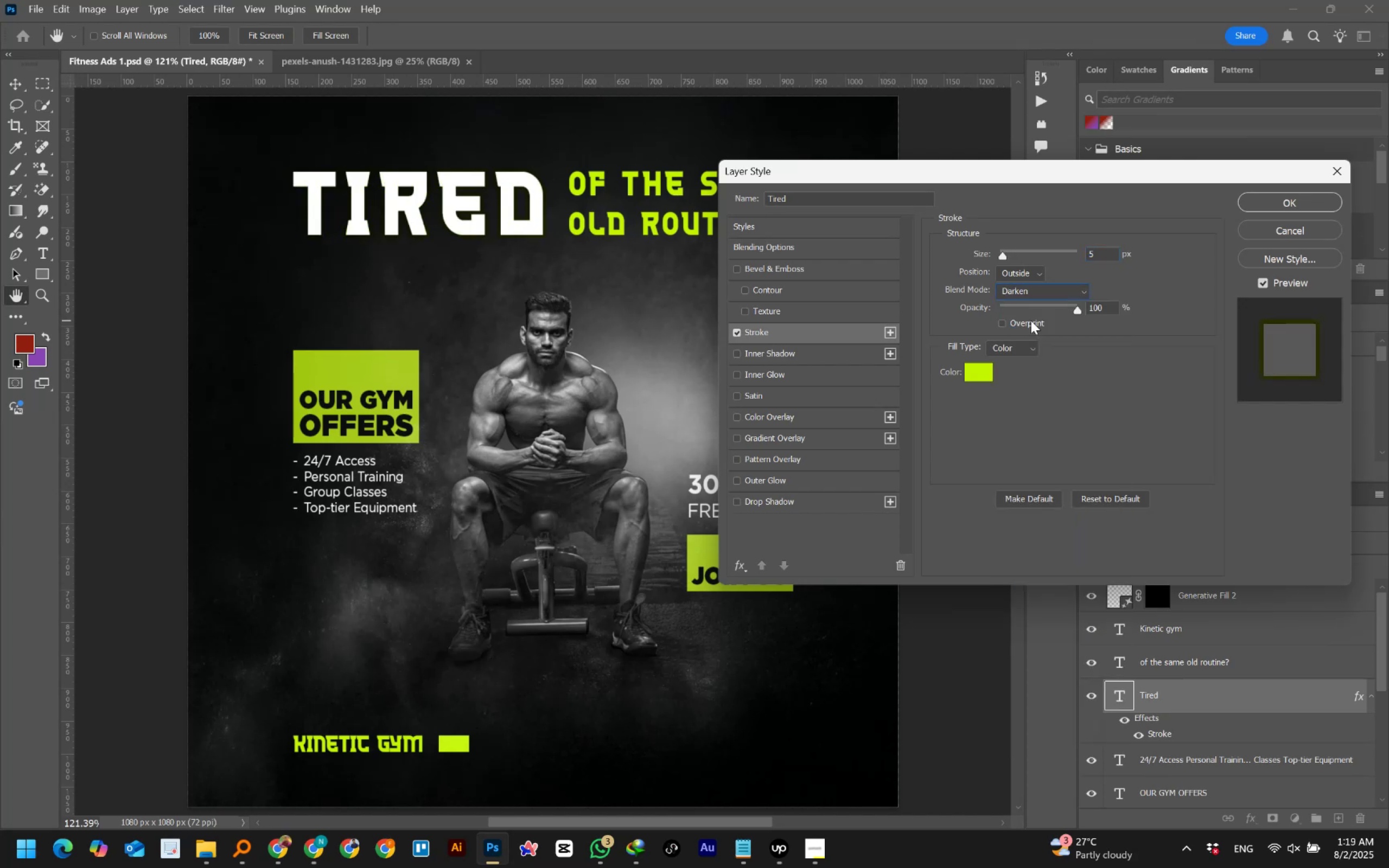 
key(ArrowDown)
 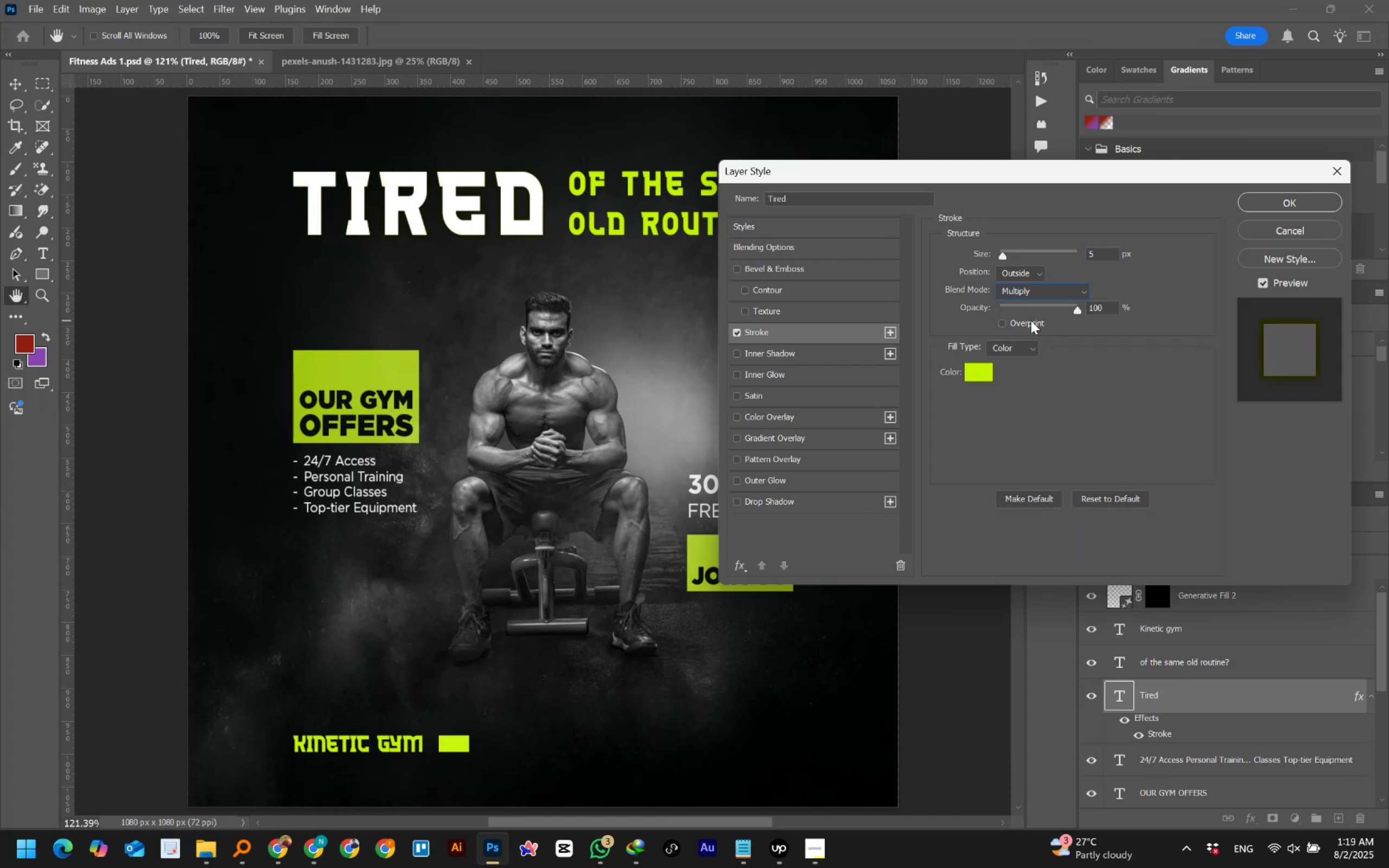 
key(ArrowDown)
 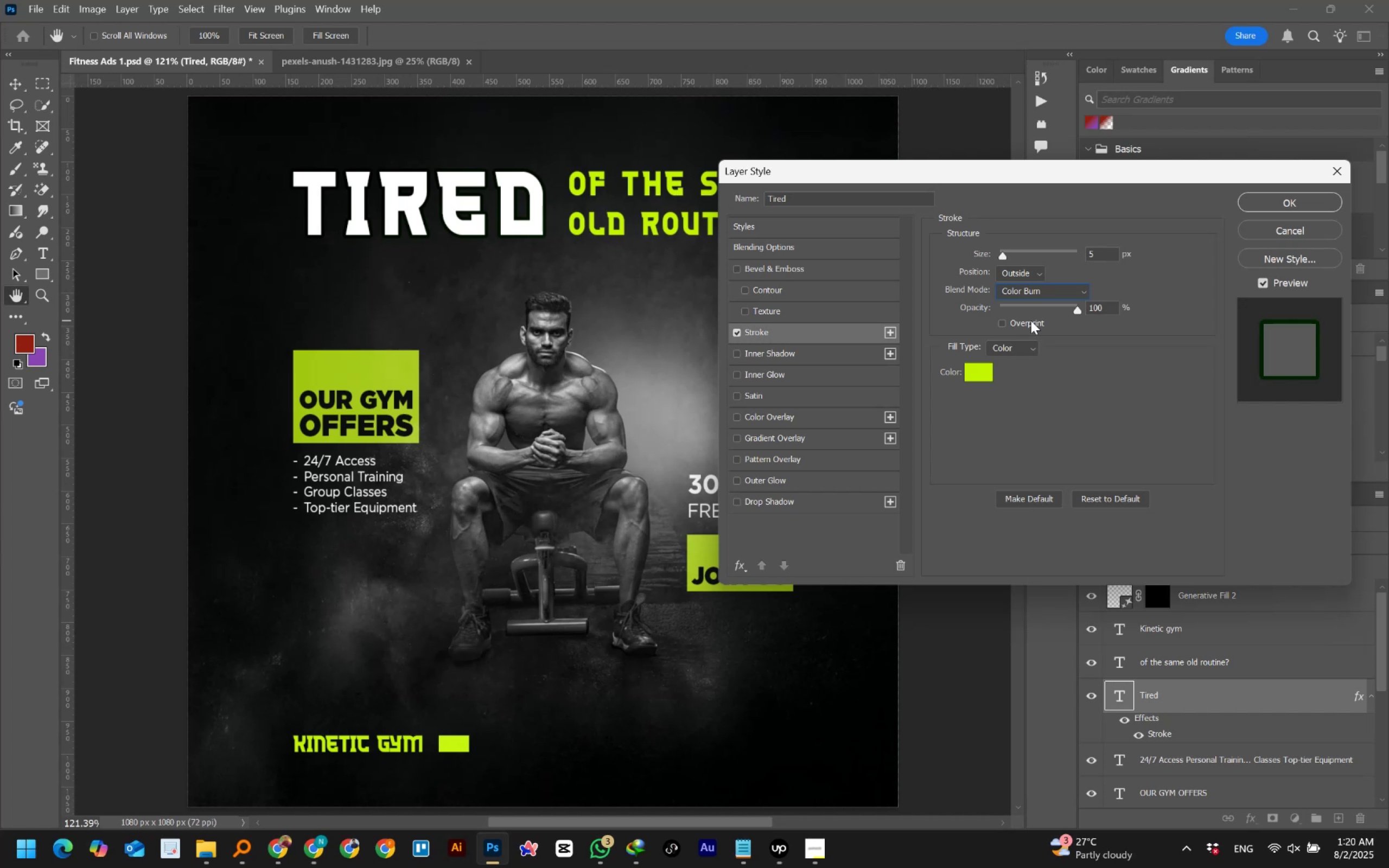 
key(ArrowDown)
 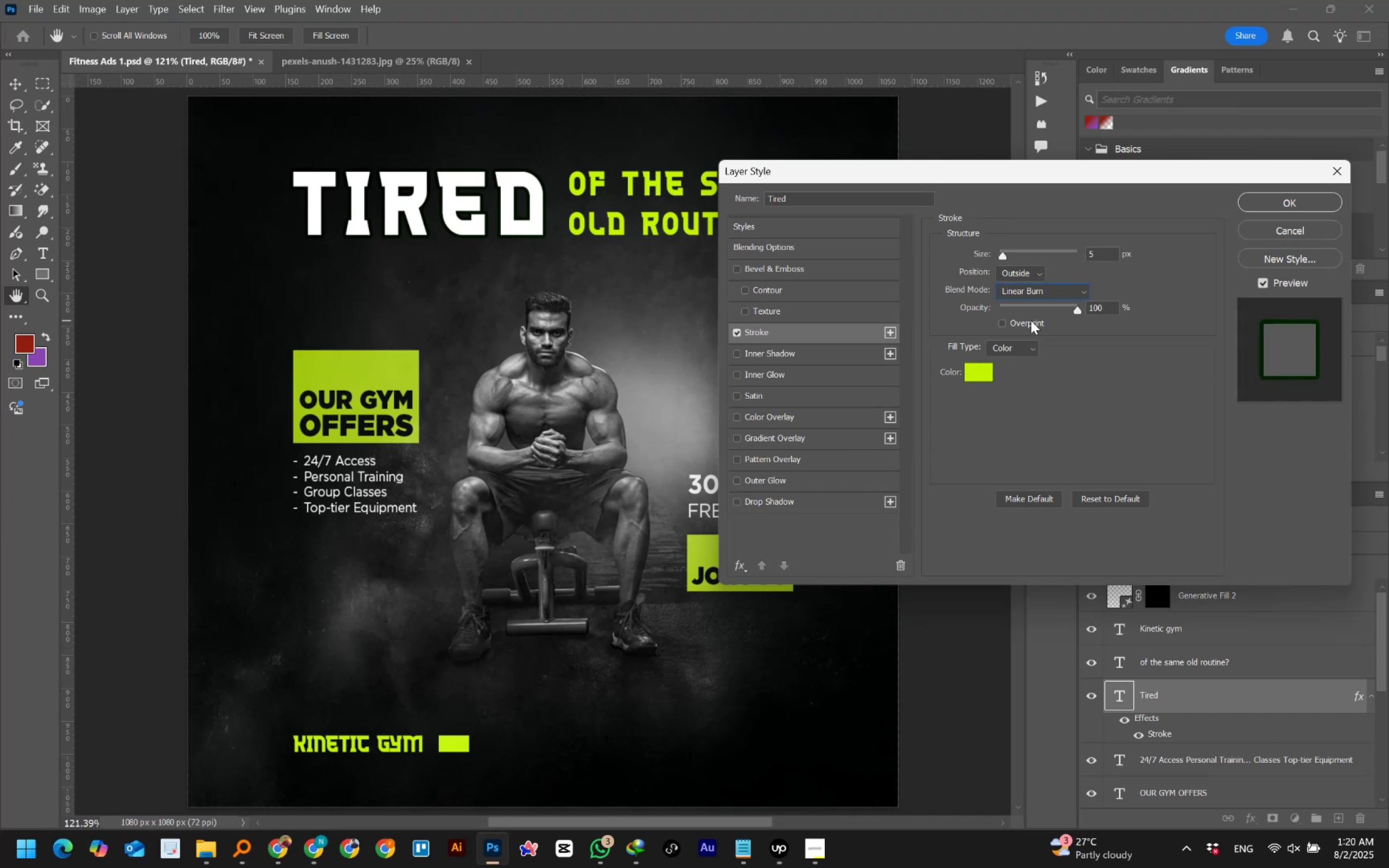 
key(ArrowDown)
 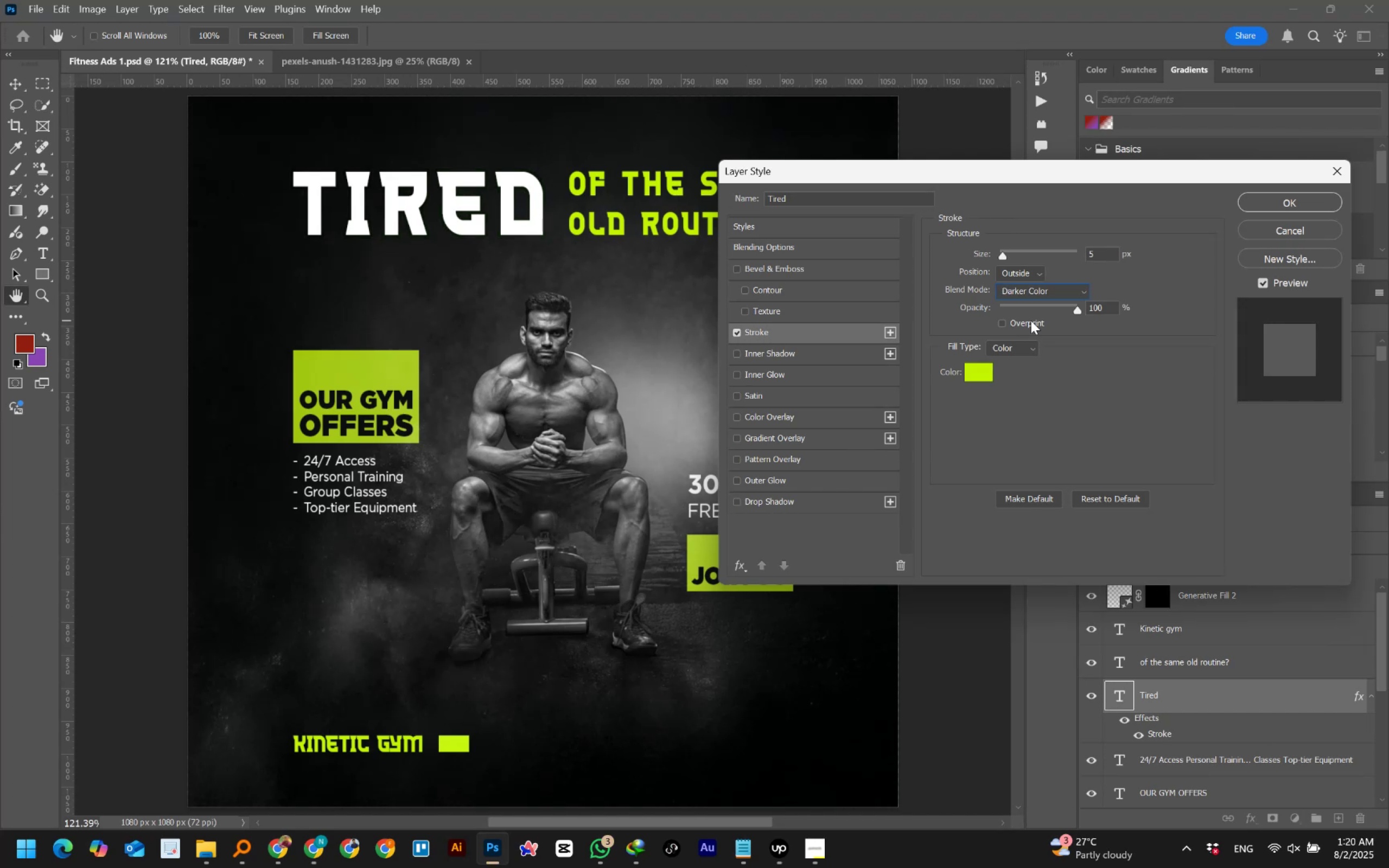 
key(ArrowDown)
 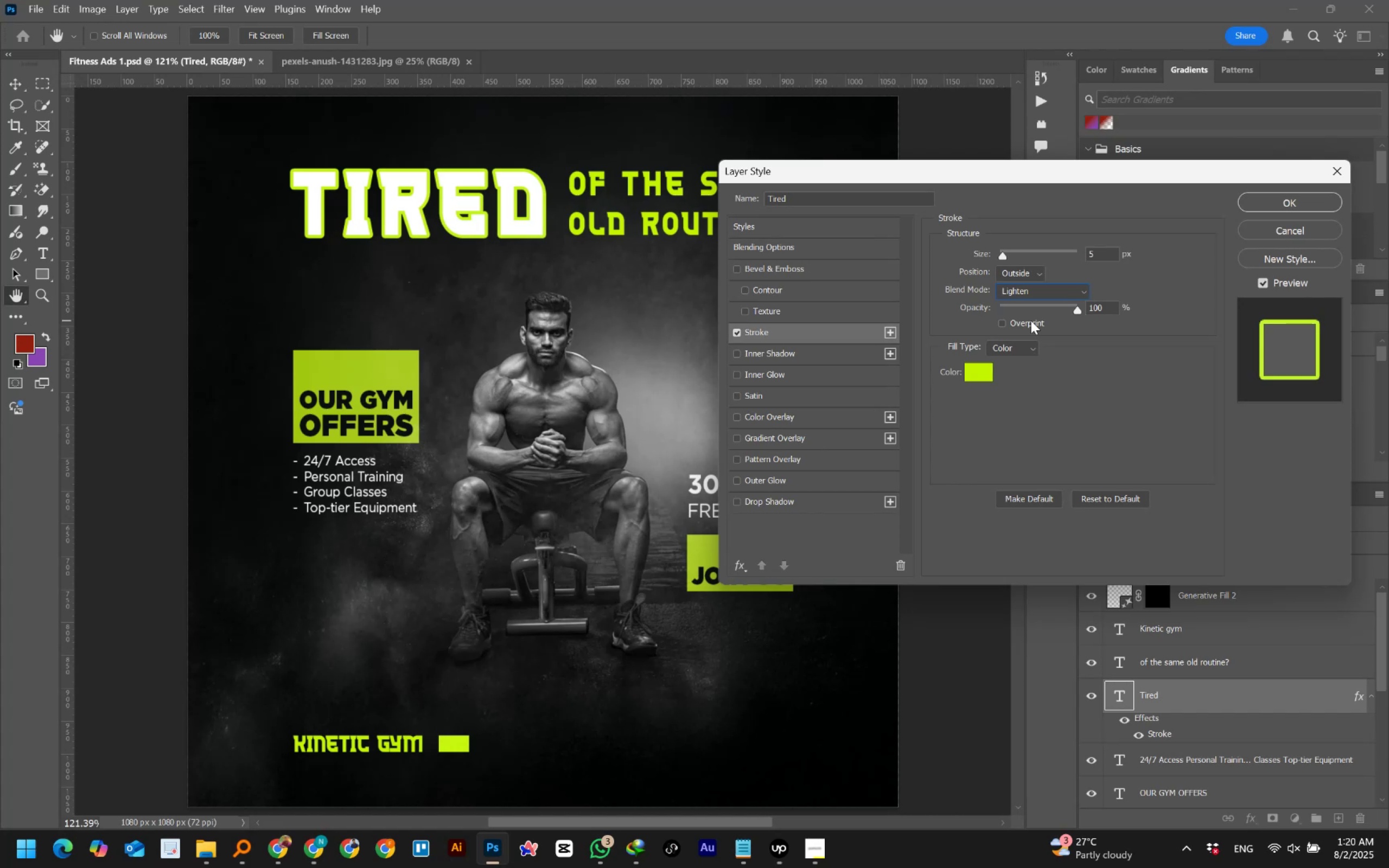 
wait(7.71)
 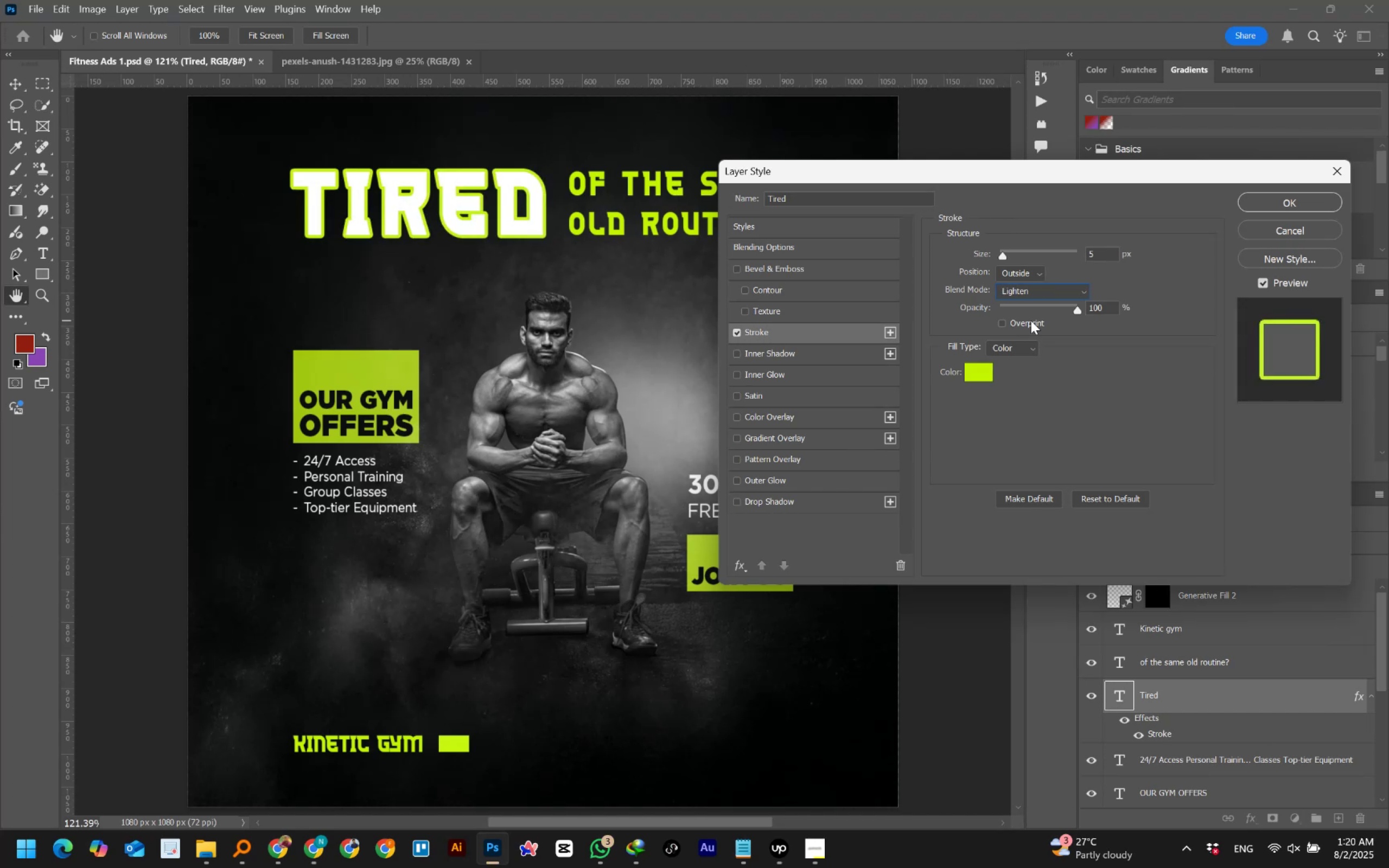 
left_click([1315, 219])
 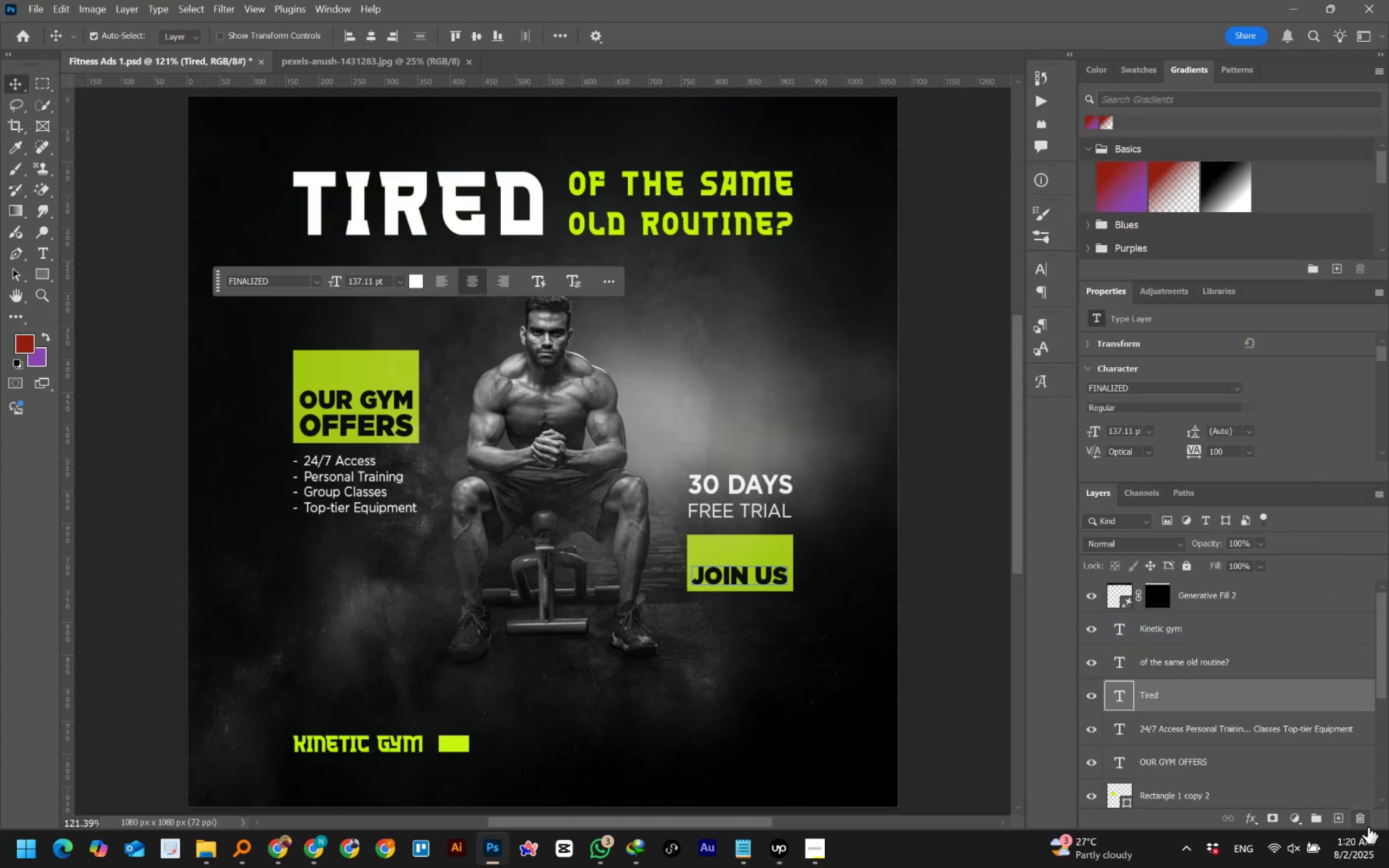 
wait(6.1)
 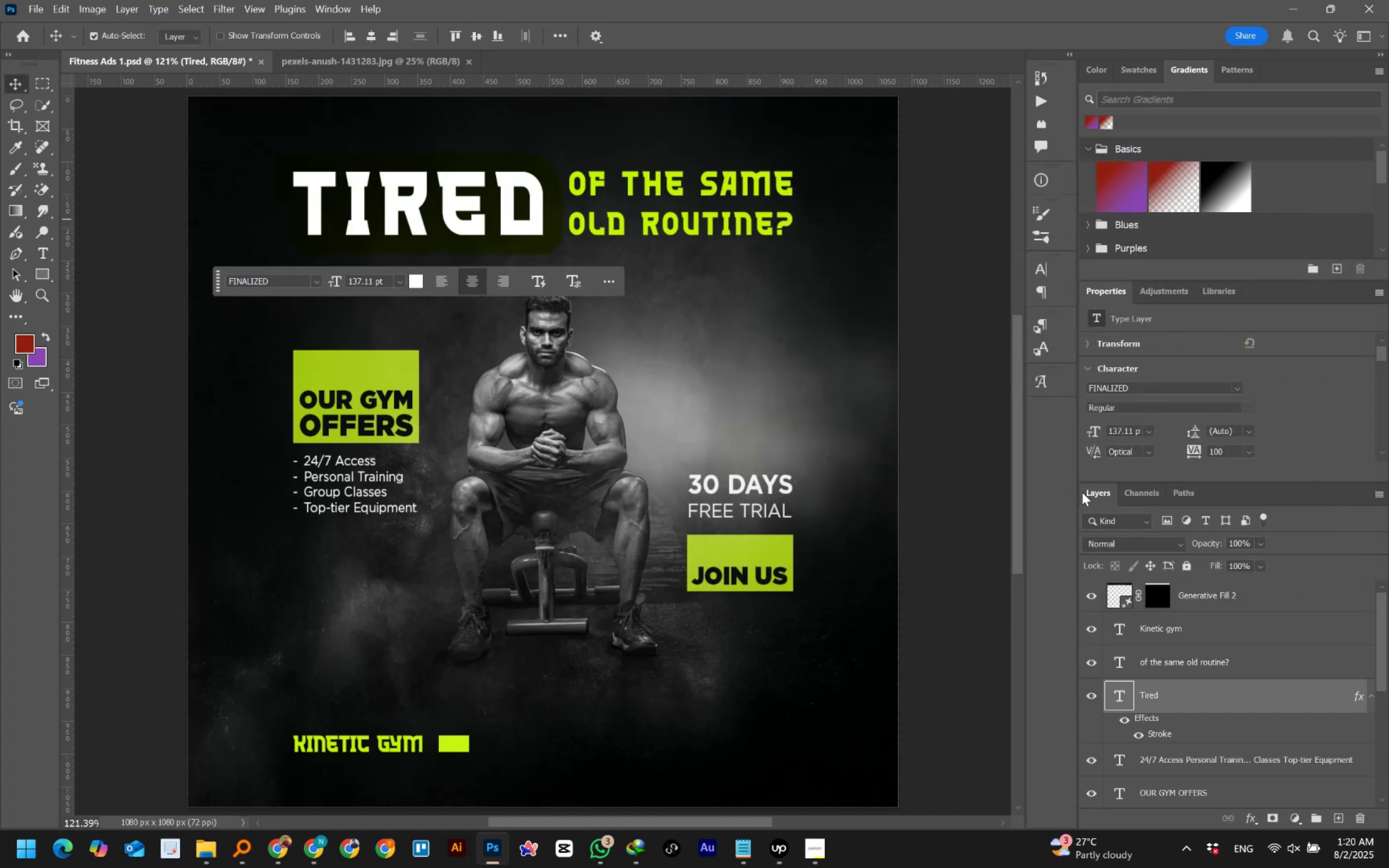 
scroll: coordinate [1171, 684], scroll_direction: up, amount: 3.0
 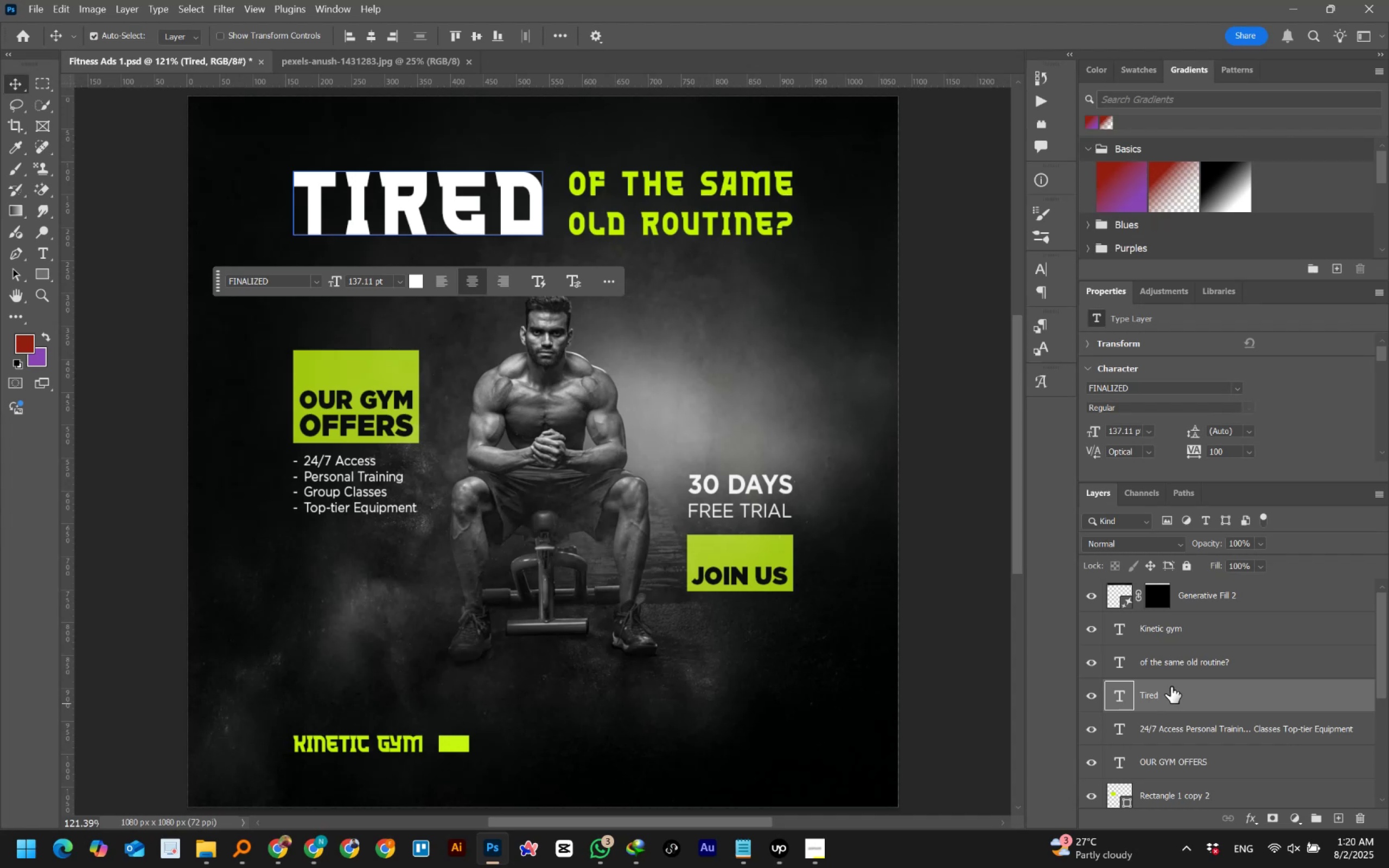 
hold_key(key=AltLeft, duration=1.54)
 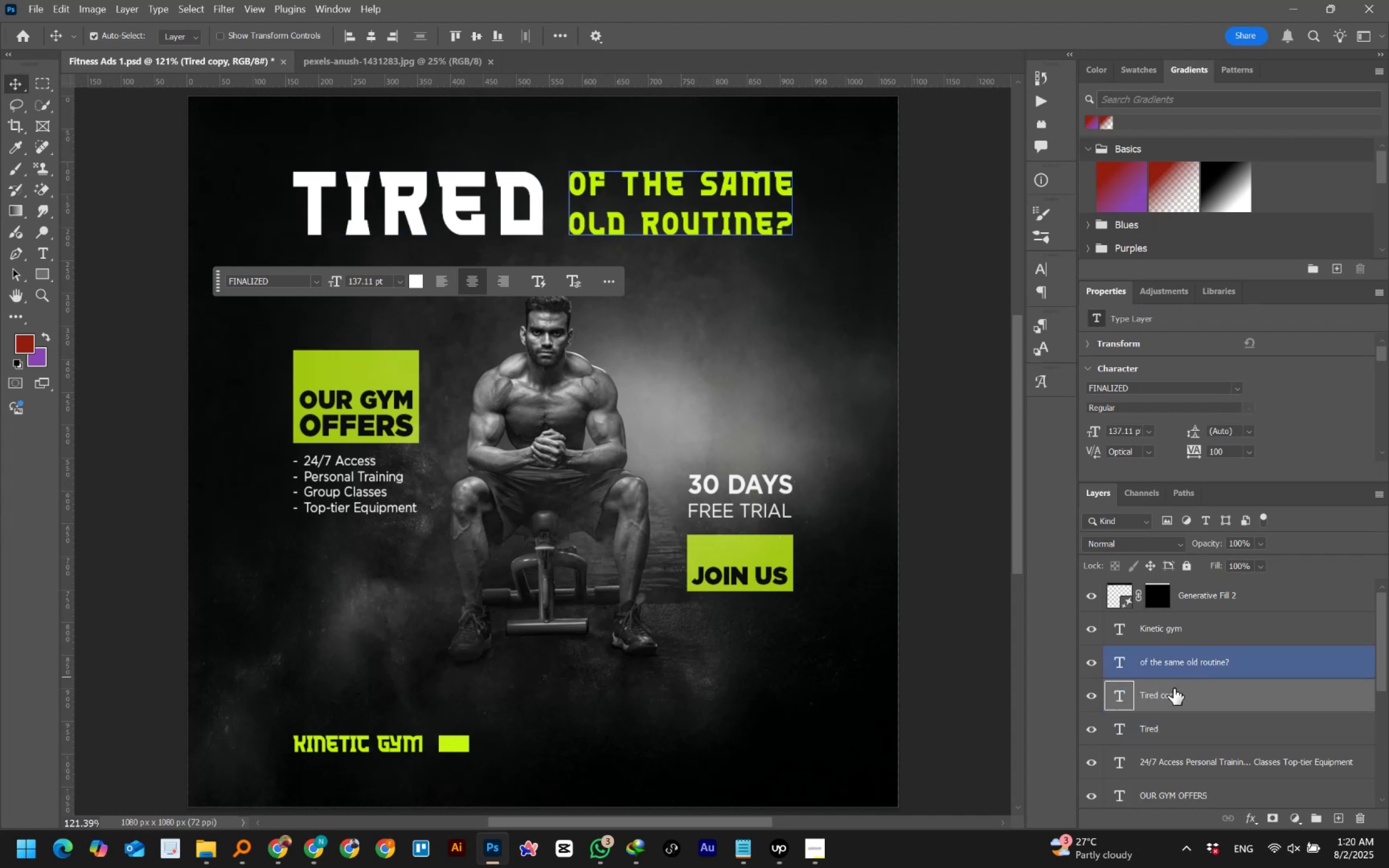 
hold_key(key=AltLeft, duration=0.4)
 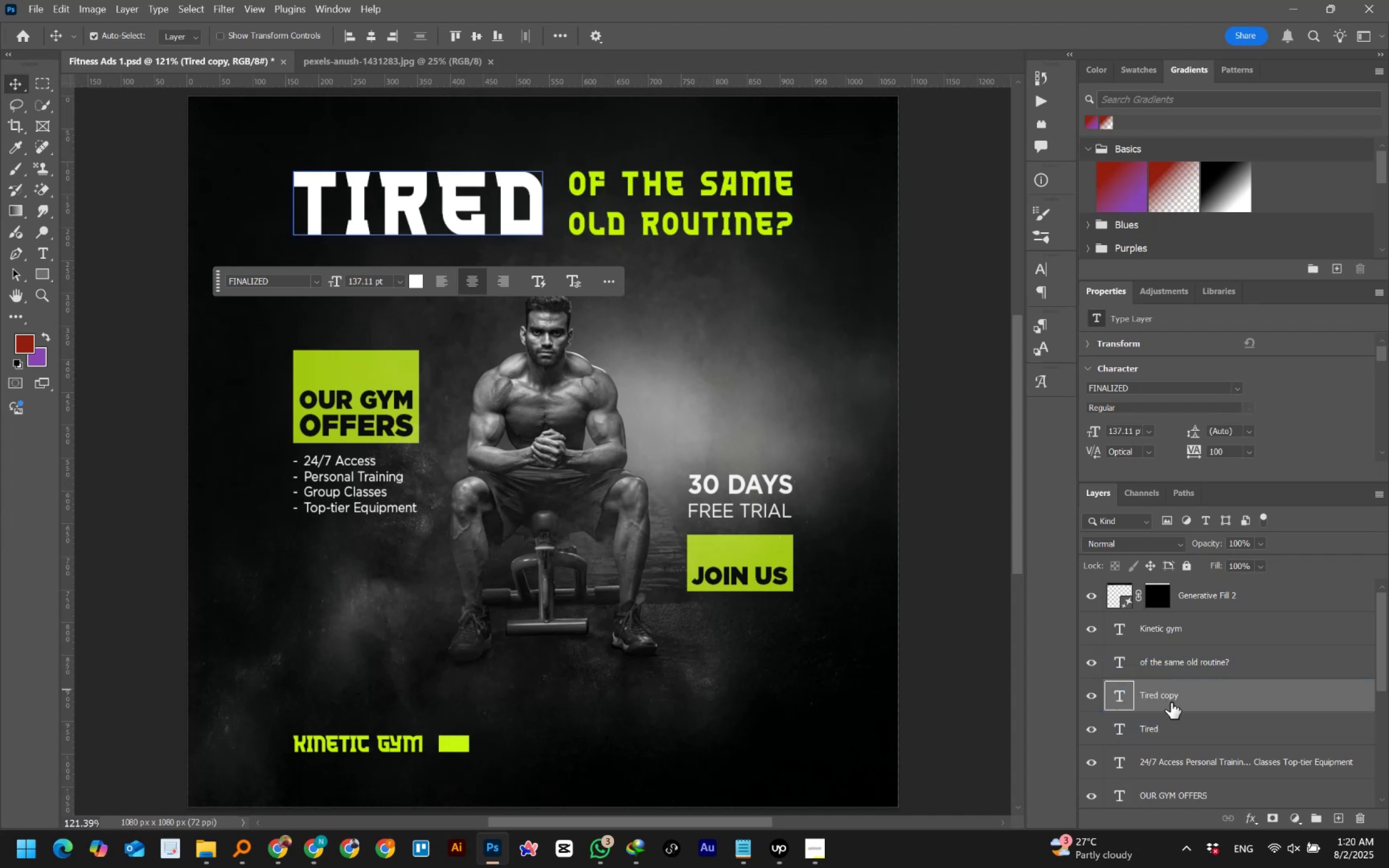 
left_click([1171, 697])
 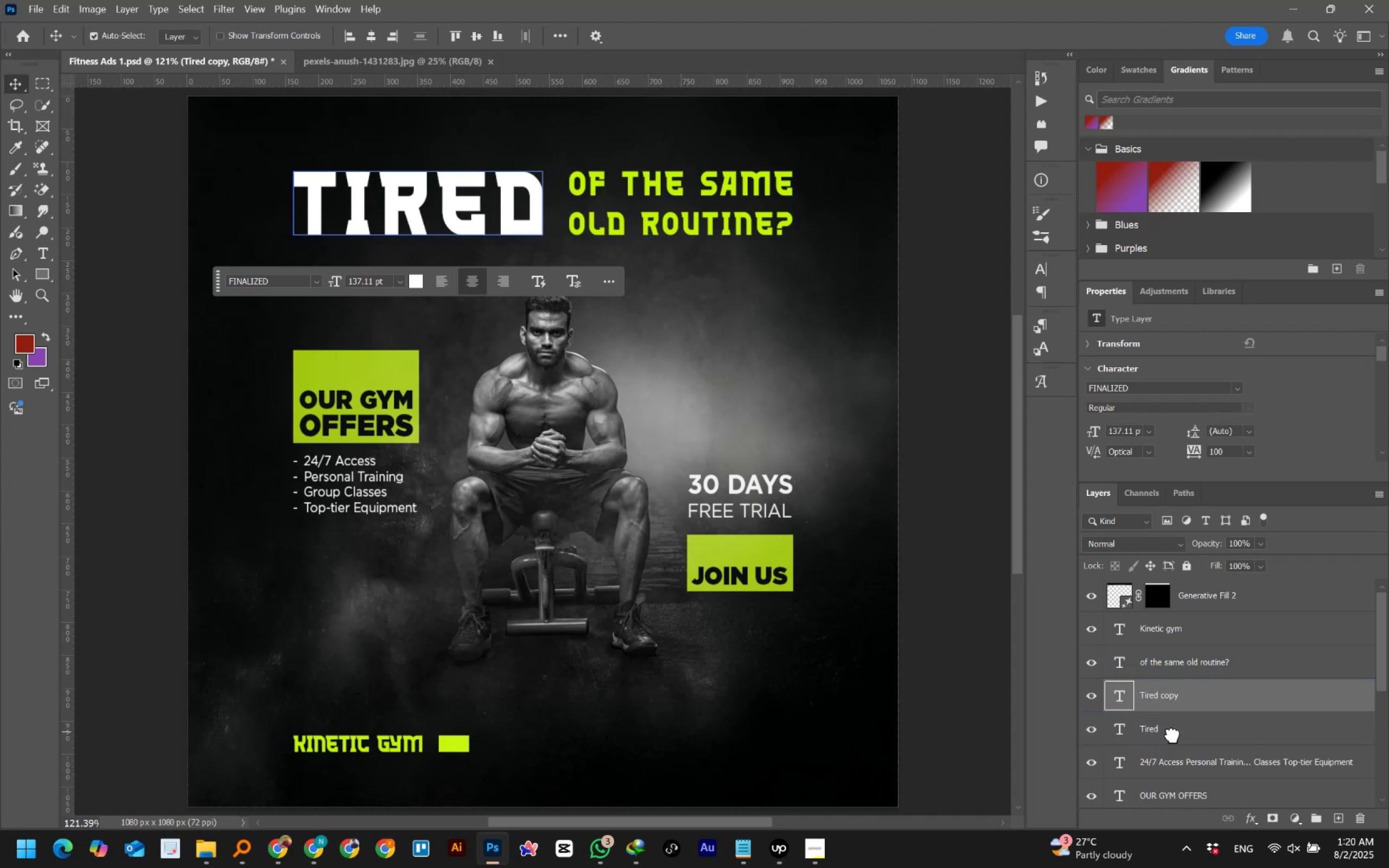 
hold_key(key=ControlLeft, duration=0.76)
 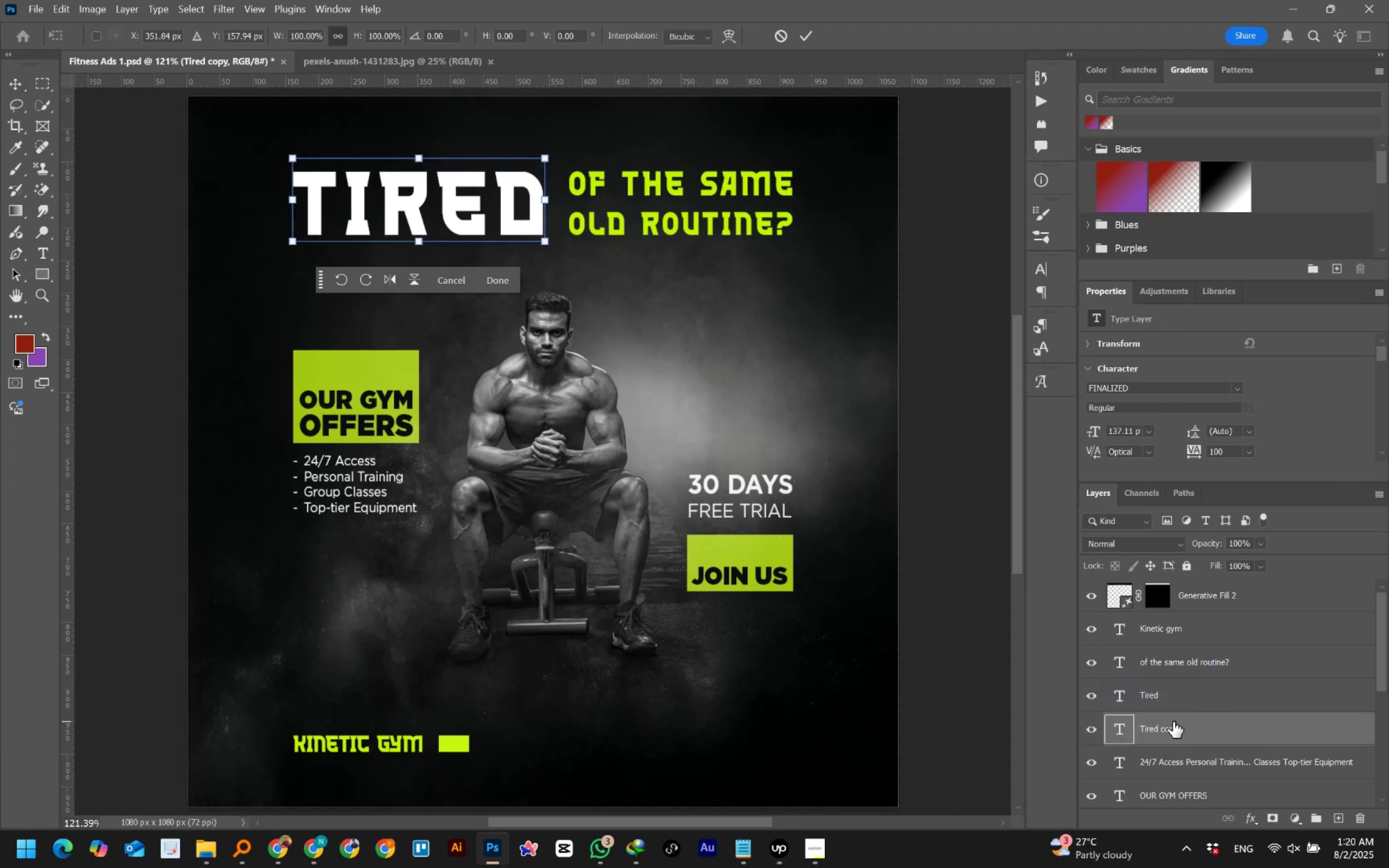 
hold_key(key=T, duration=0.31)
 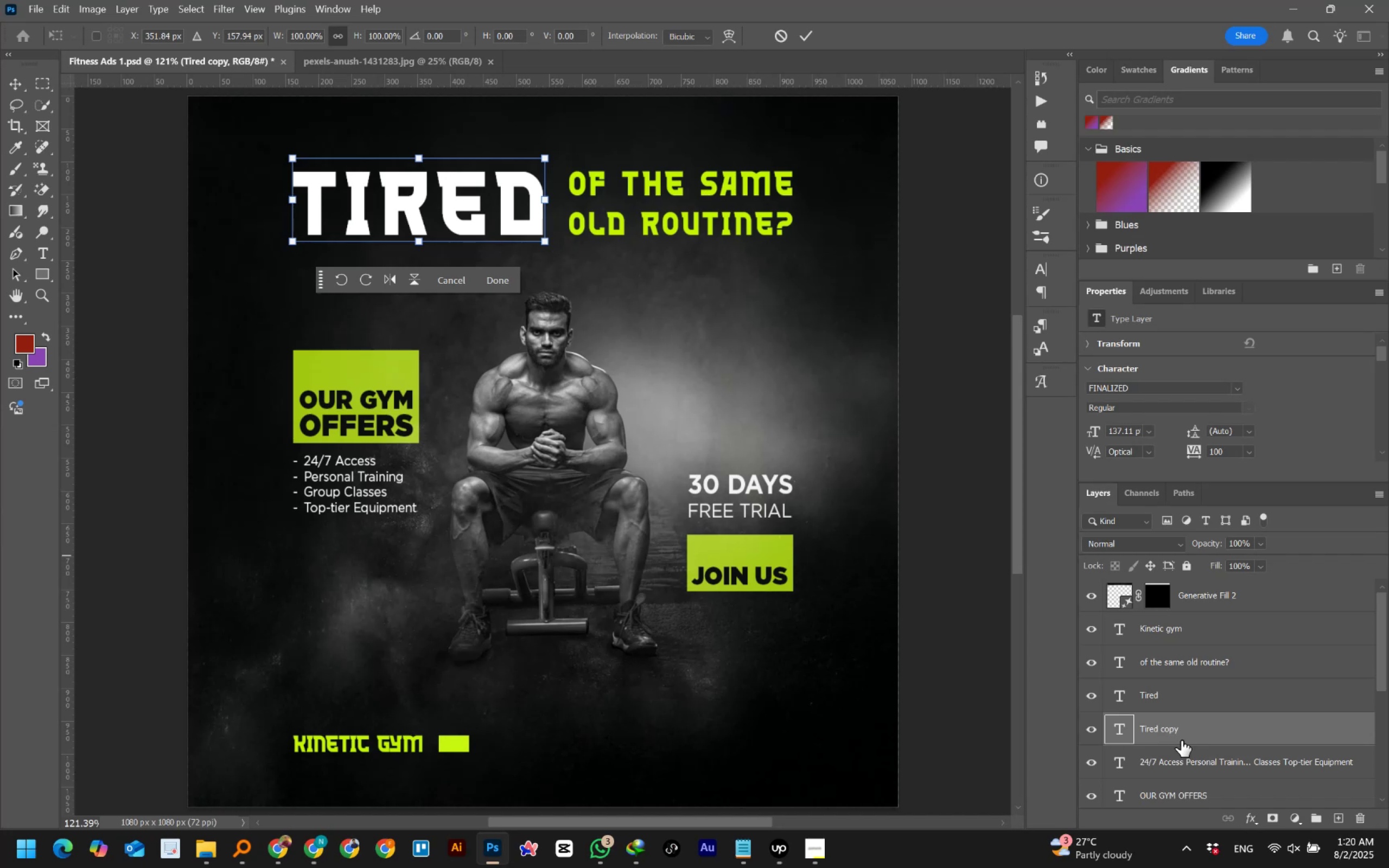 
double_click([1118, 731])
 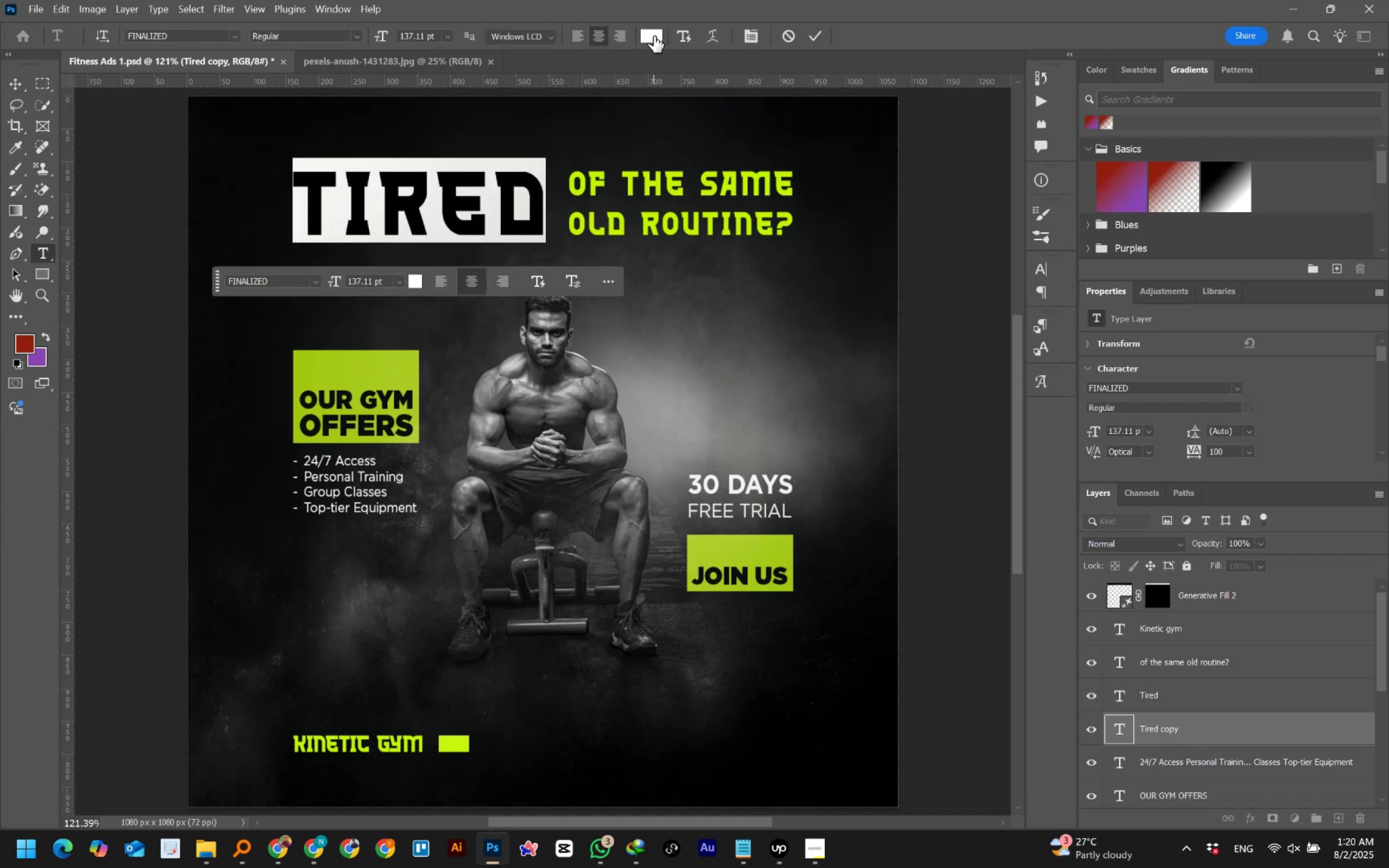 
key(Control+V)
 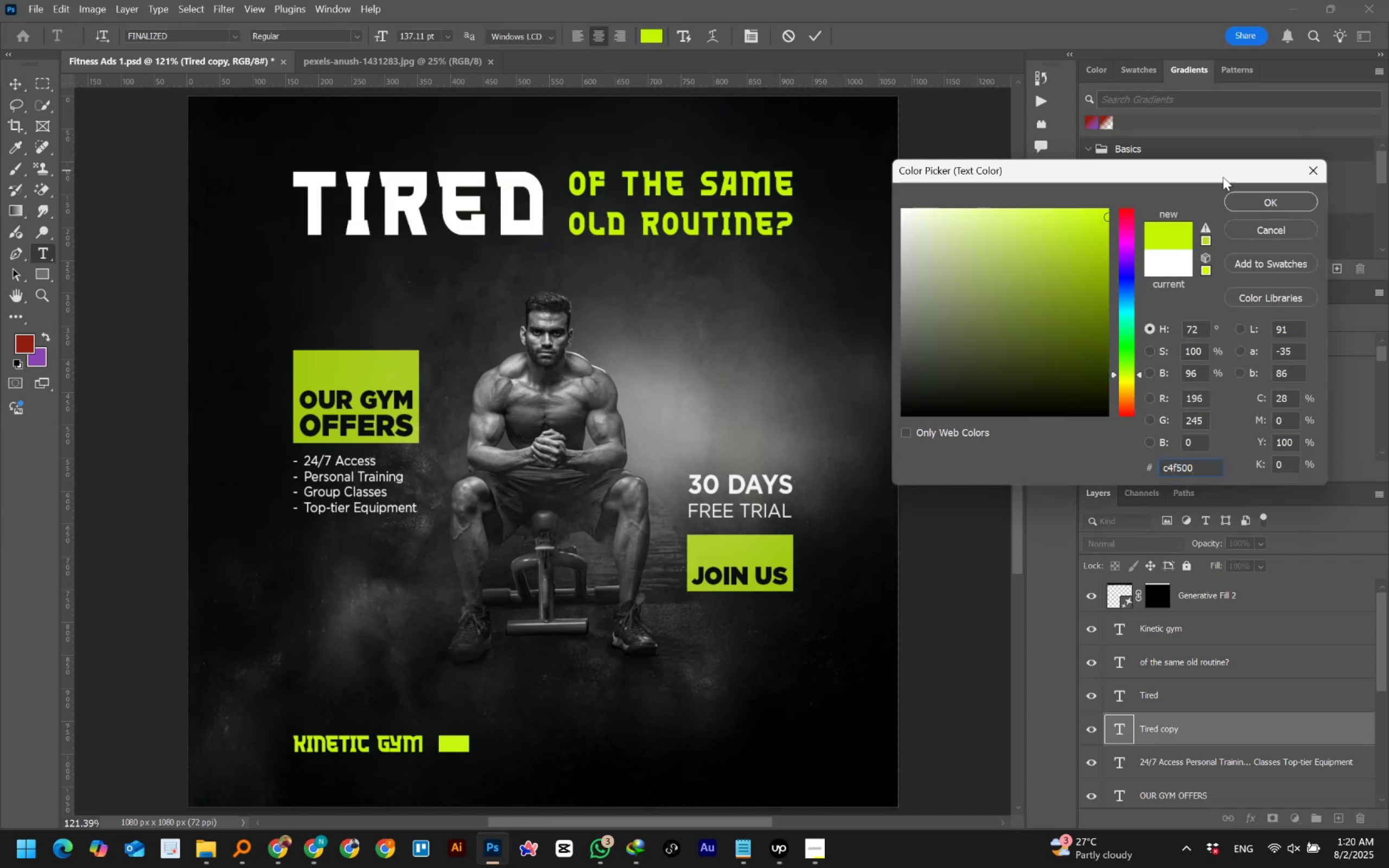 
left_click([1243, 202])
 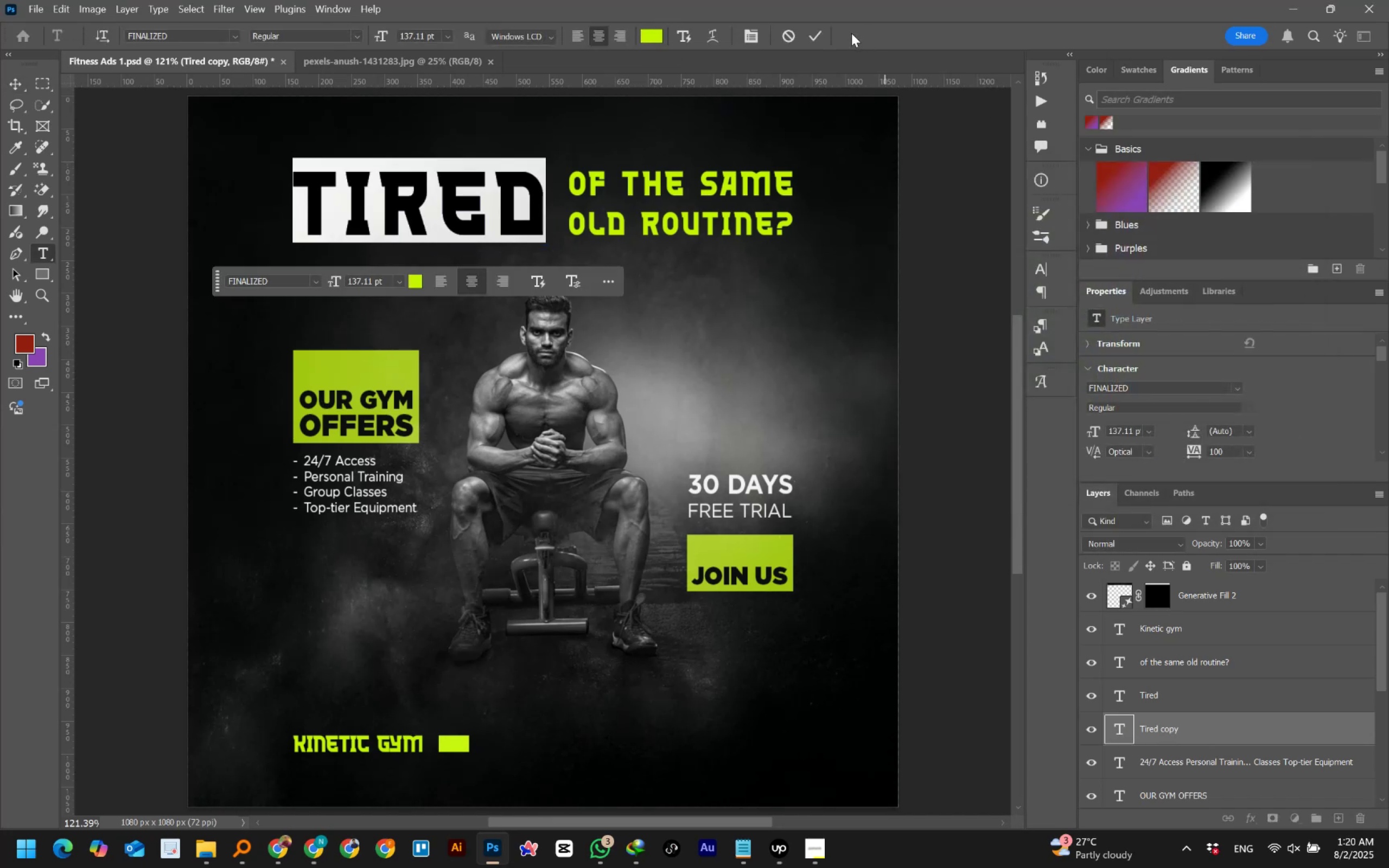 
left_click([817, 35])
 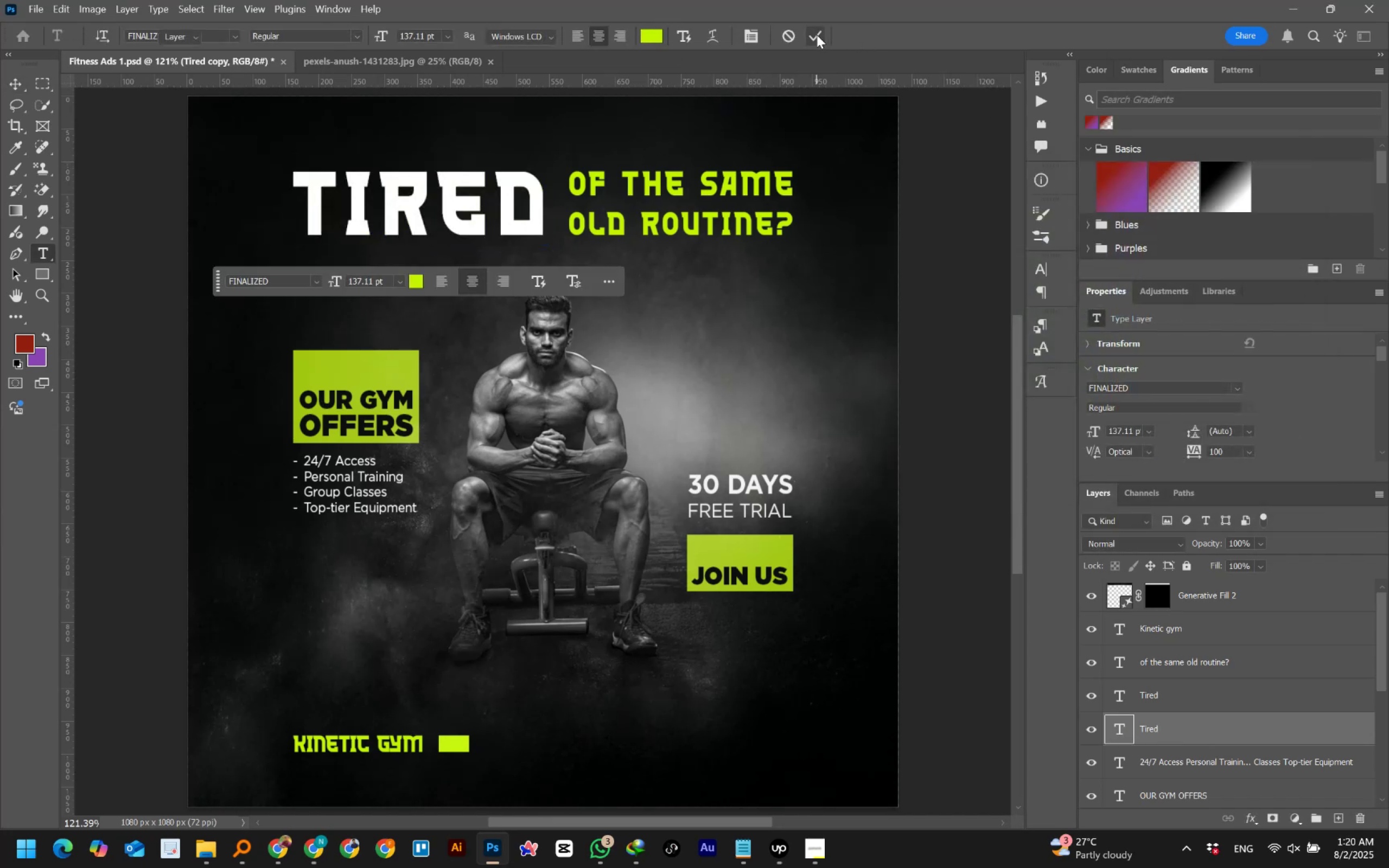 
key(Control+T)
 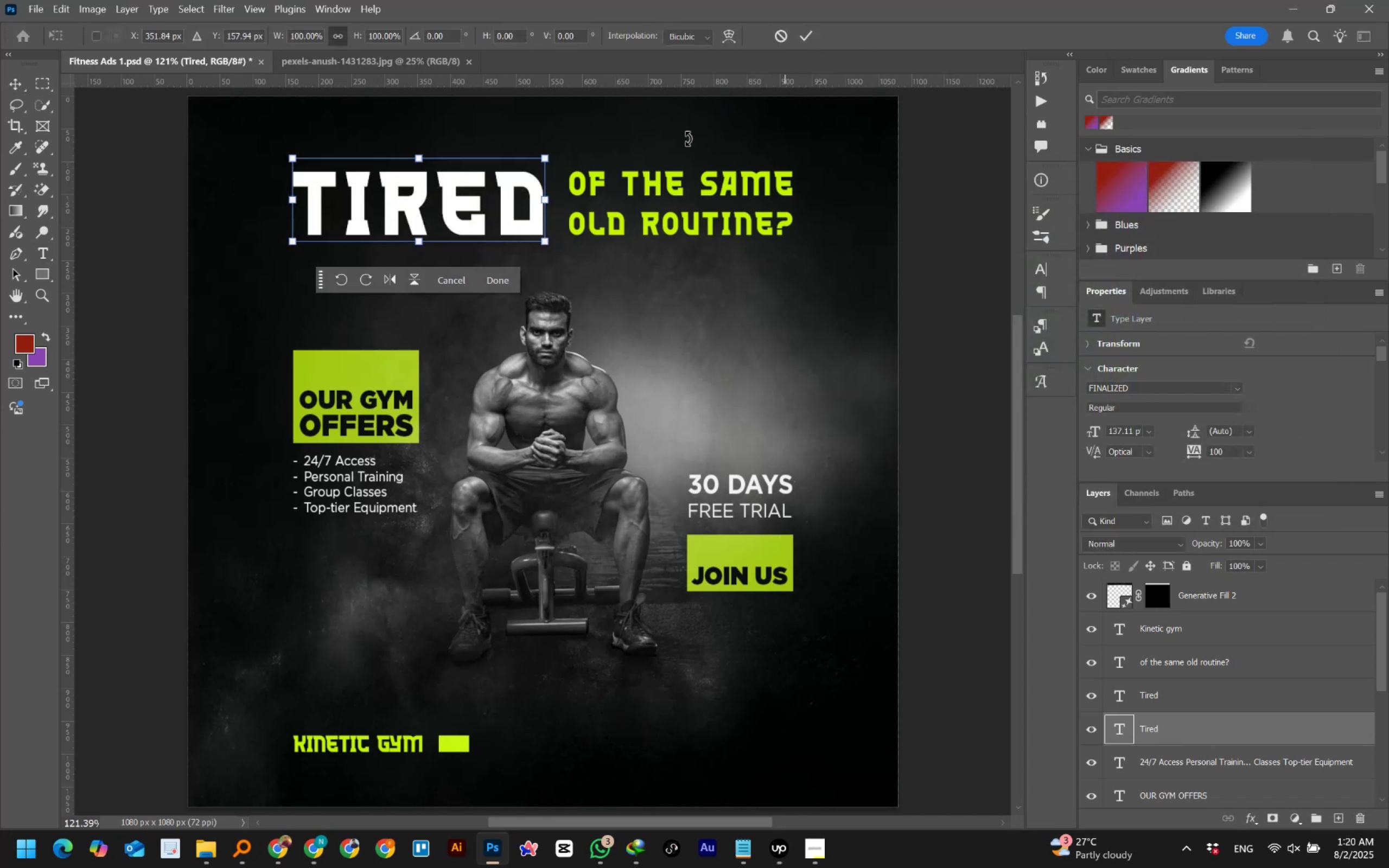 
hold_key(key=AltLeft, duration=6.3)
left_click_drag(start_coordinate=[547, 203], to_coordinate=[532, 207])
 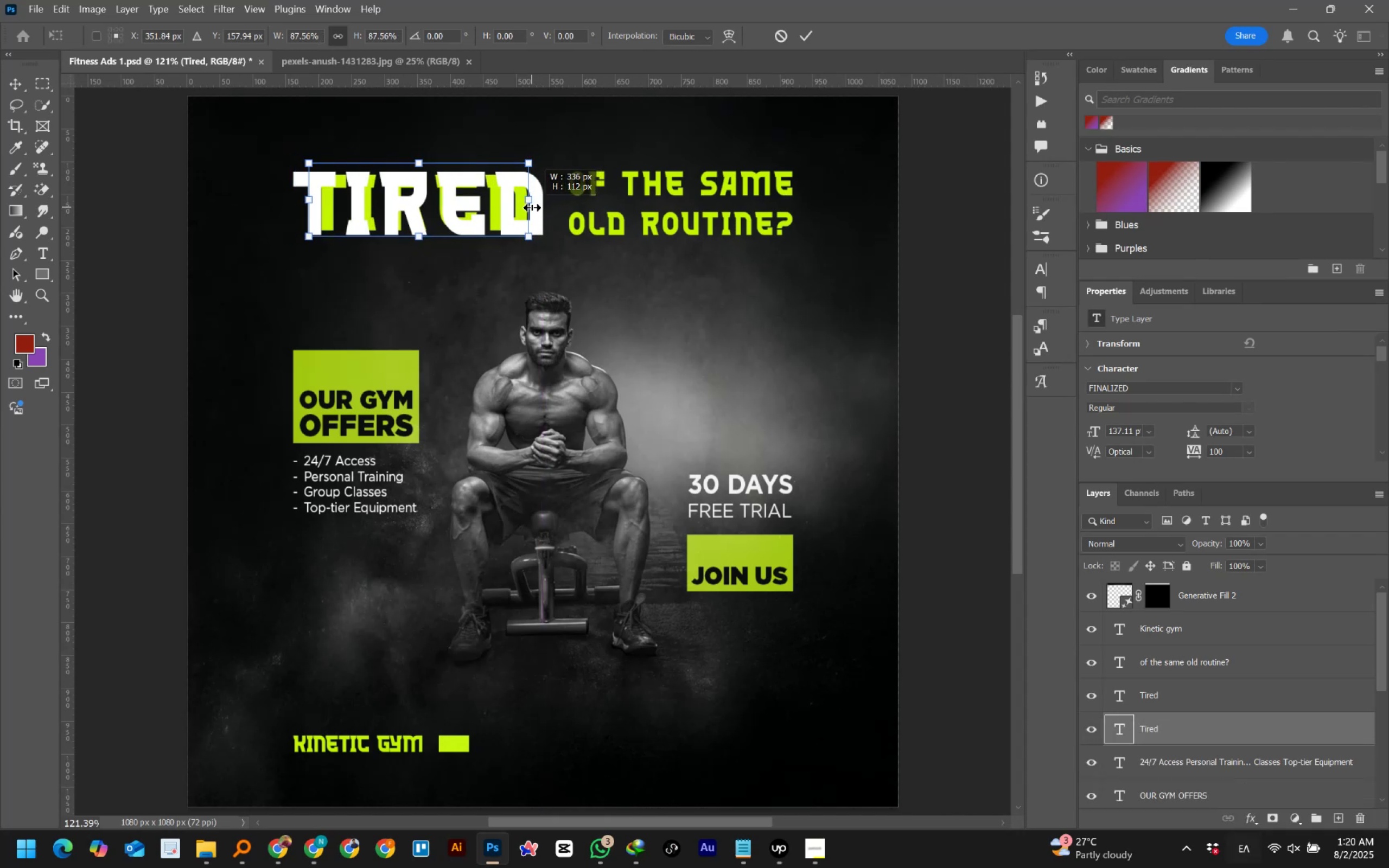 
hold_key(key=ShiftLeft, duration=1.47)
 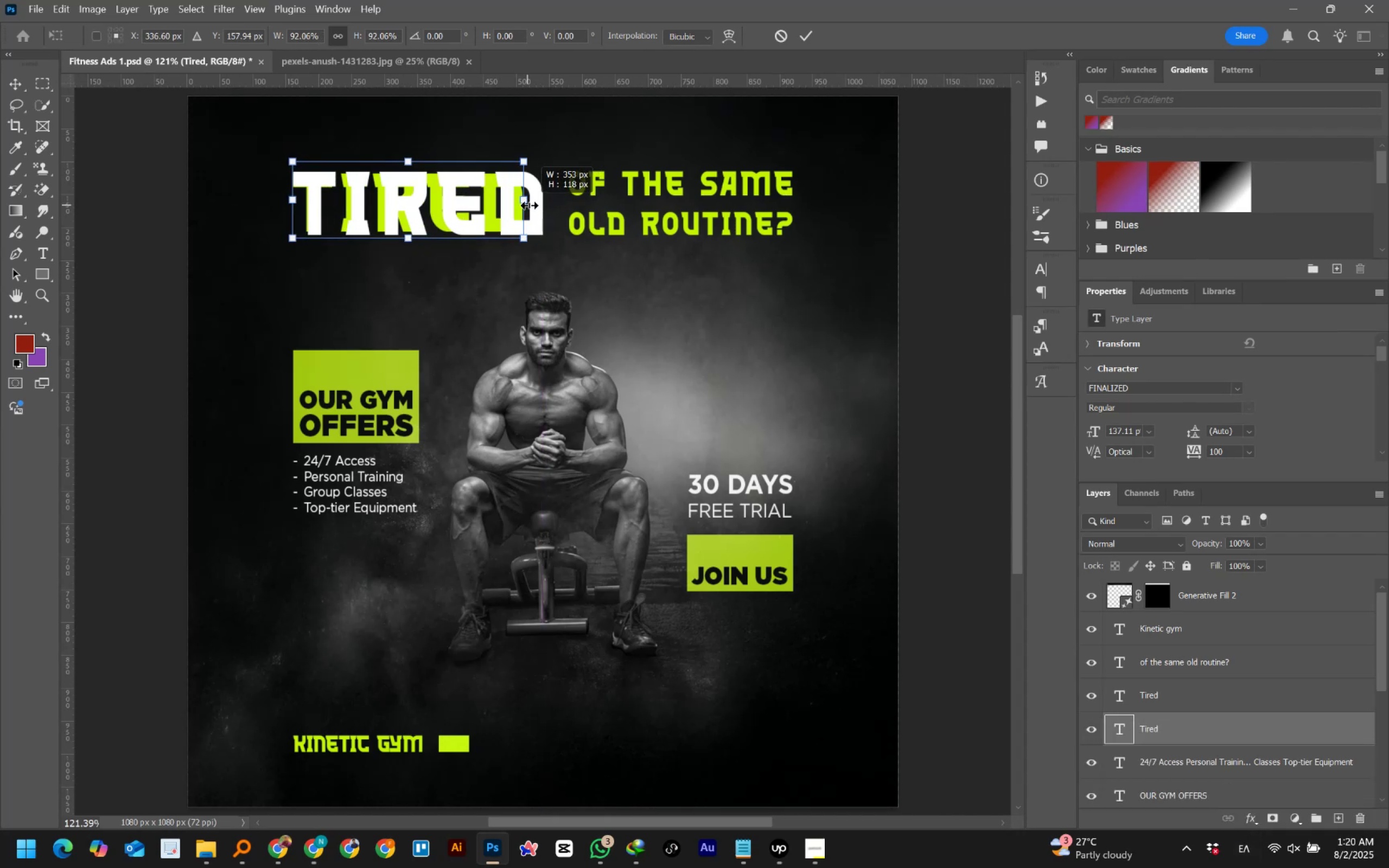 
left_click([543, 206])
 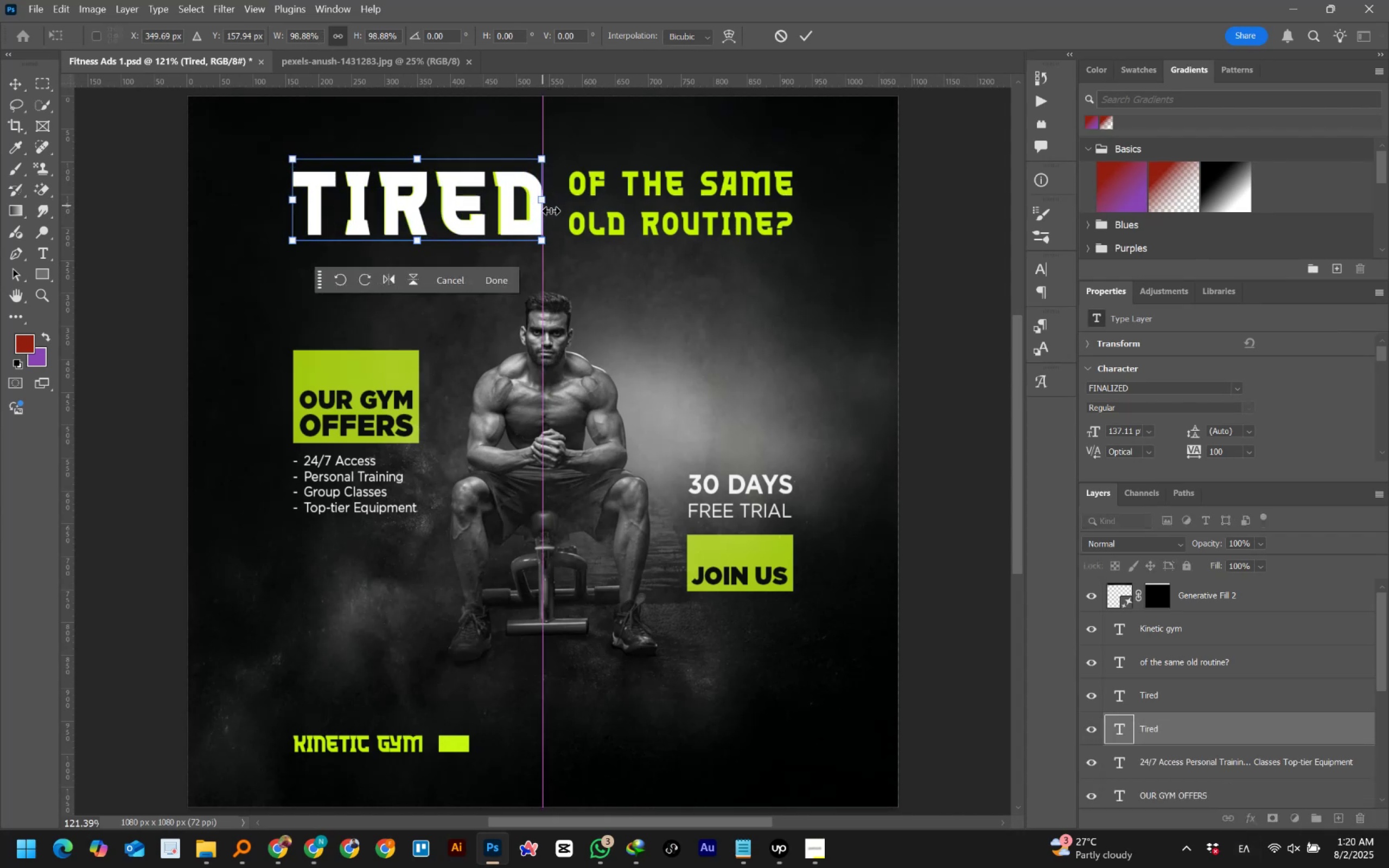 
hold_key(key=ControlLeft, duration=0.53)
 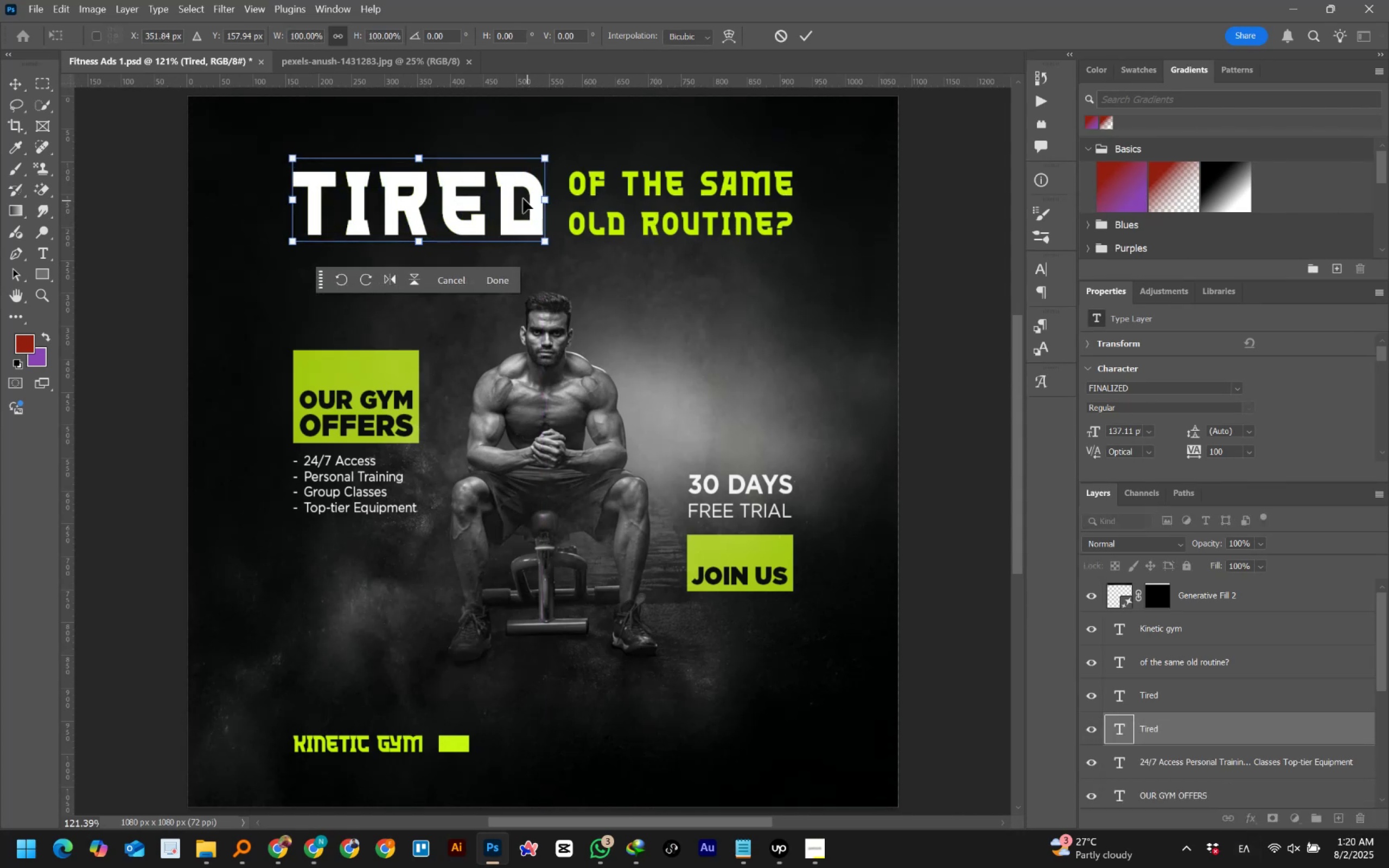 
hold_key(key=Z, duration=0.31)
 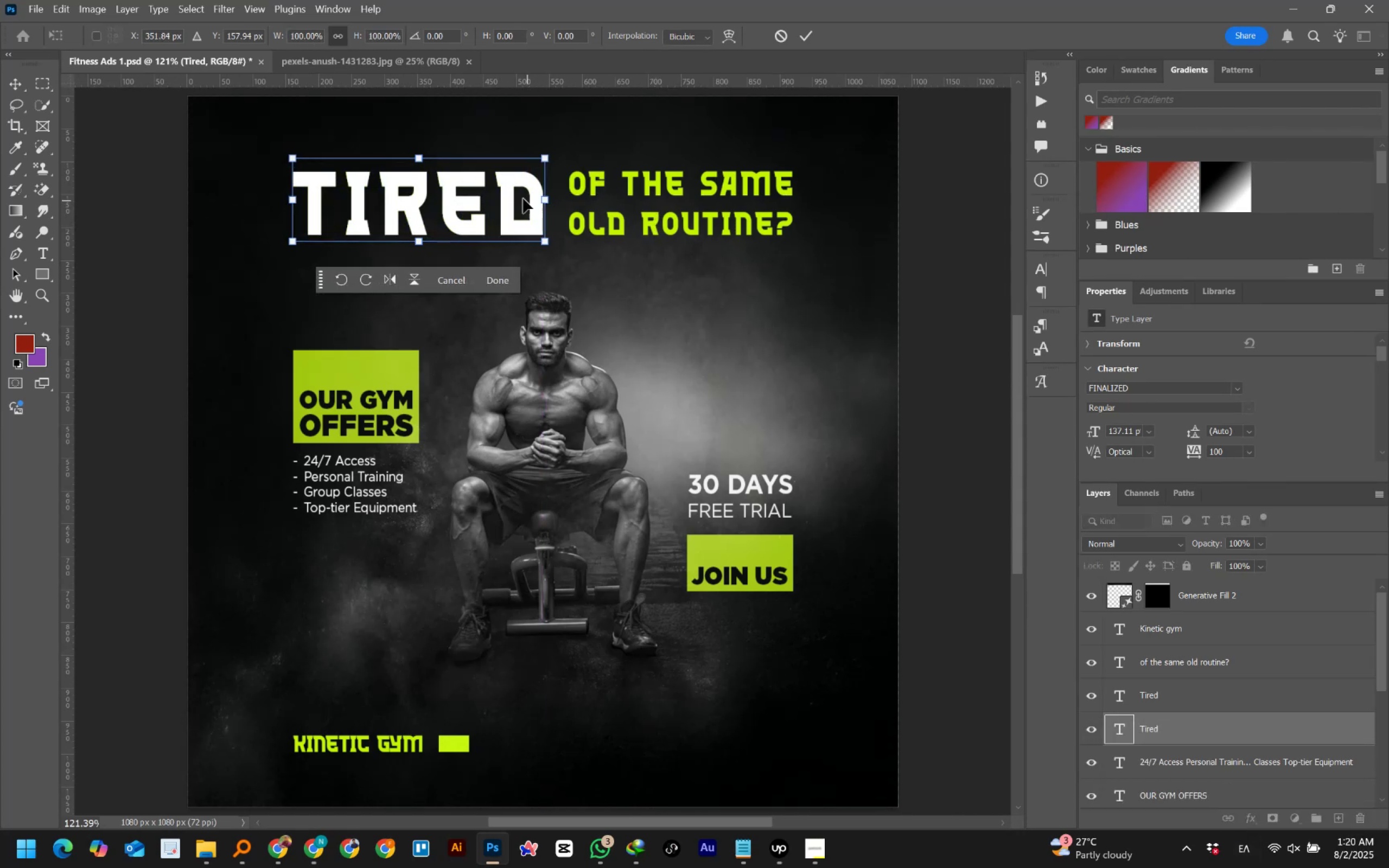 
hold_key(key=AltLeft, duration=1.53)
left_click_drag(start_coordinate=[543, 200], to_coordinate=[529, 201])
 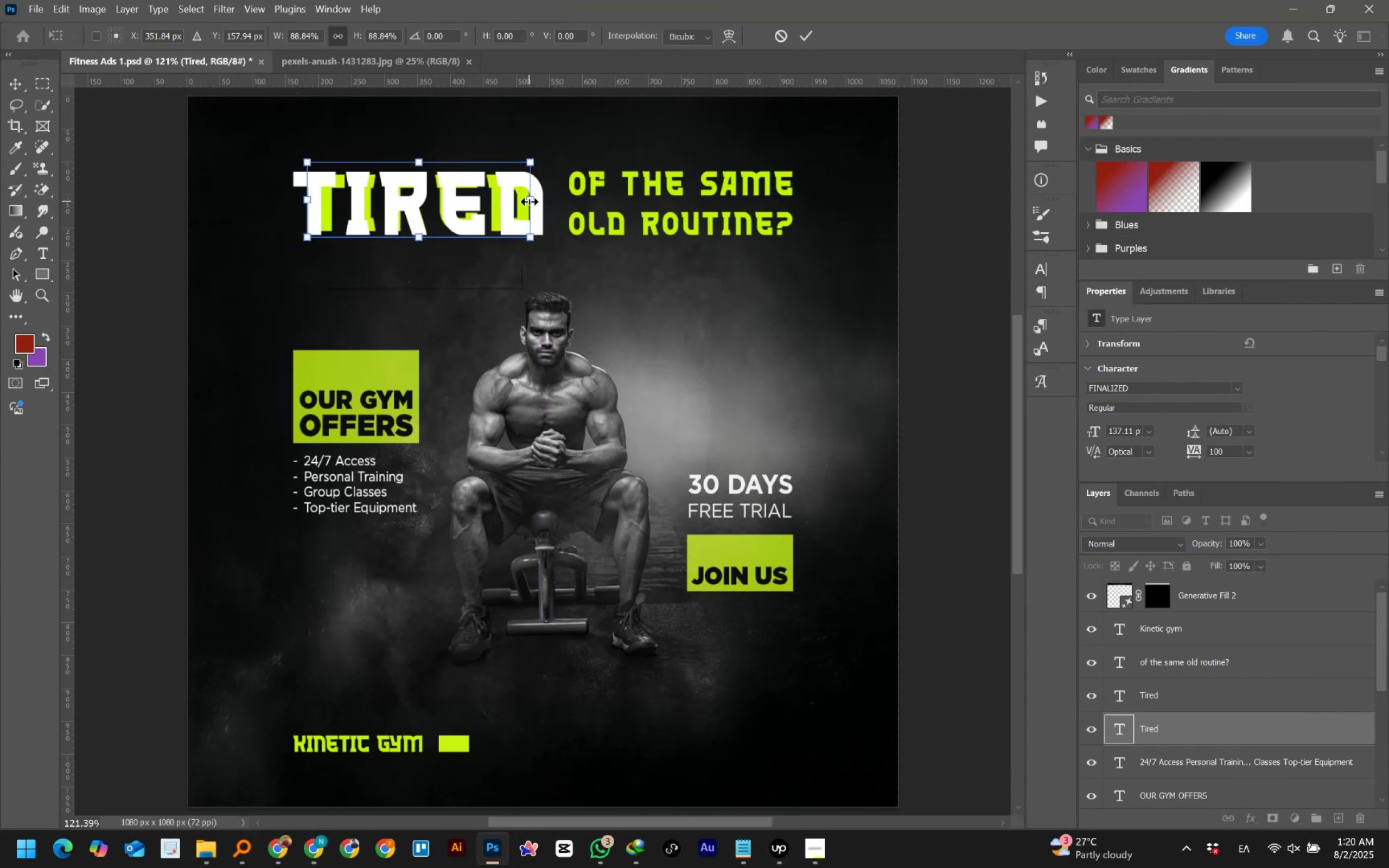 
key(Alt+AltLeft)
 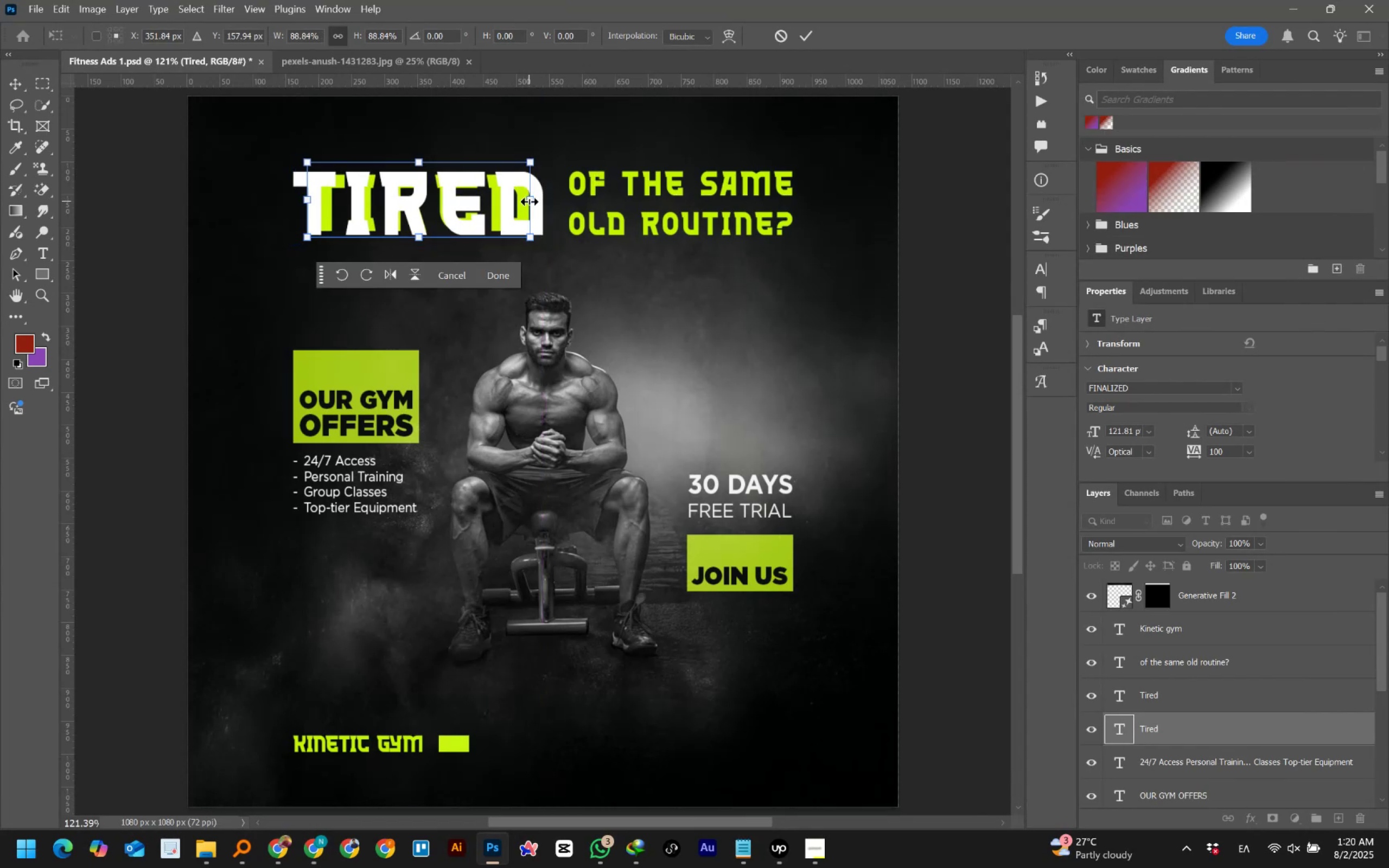 
key(Alt+AltLeft)
 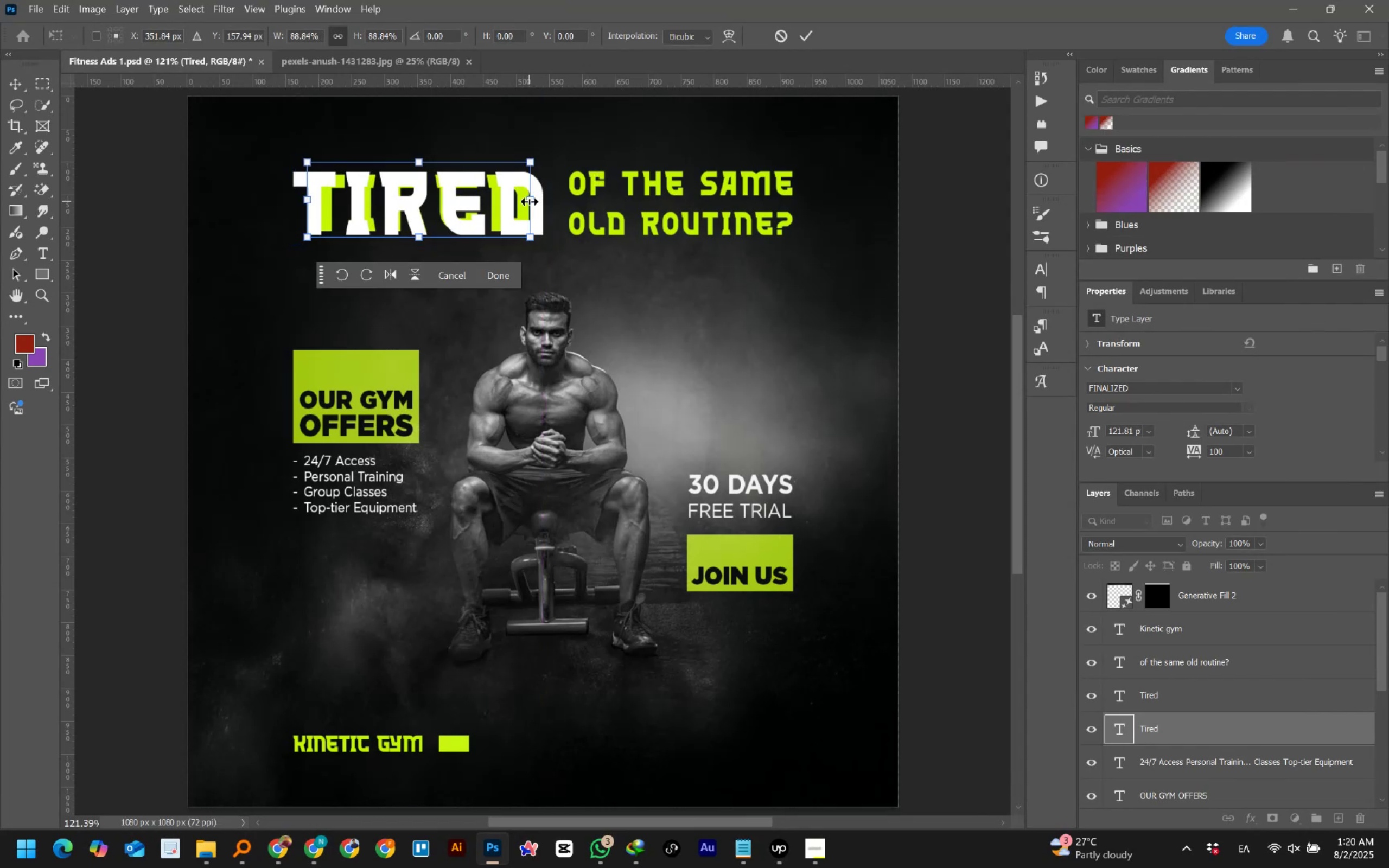 
key(Alt+AltLeft)
 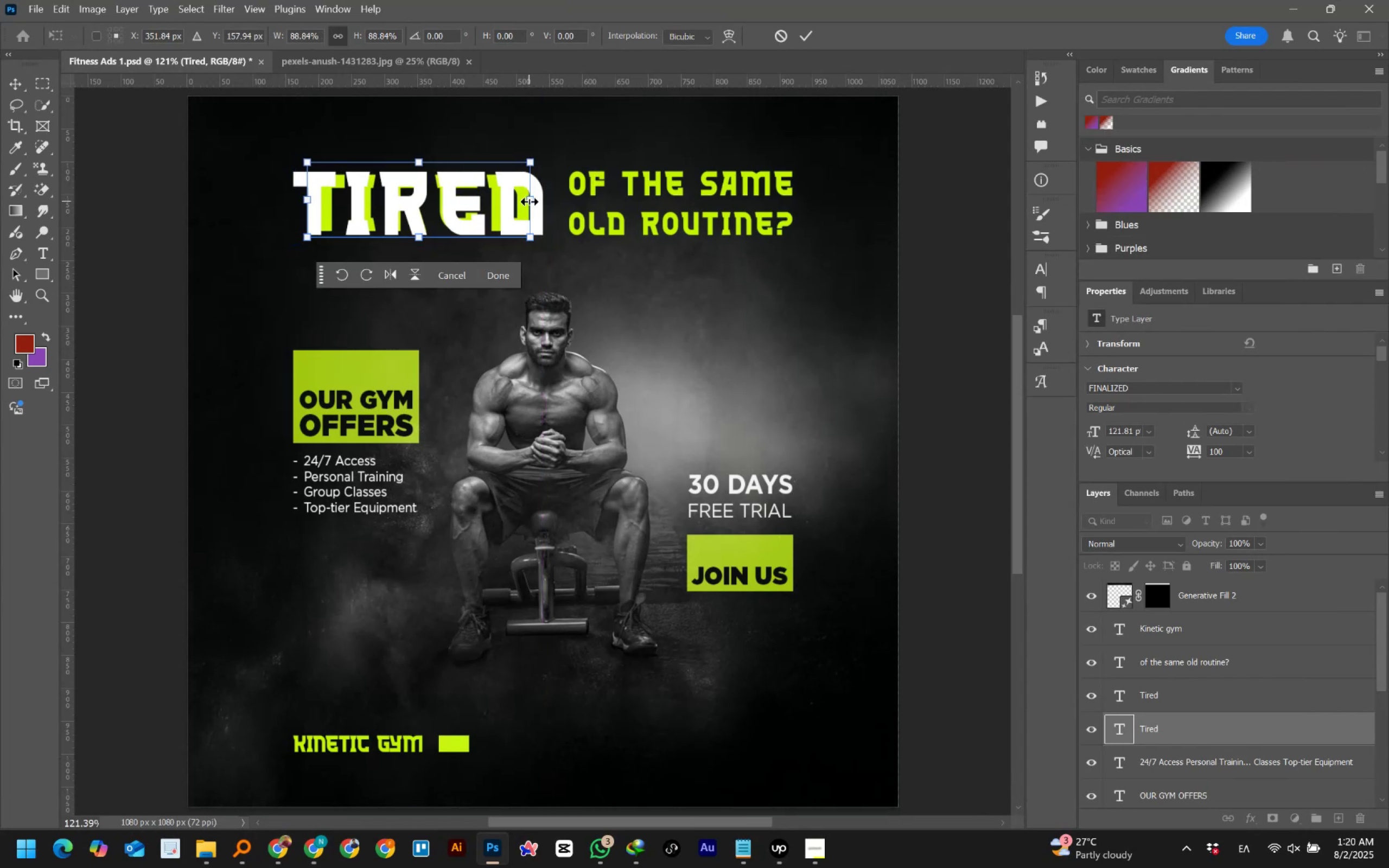 
key(Alt+AltLeft)
 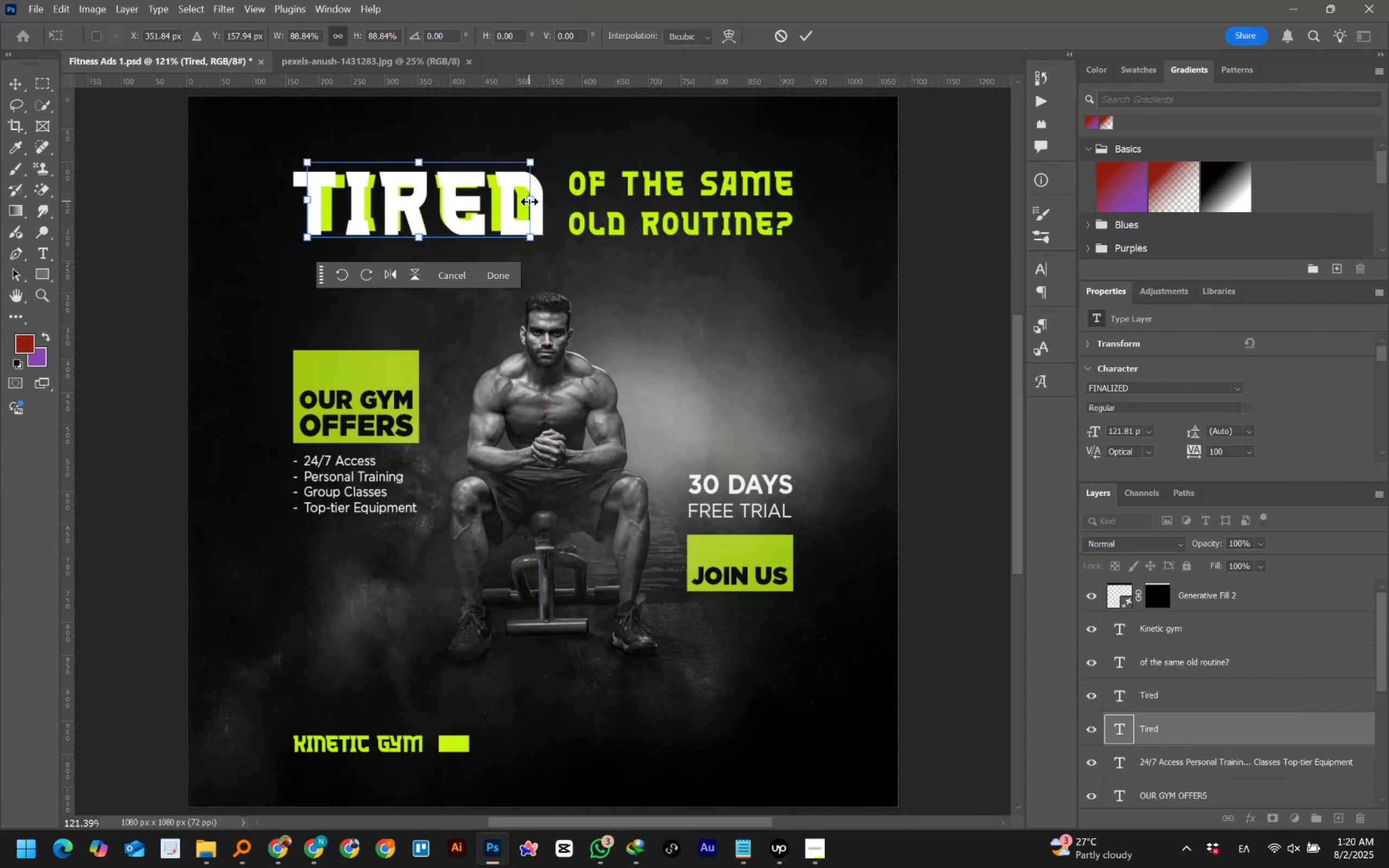 
key(Alt+AltLeft)
 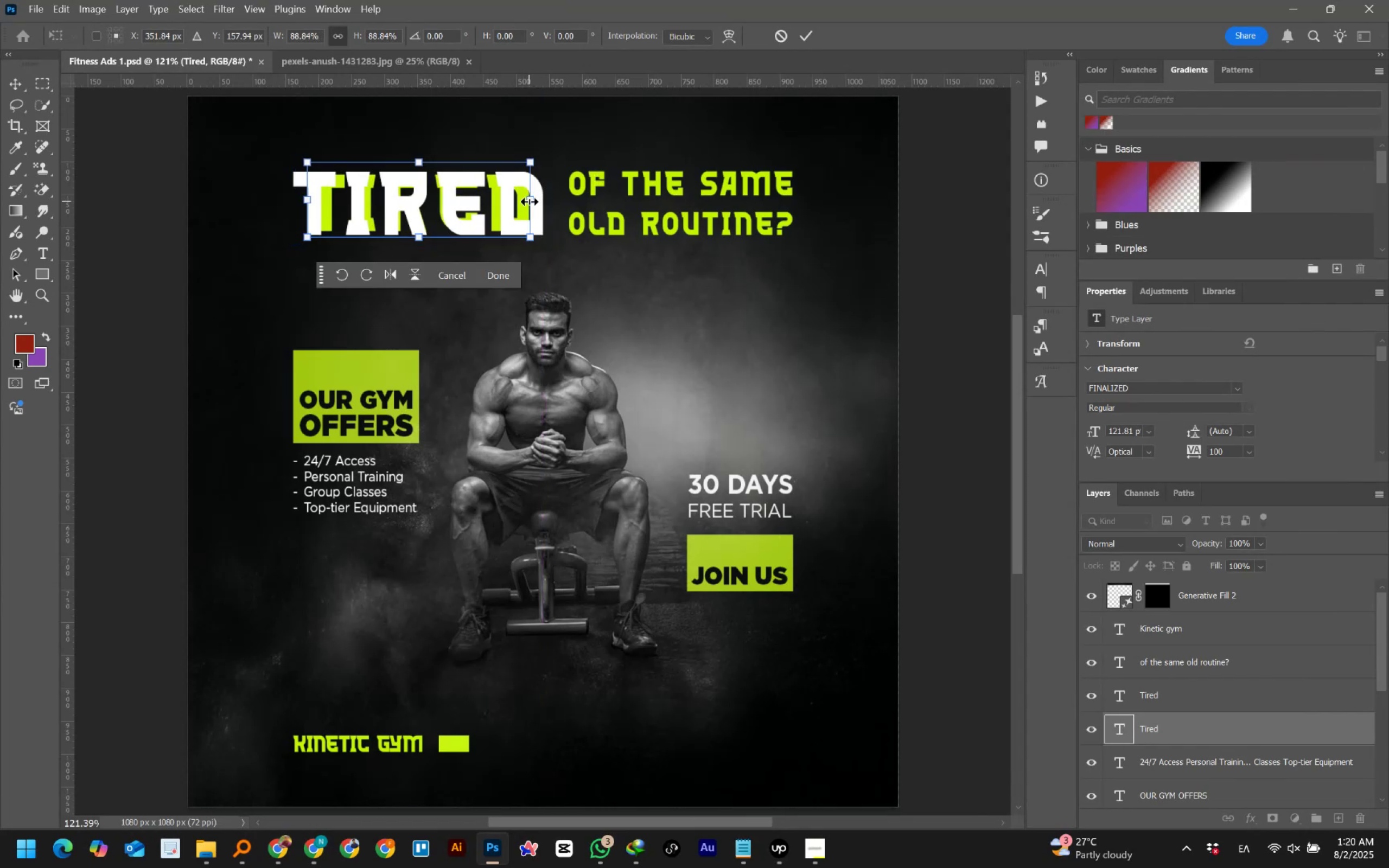 
key(Alt+AltLeft)
 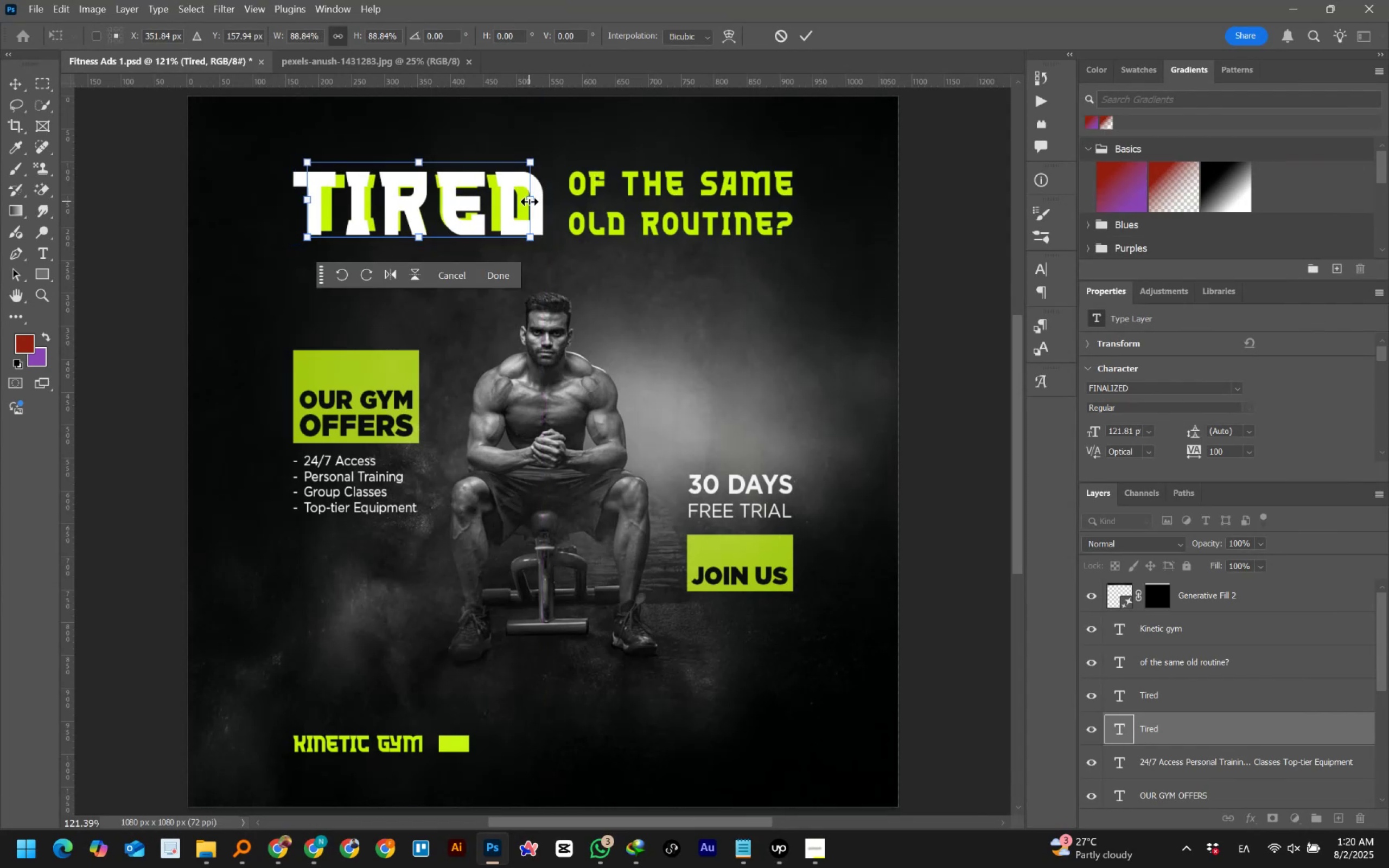 
key(Alt+AltLeft)
 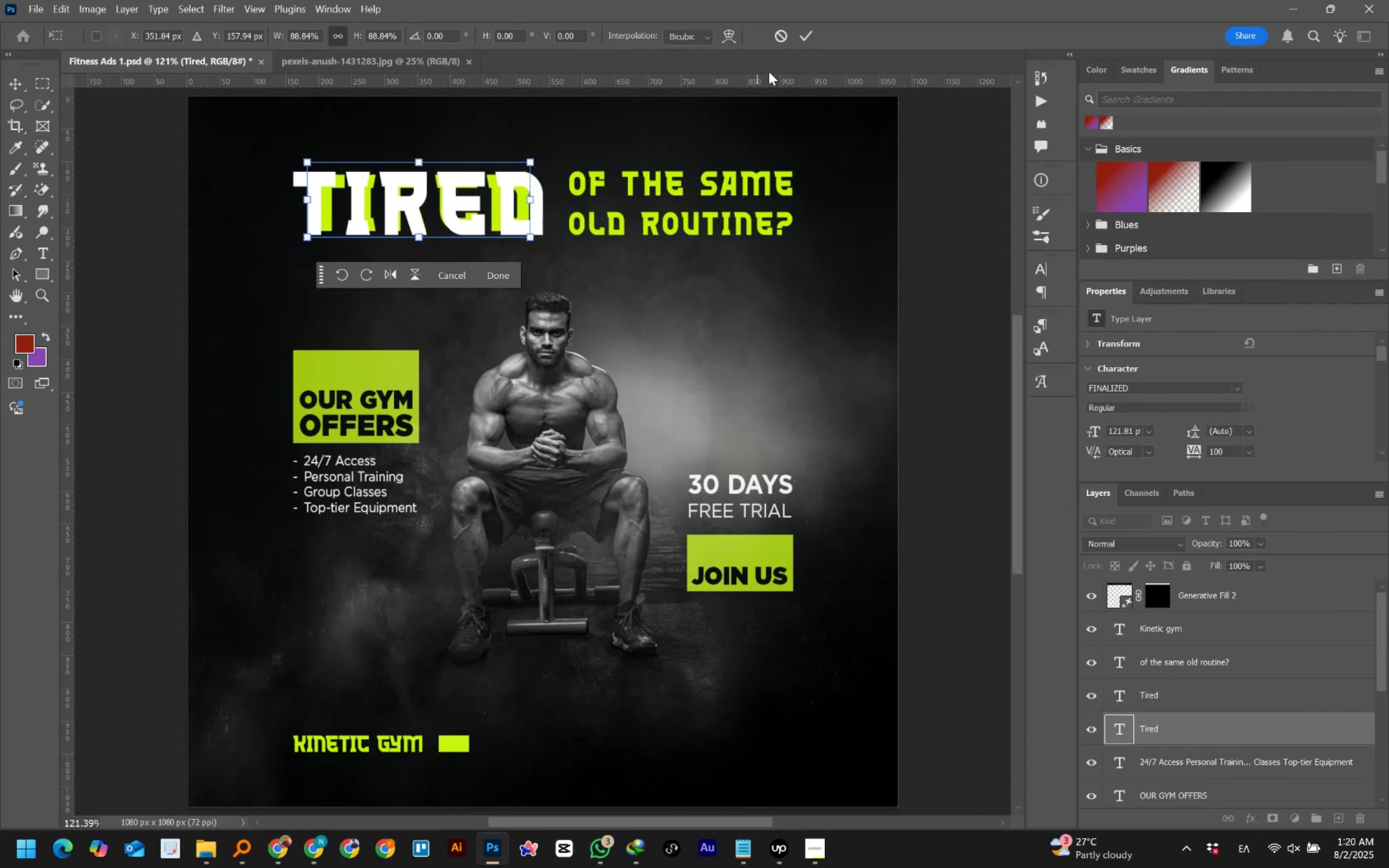 
hold_key(key=ShiftRight, duration=2.77)
 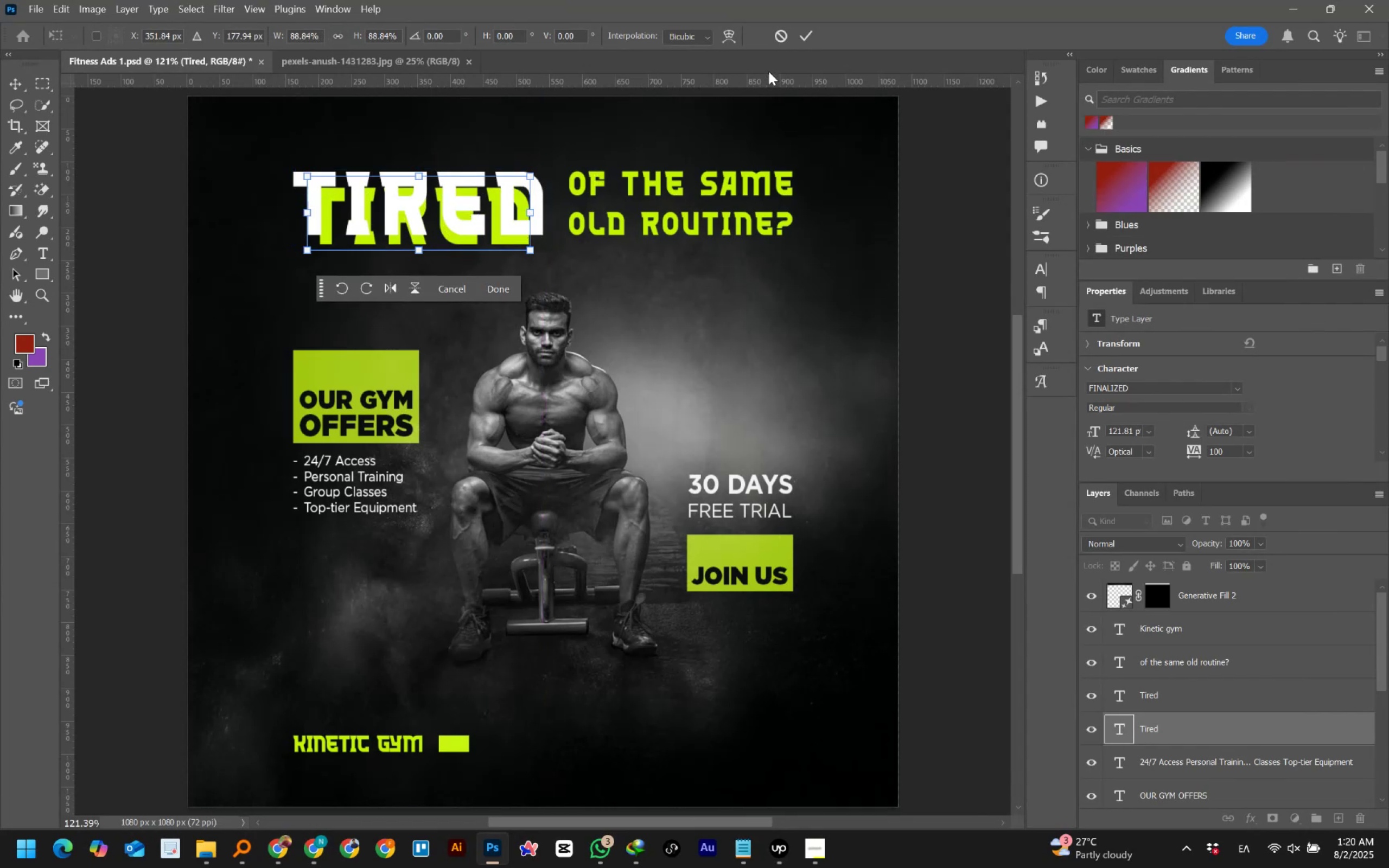 
key(ArrowDown)
 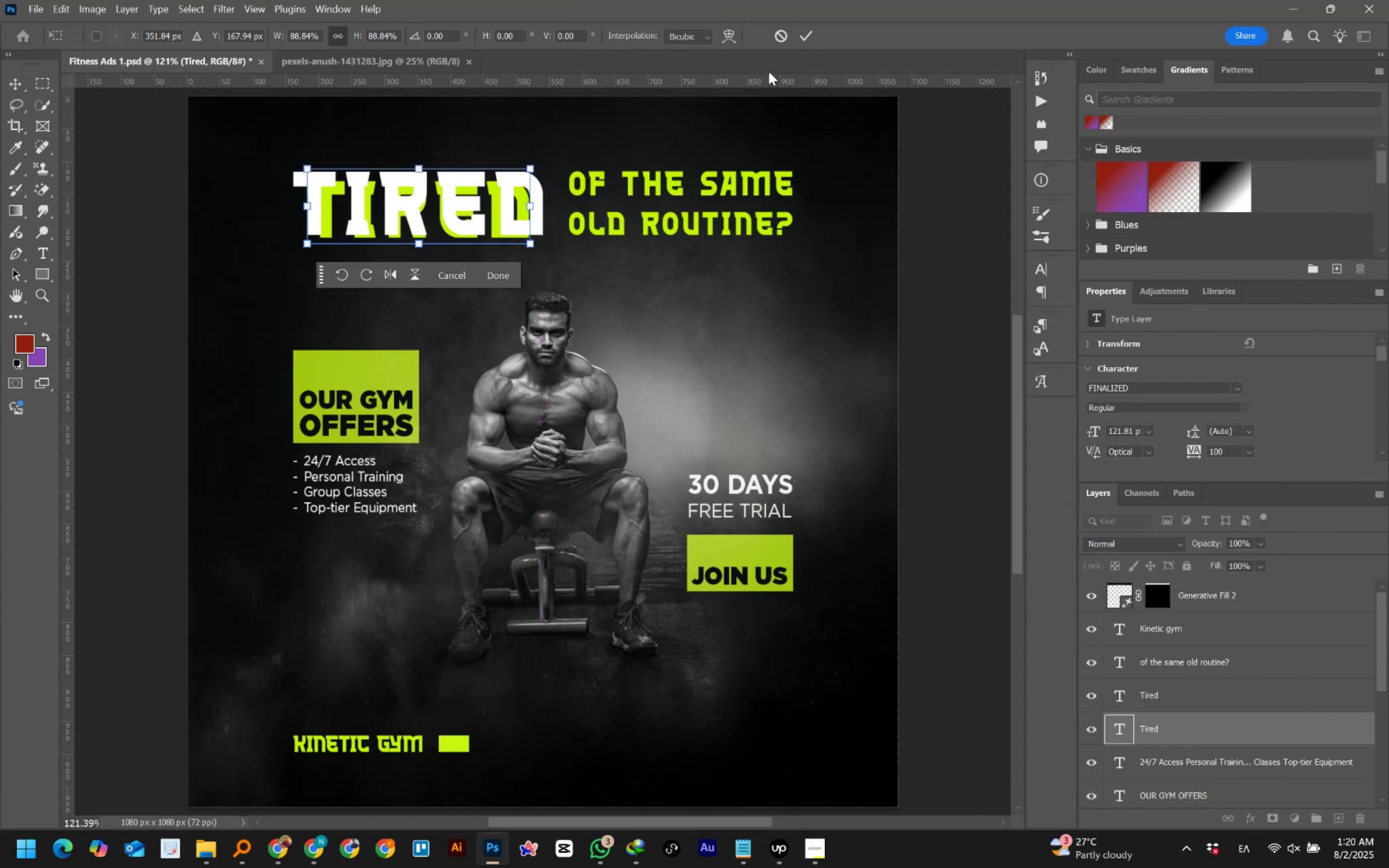 
key(ArrowDown)
 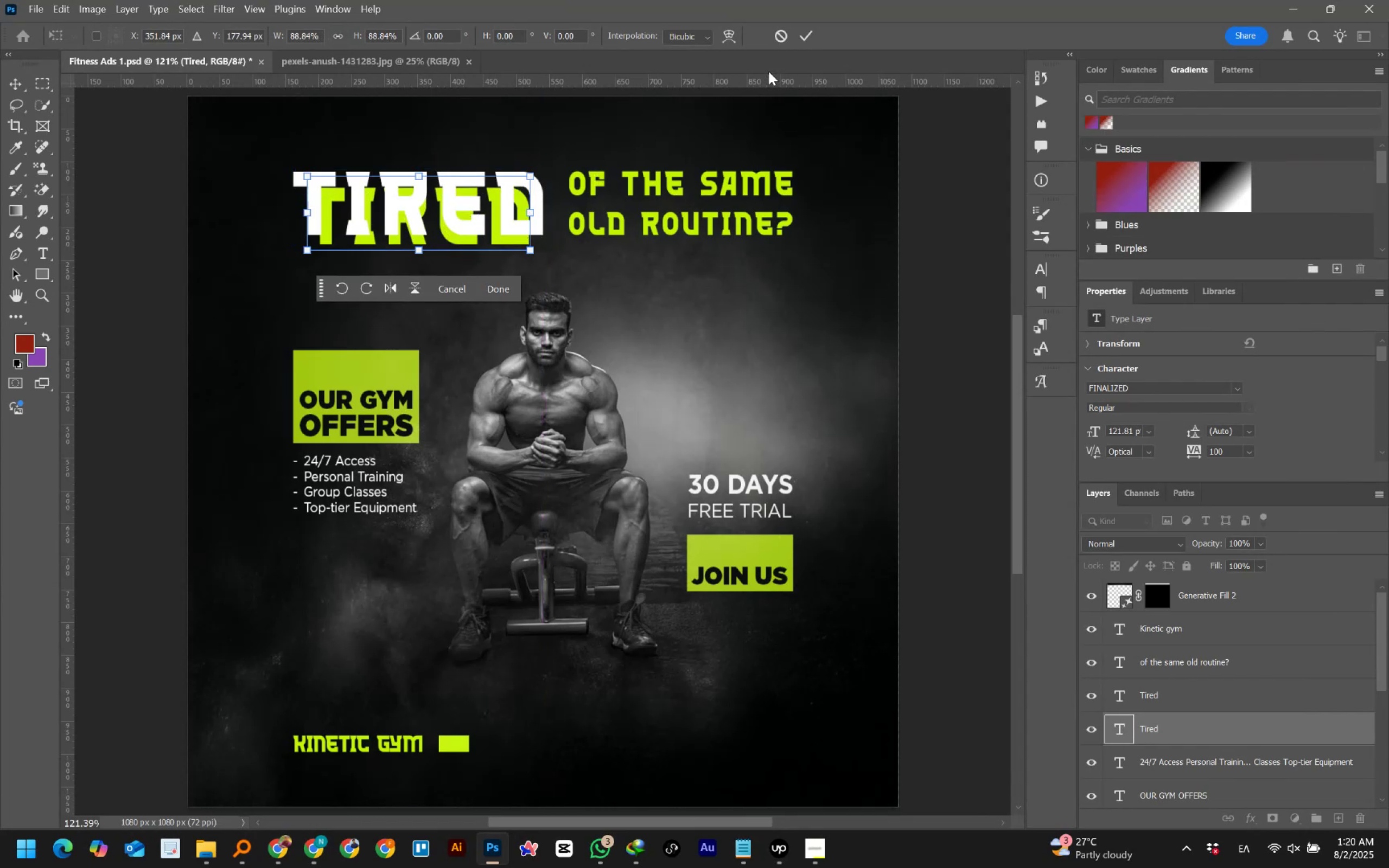 
hold_key(key=AltLeft, duration=1.63)
left_click_drag(start_coordinate=[530, 216], to_coordinate=[553, 214])
 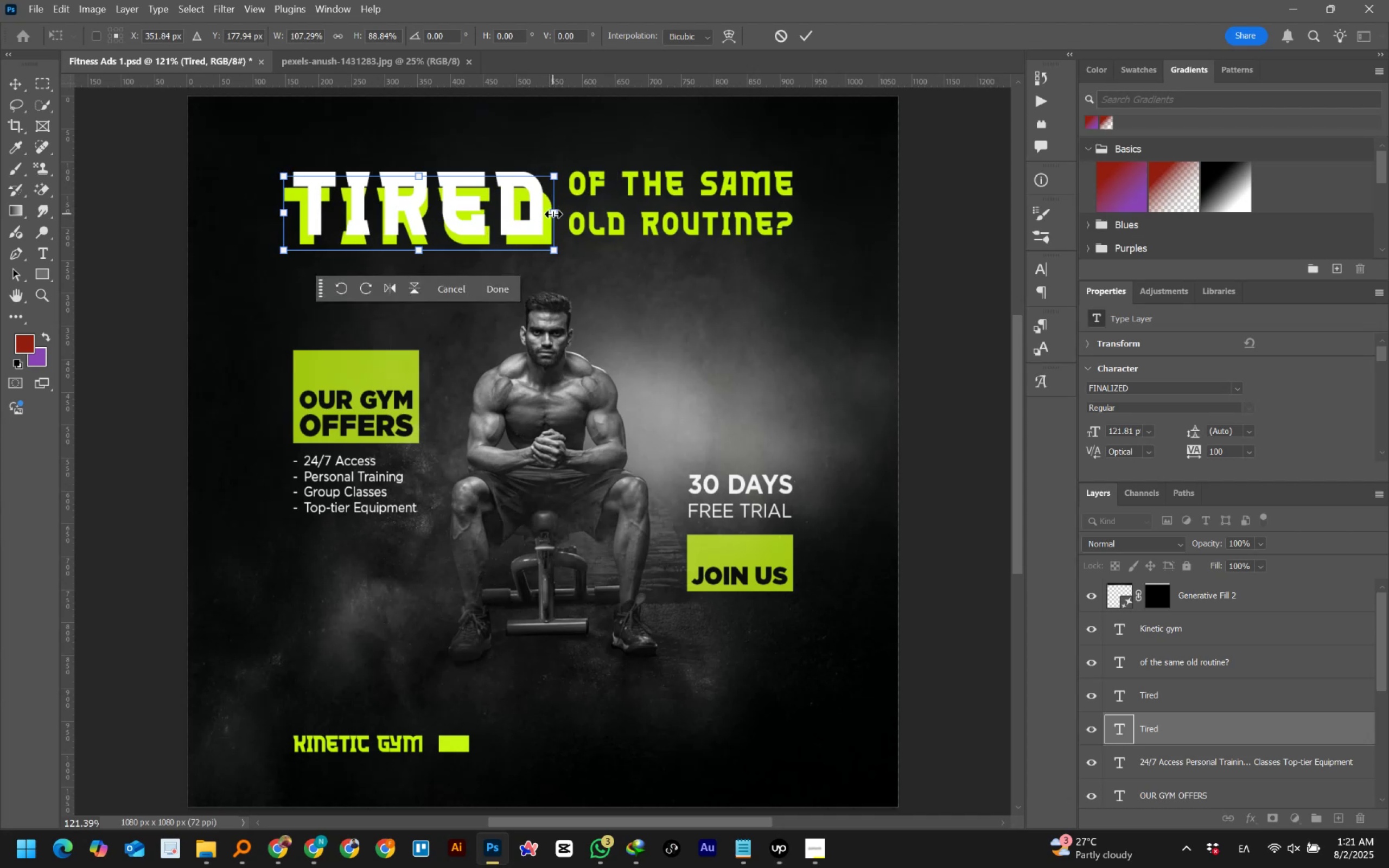 
hold_key(key=AltLeft, duration=10.93)
 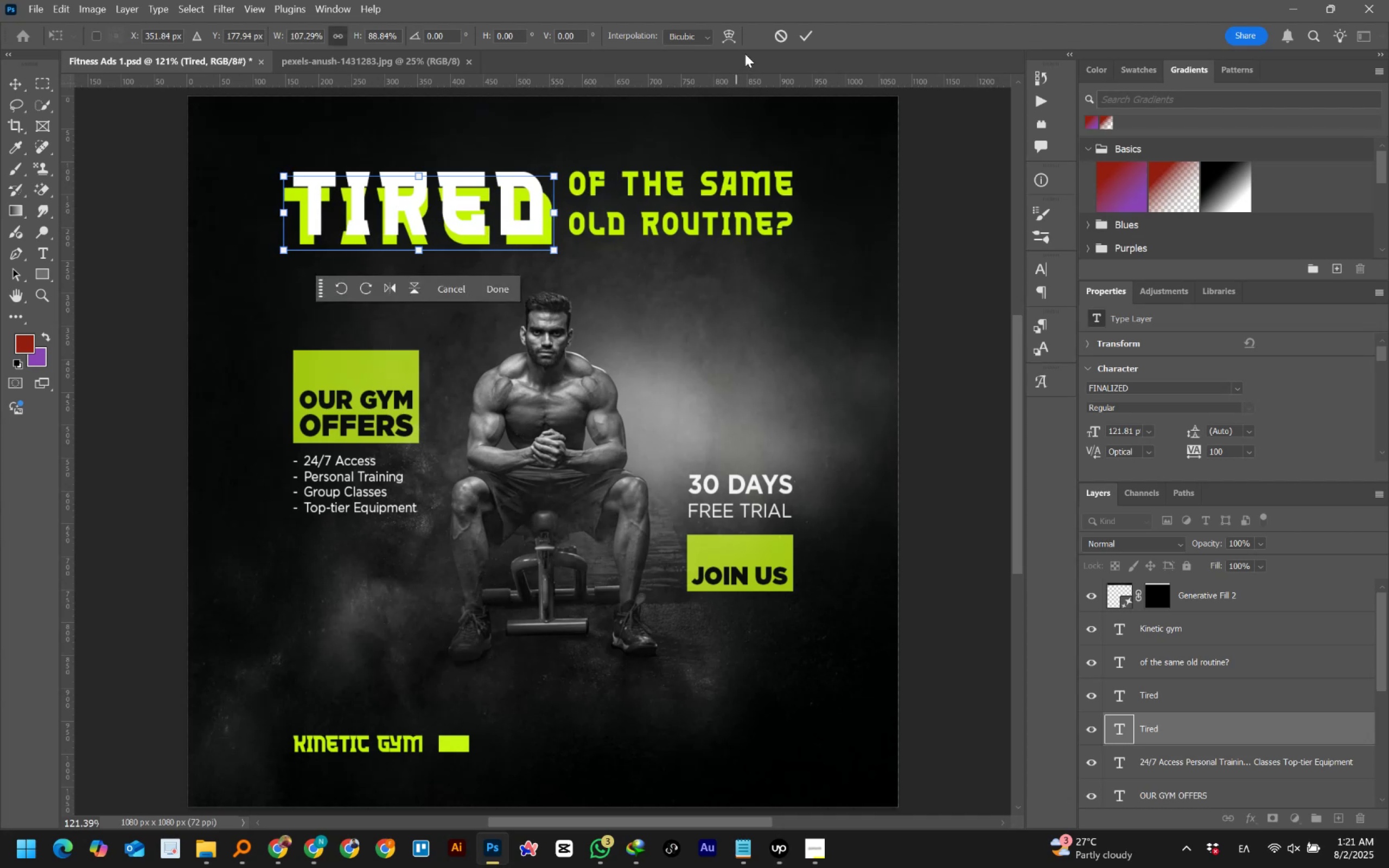 
hold_key(key=ShiftLeft, duration=1.53)
 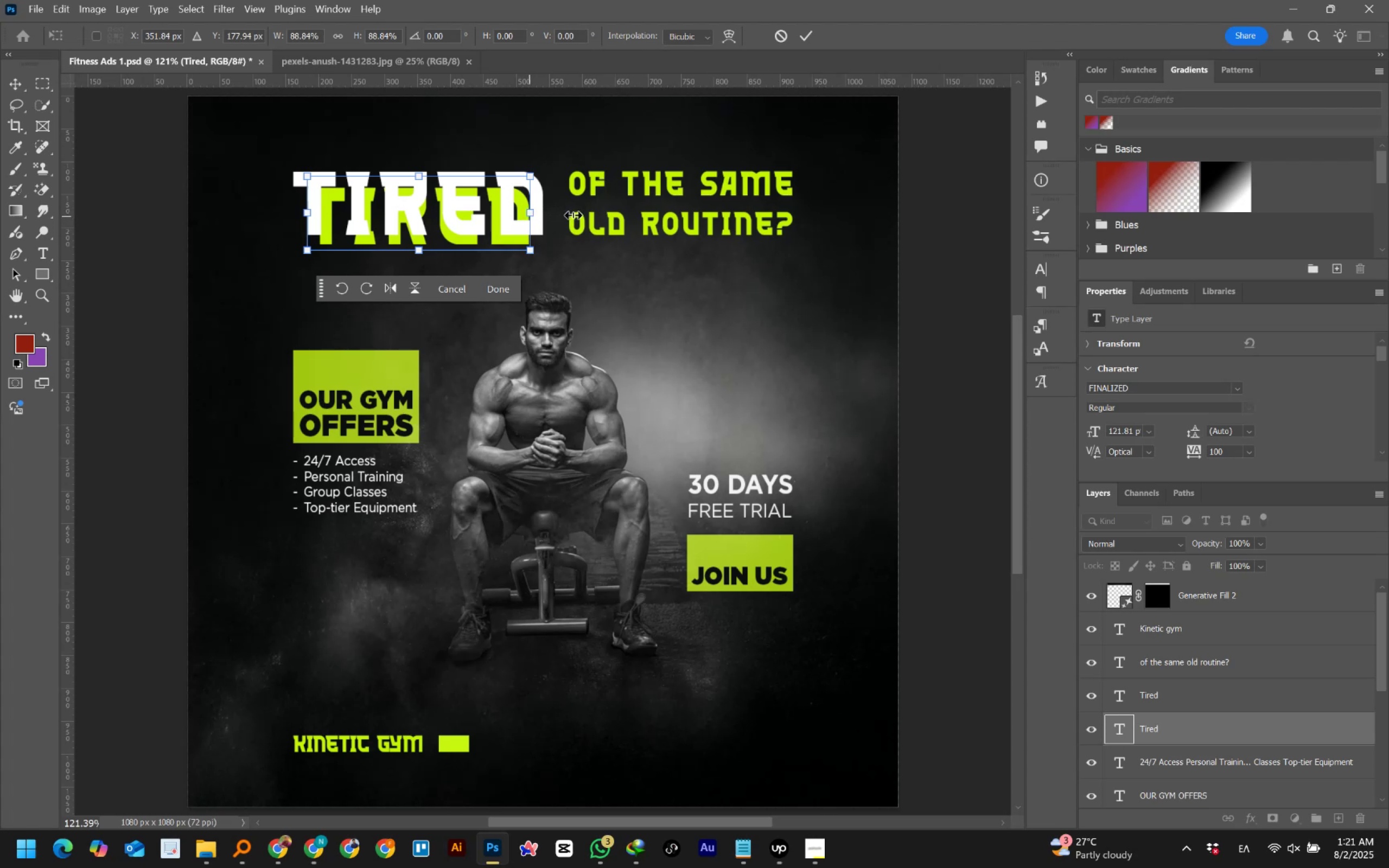 
hold_key(key=ShiftLeft, duration=1.52)
 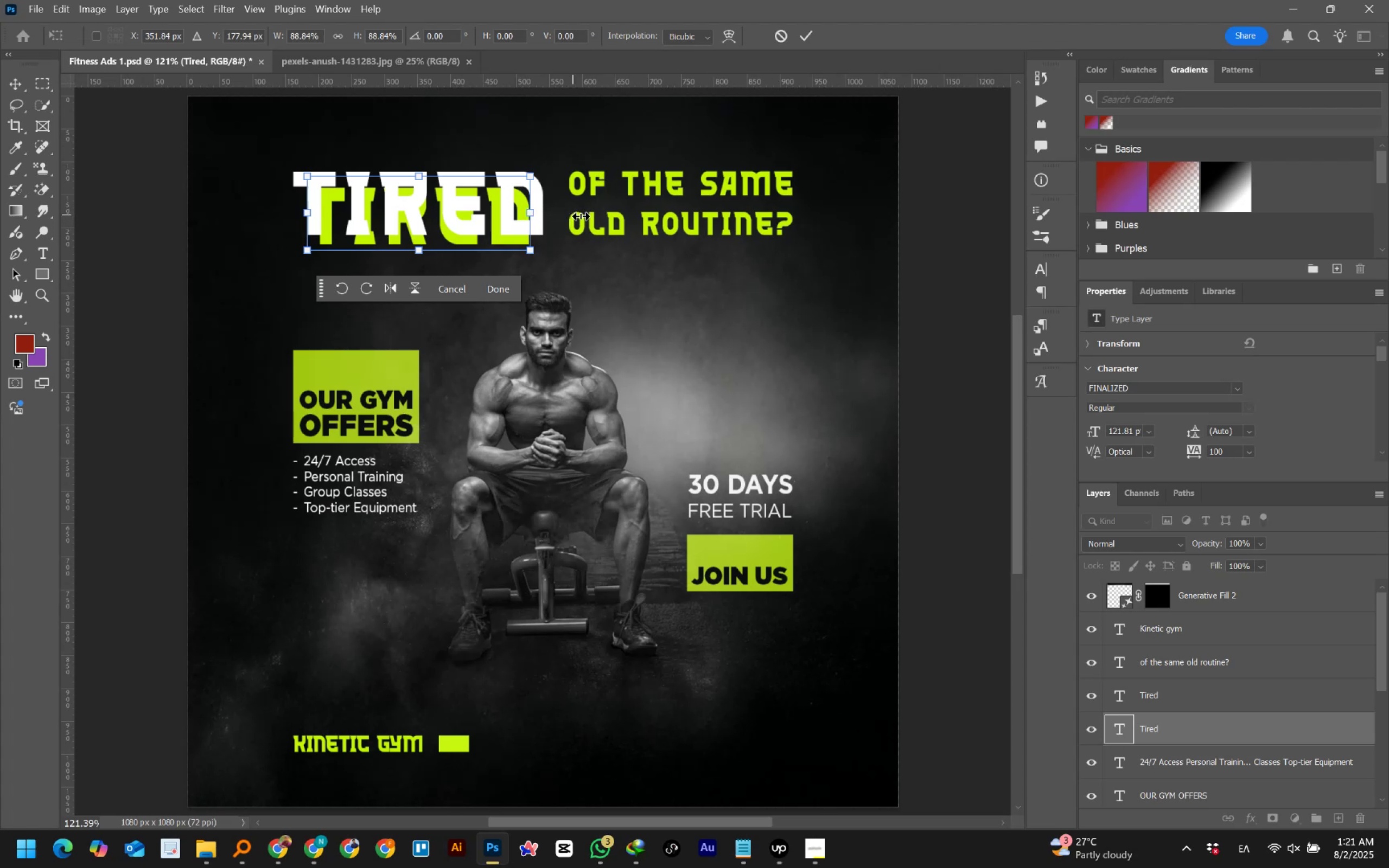 
hold_key(key=ShiftLeft, duration=1.52)
 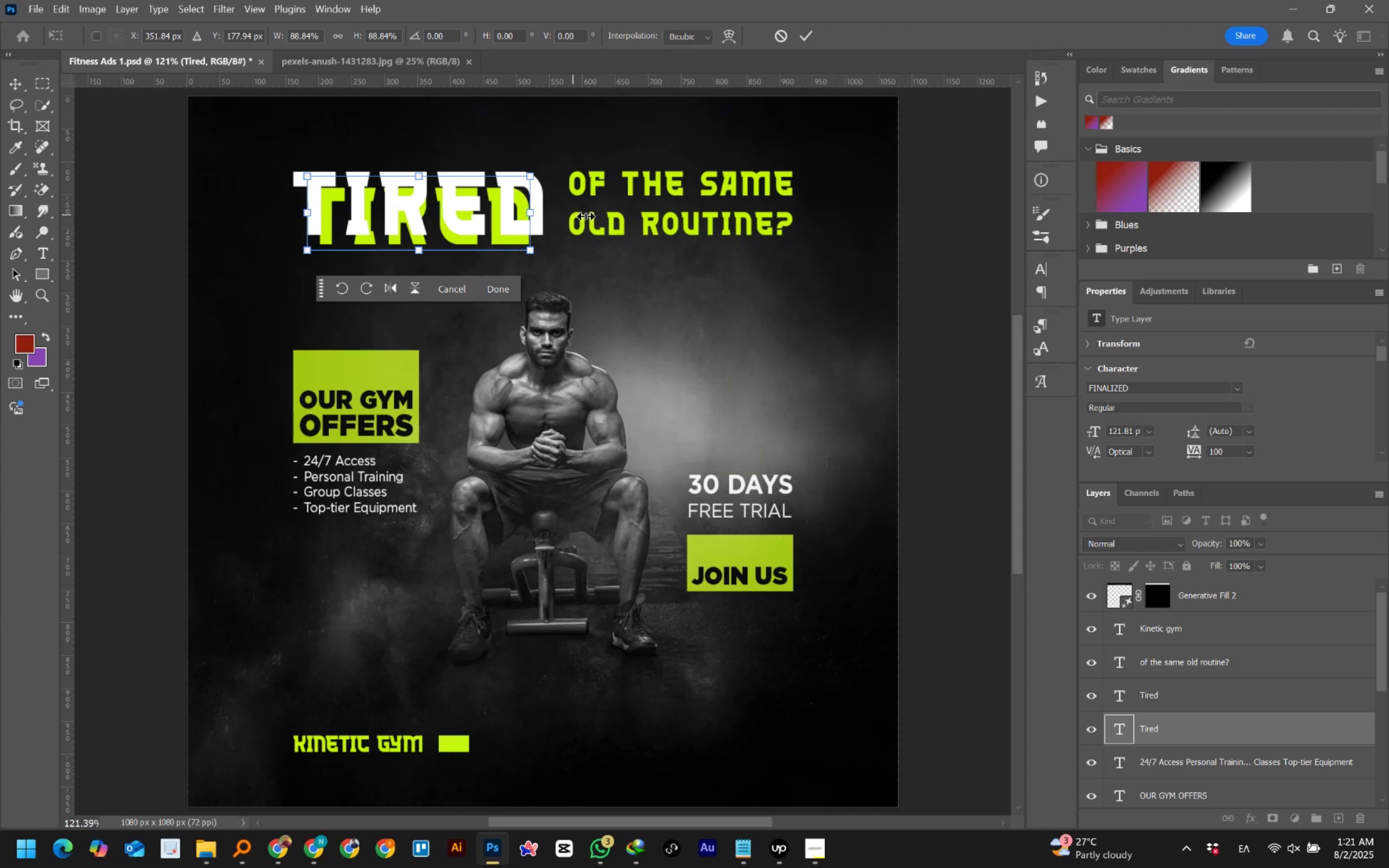 
hold_key(key=ShiftLeft, duration=1.51)
 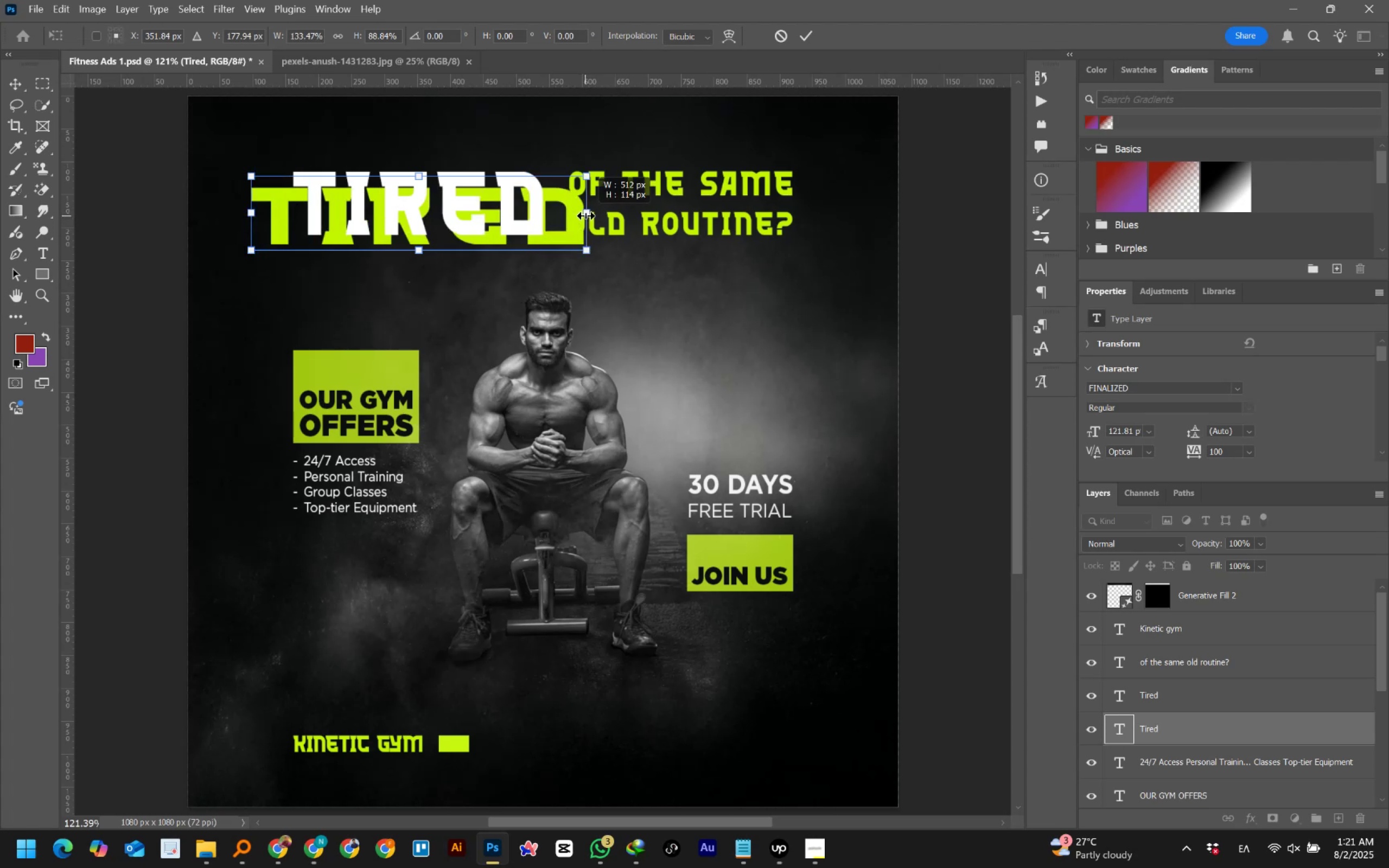 
hold_key(key=ShiftLeft, duration=1.53)
 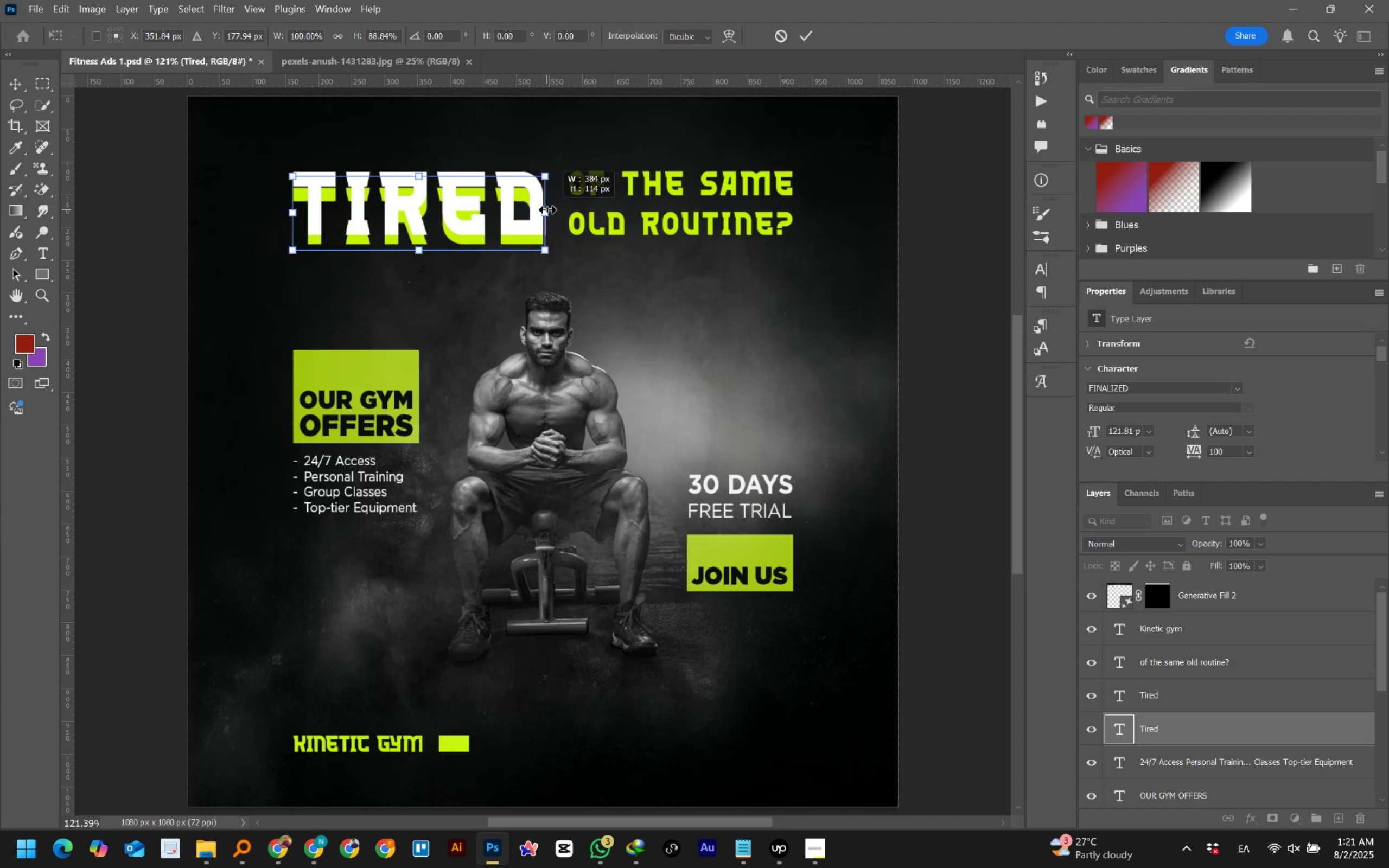 
hold_key(key=ShiftLeft, duration=1.52)
 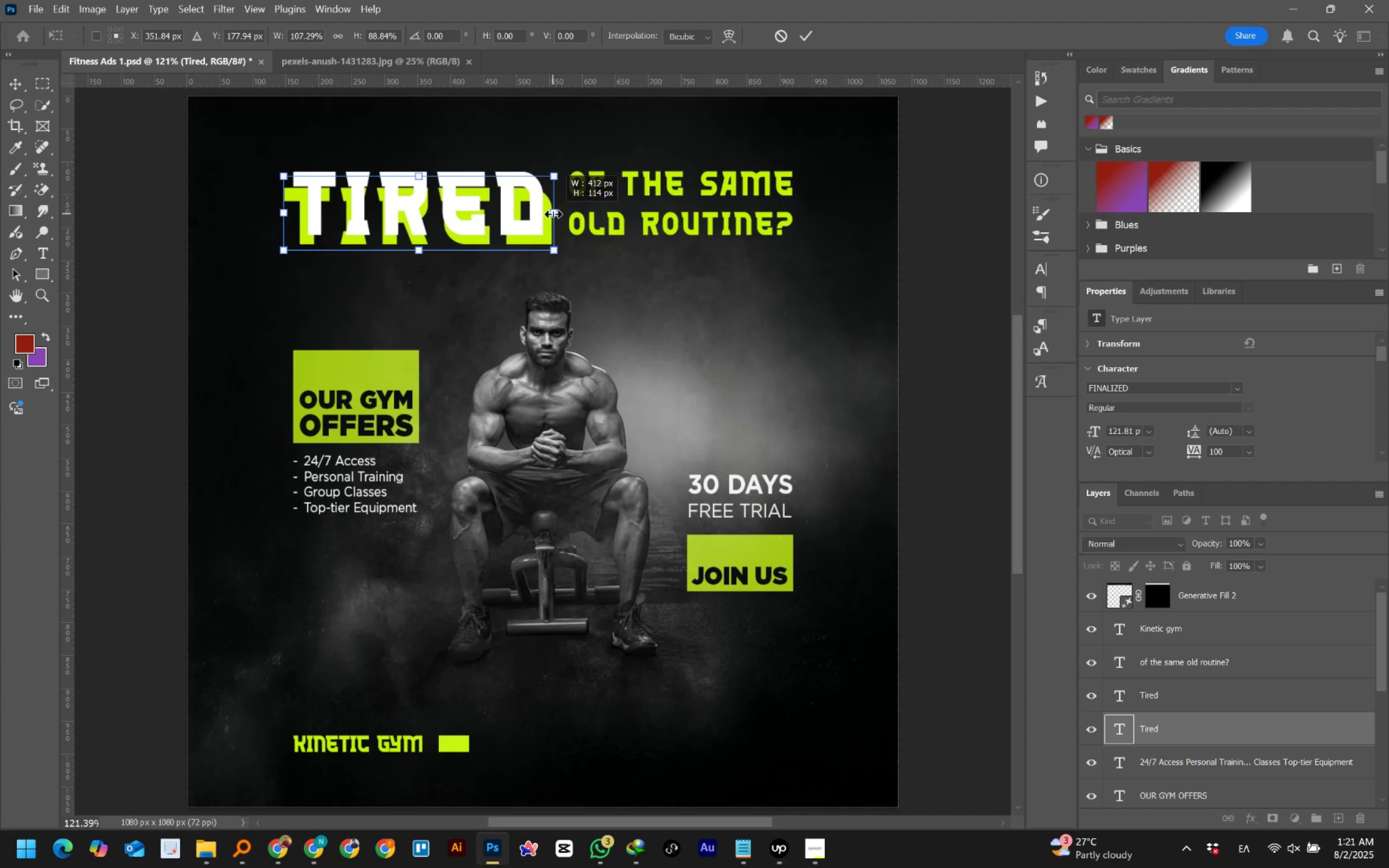 
hold_key(key=ShiftLeft, duration=1.42)
 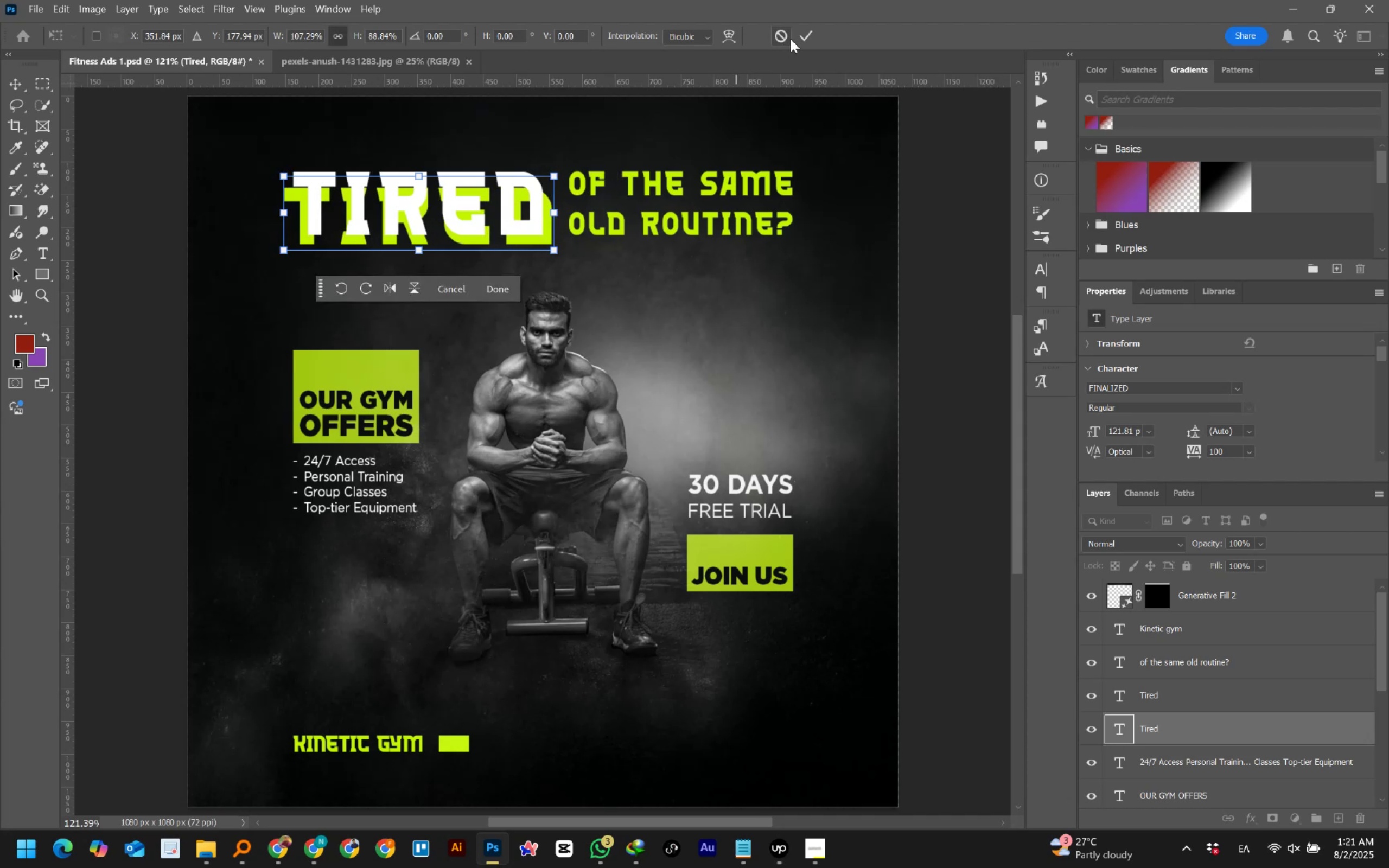 
left_click([801, 34])
 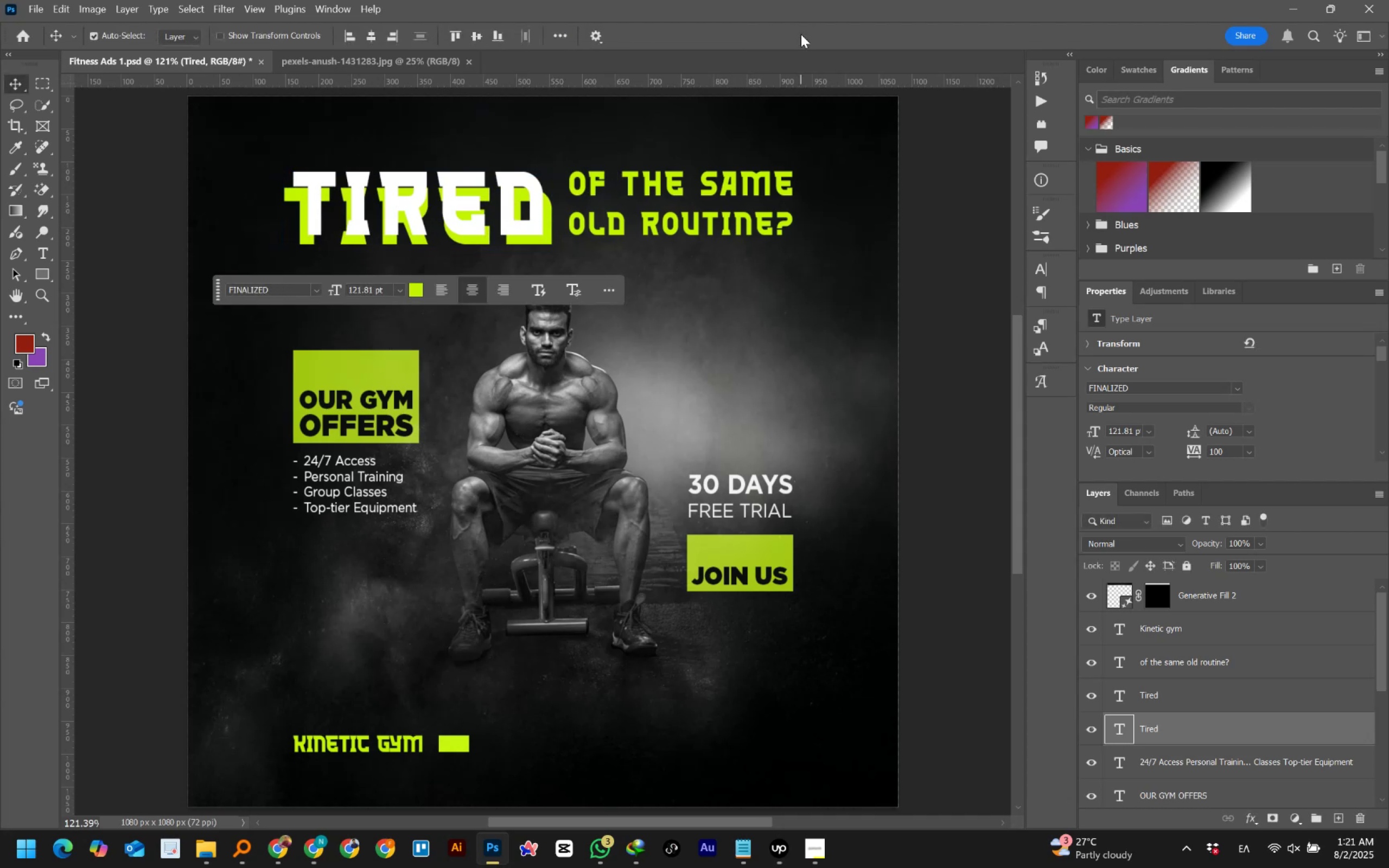 
hold_key(key=ControlLeft, duration=1.51)
 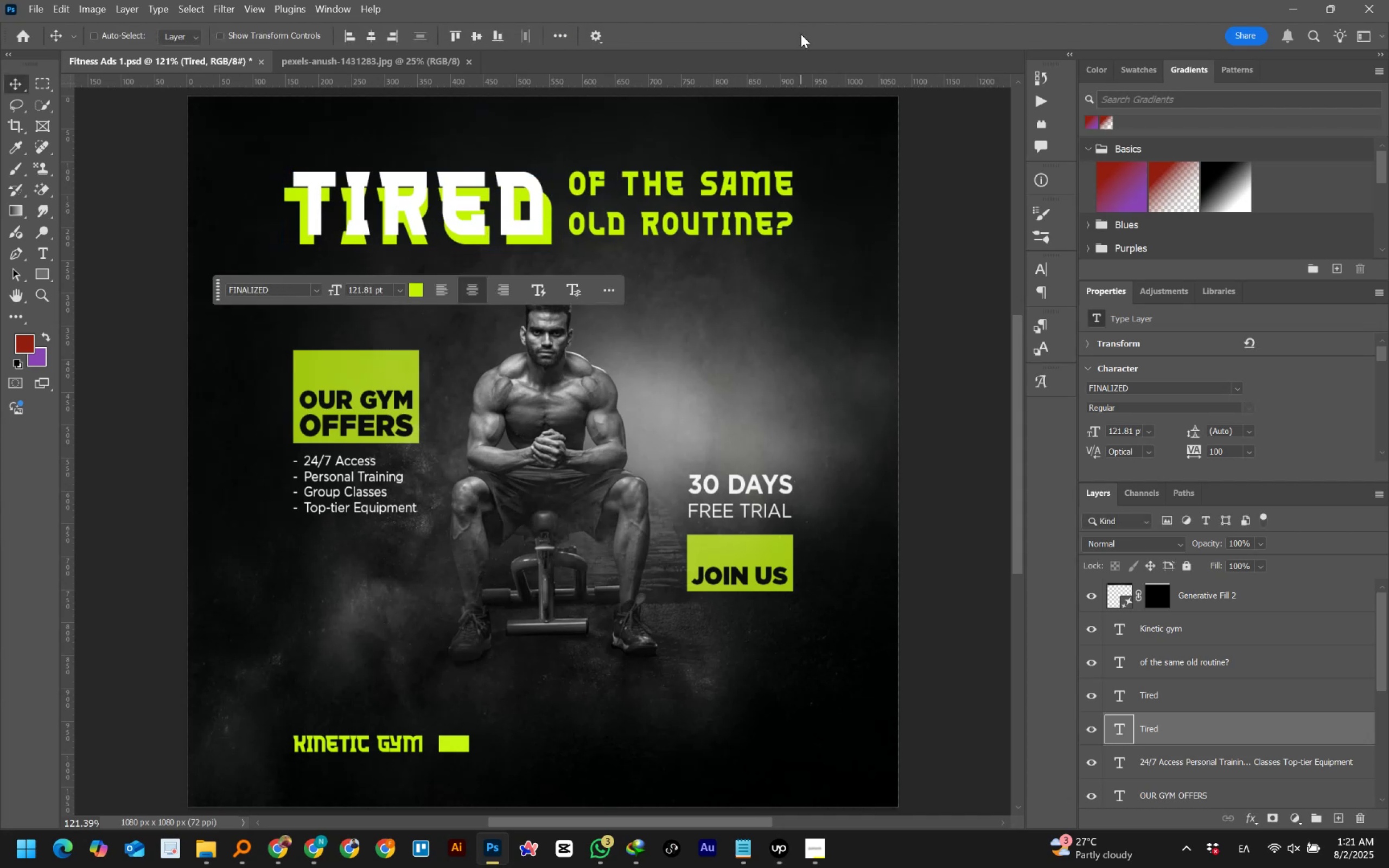 
key(Control+ControlLeft)
 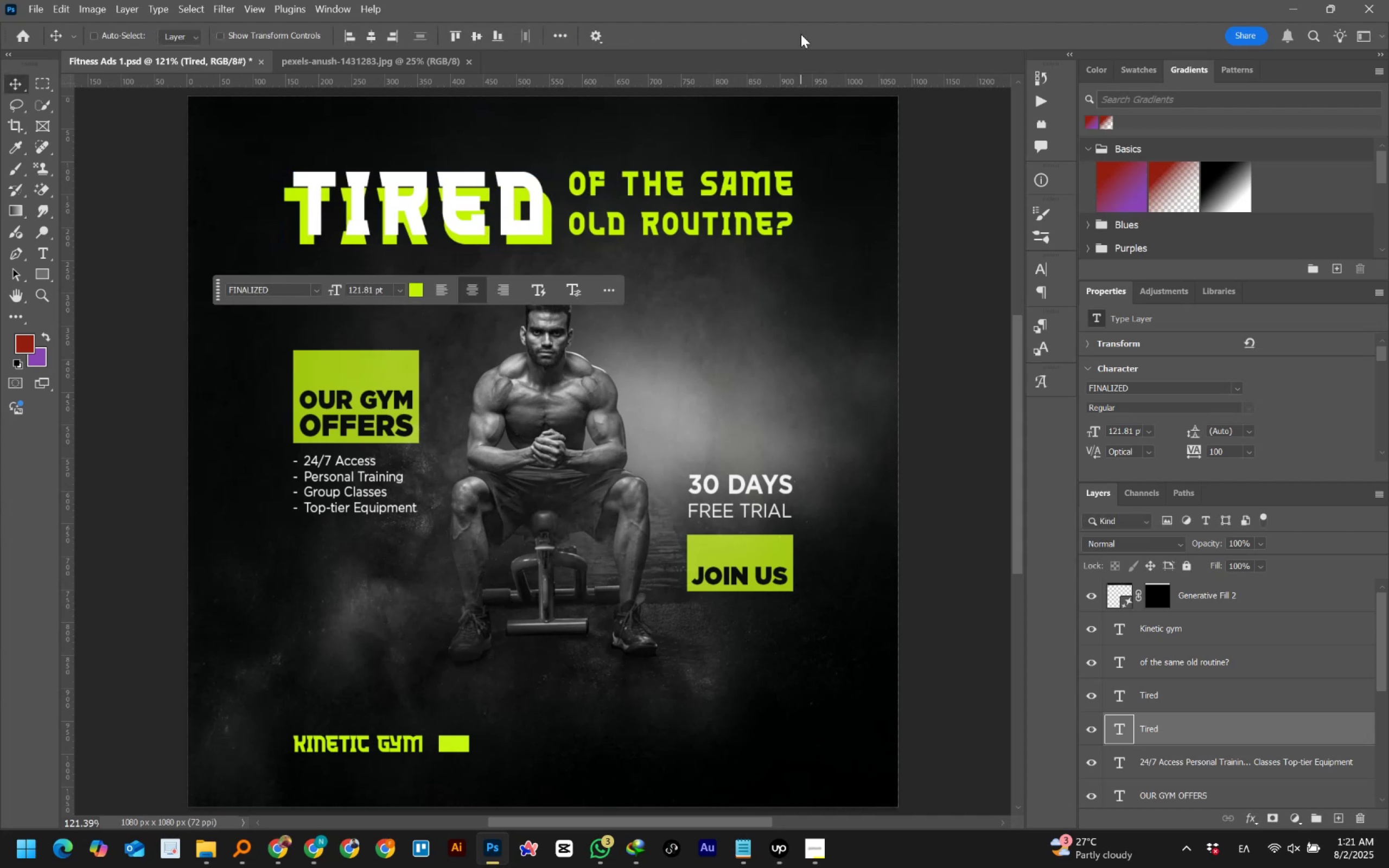 
key(Control+ControlLeft)
 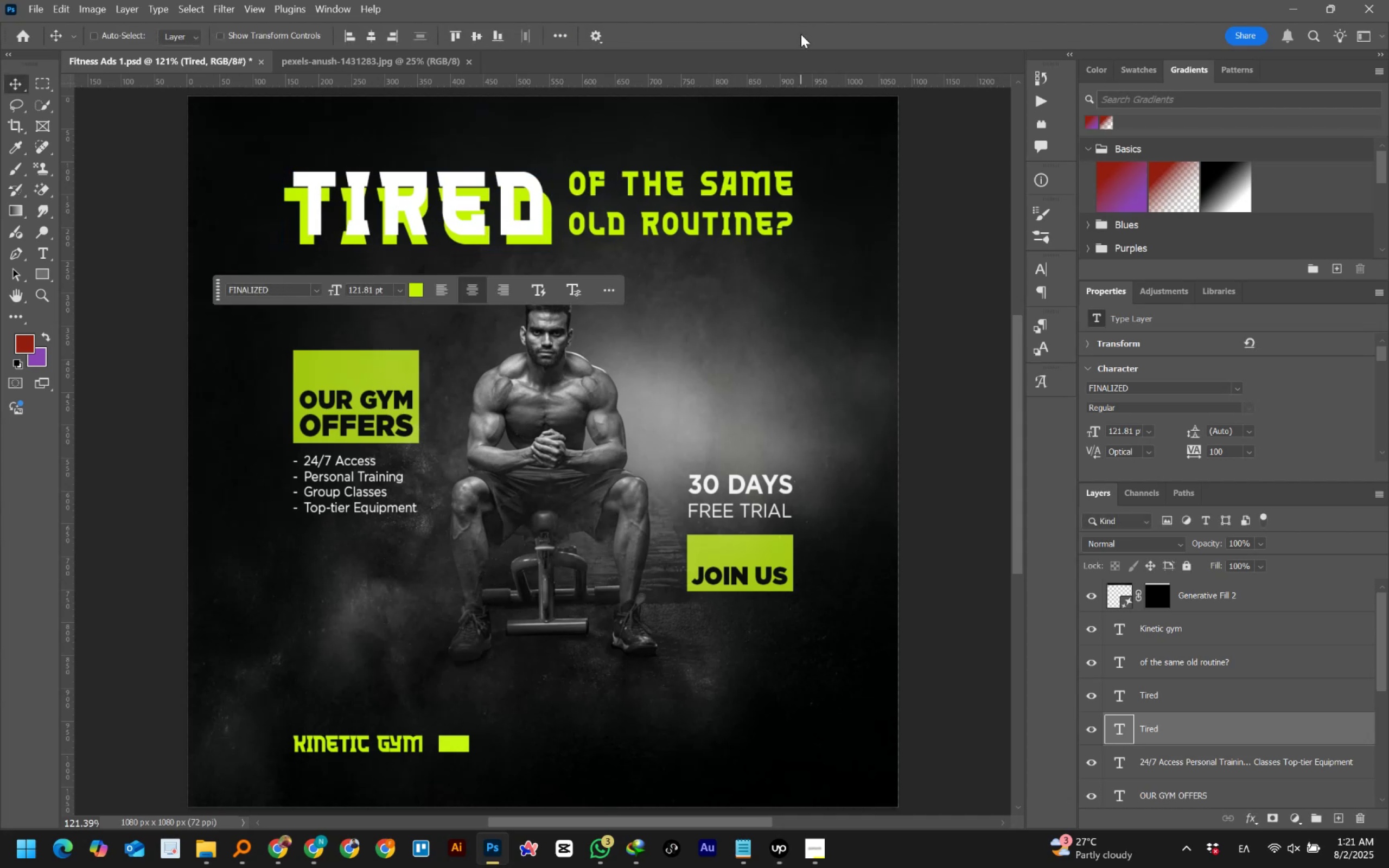 
key(Control+ControlLeft)
 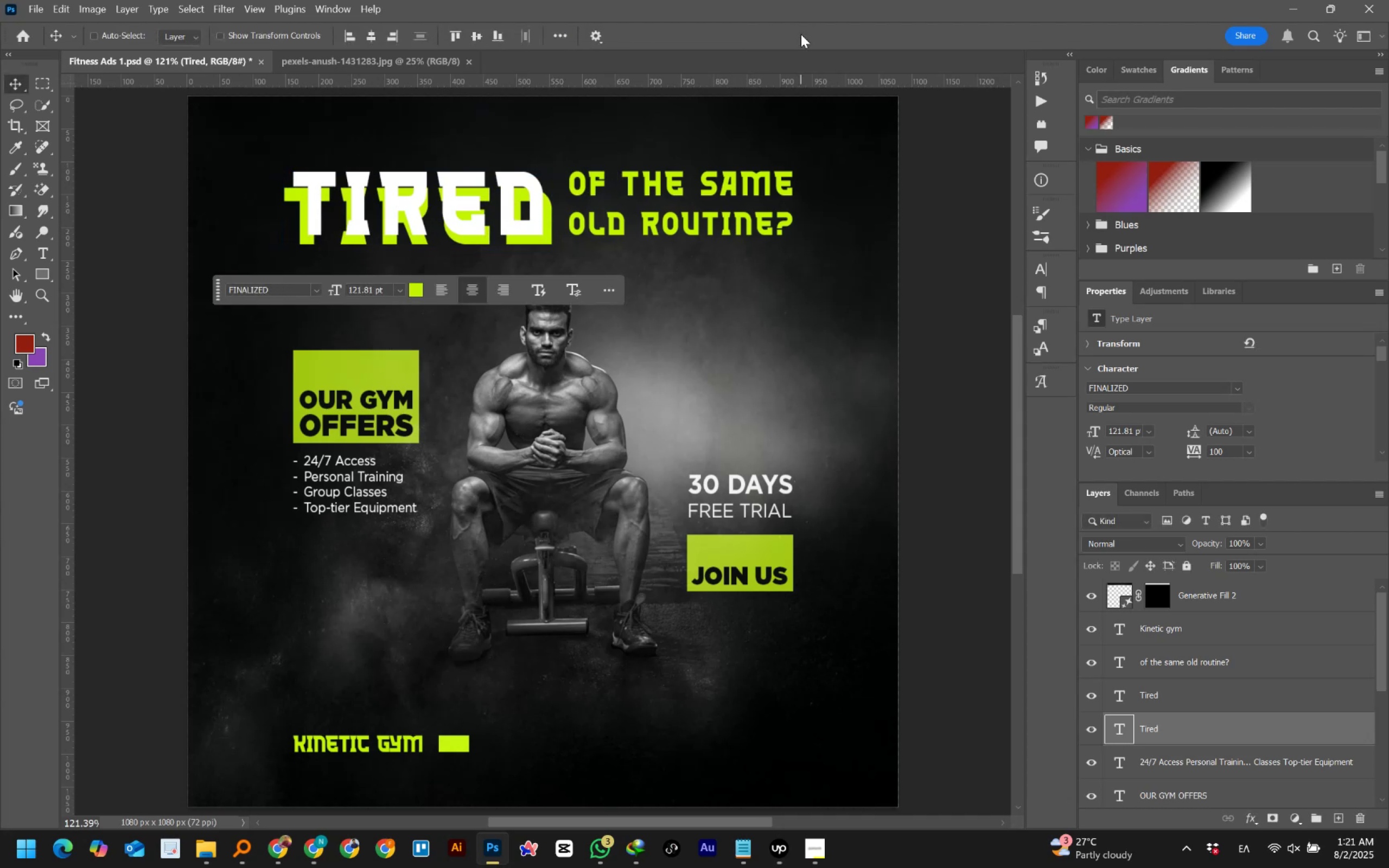 
key(Control+ControlLeft)
 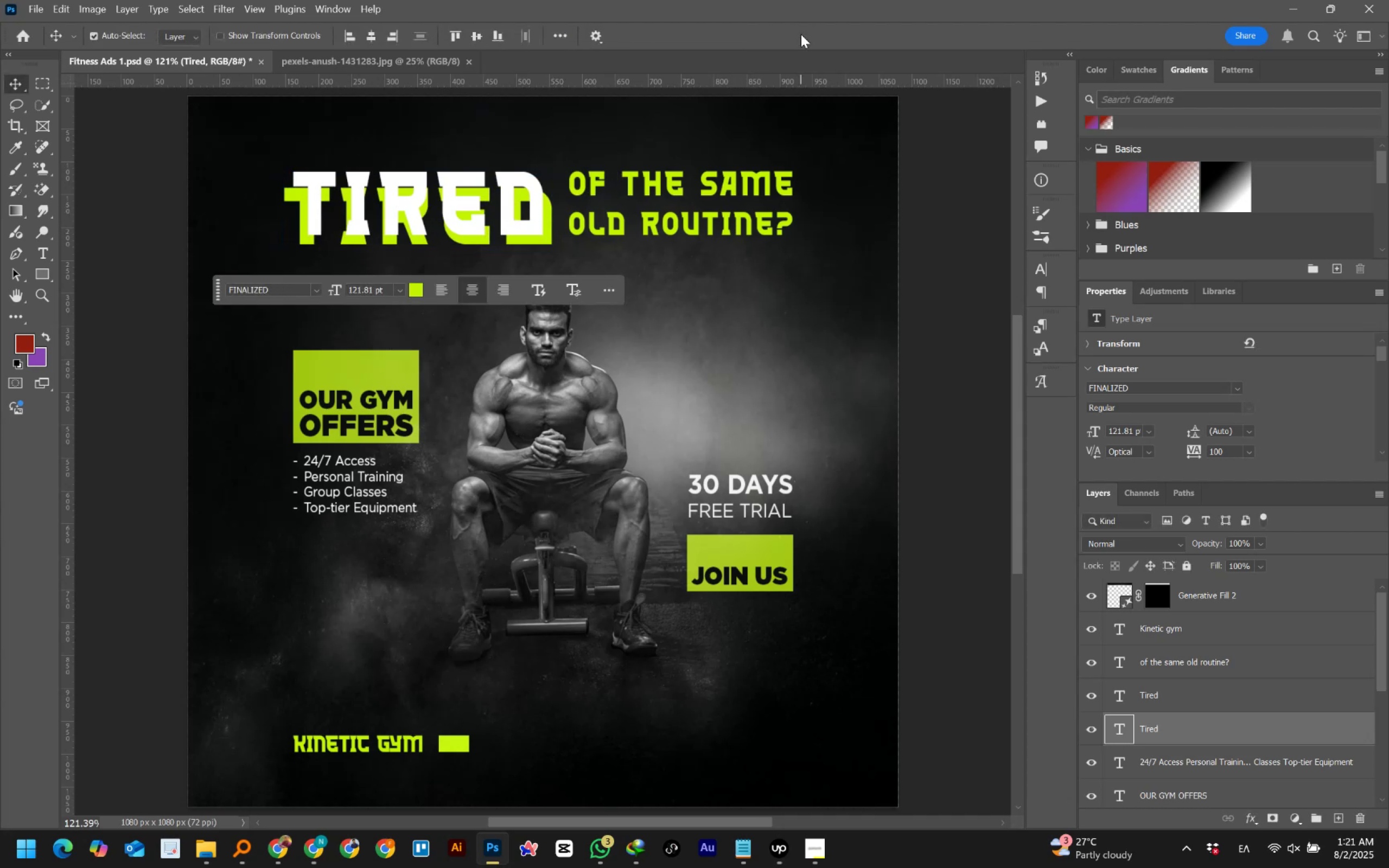 
key(Shift+ArrowUp)
 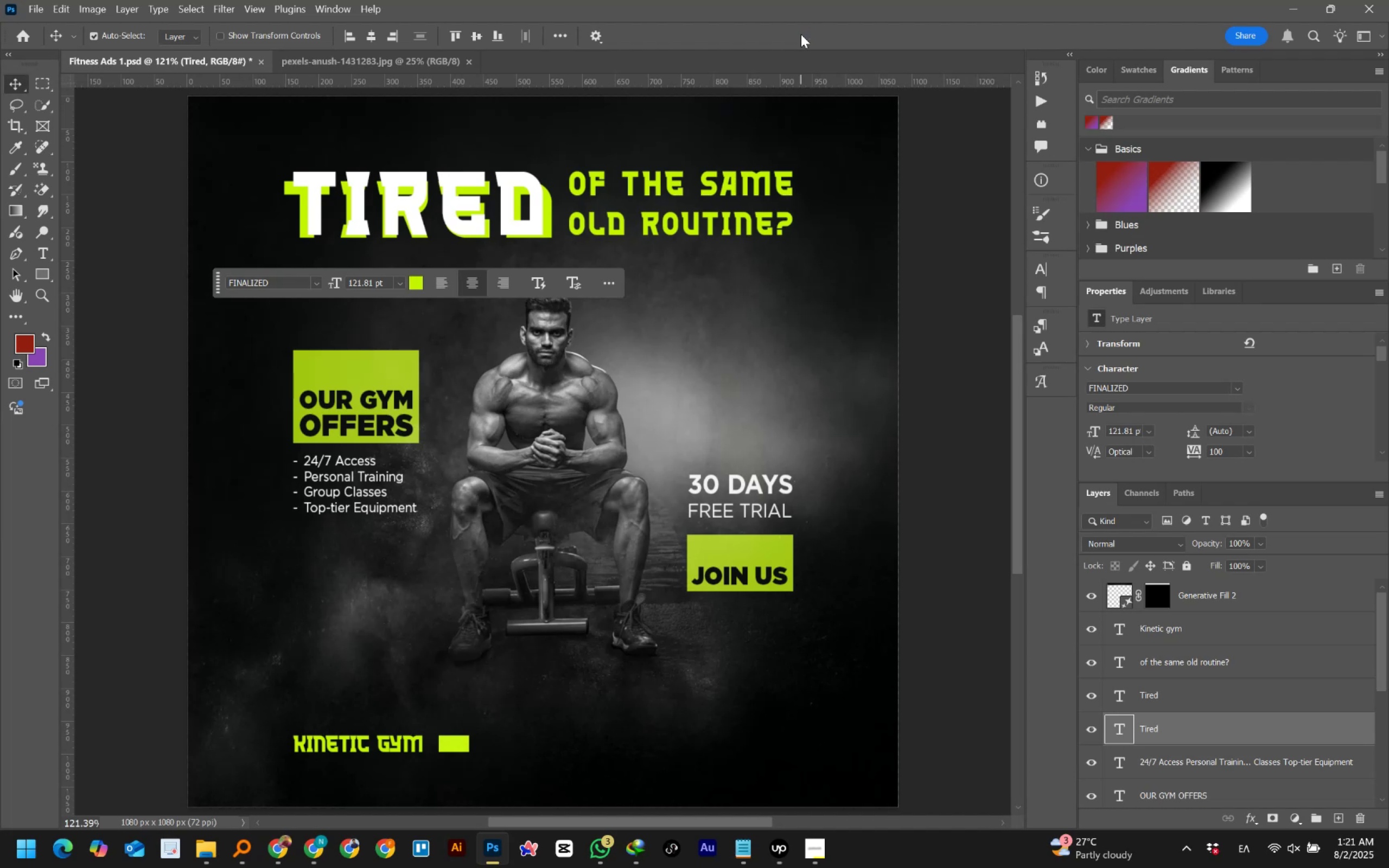 
hold_key(key=ControlLeft, duration=1.05)
 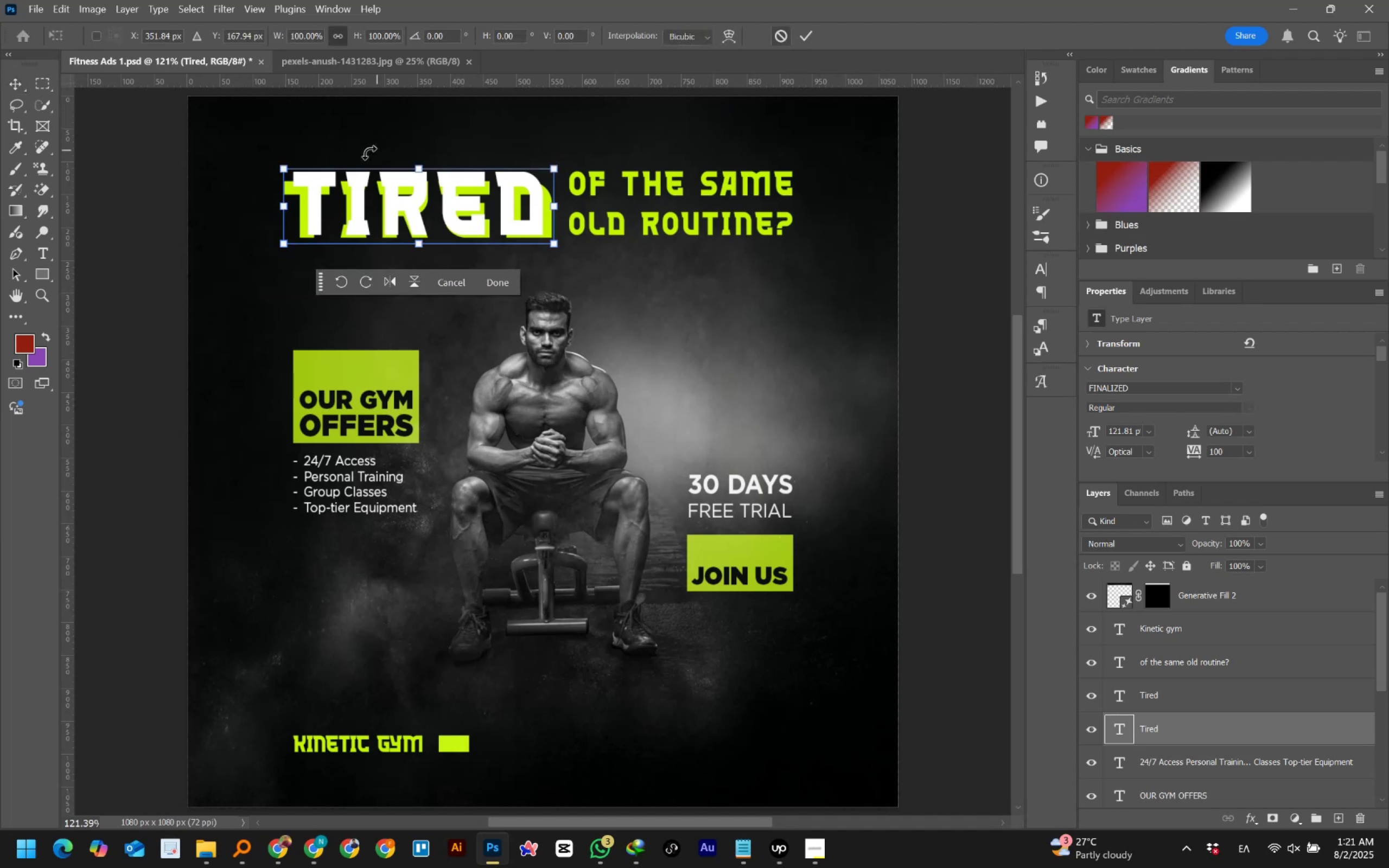 
key(T)
 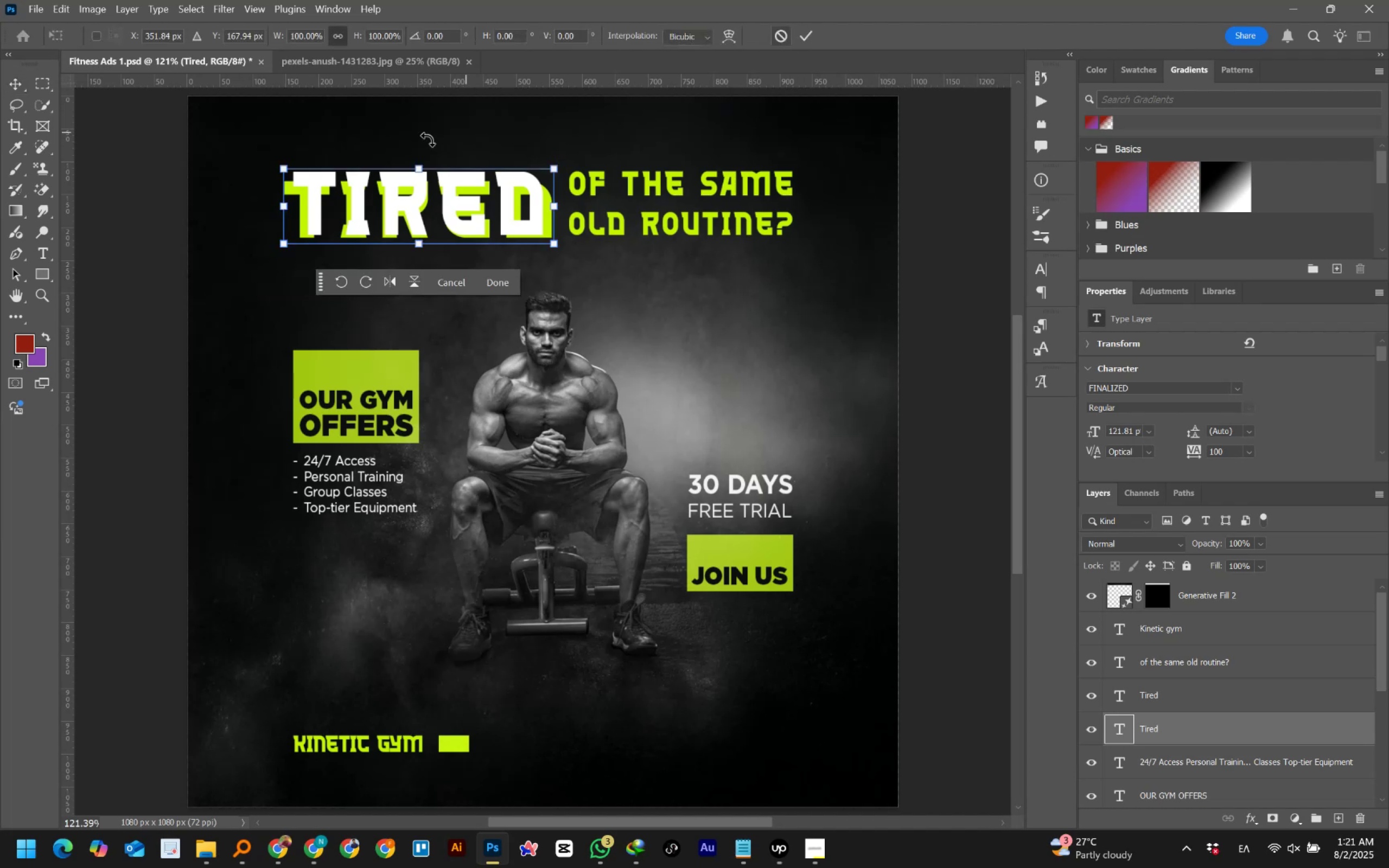 
hold_key(key=ShiftLeft, duration=1.53)
left_click_drag(start_coordinate=[421, 172], to_coordinate=[419, 159])
 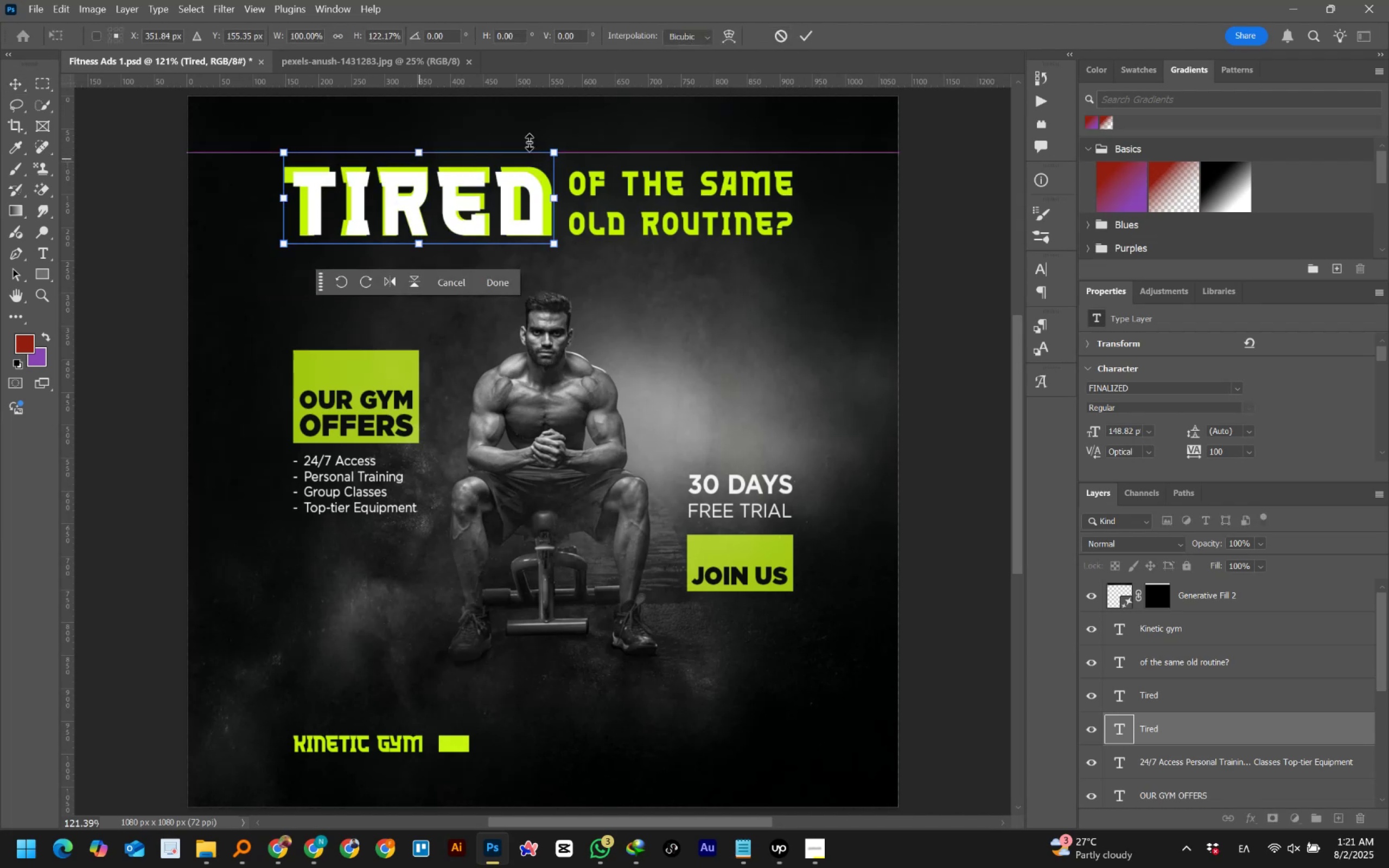 
hold_key(key=ShiftLeft, duration=1.16)
 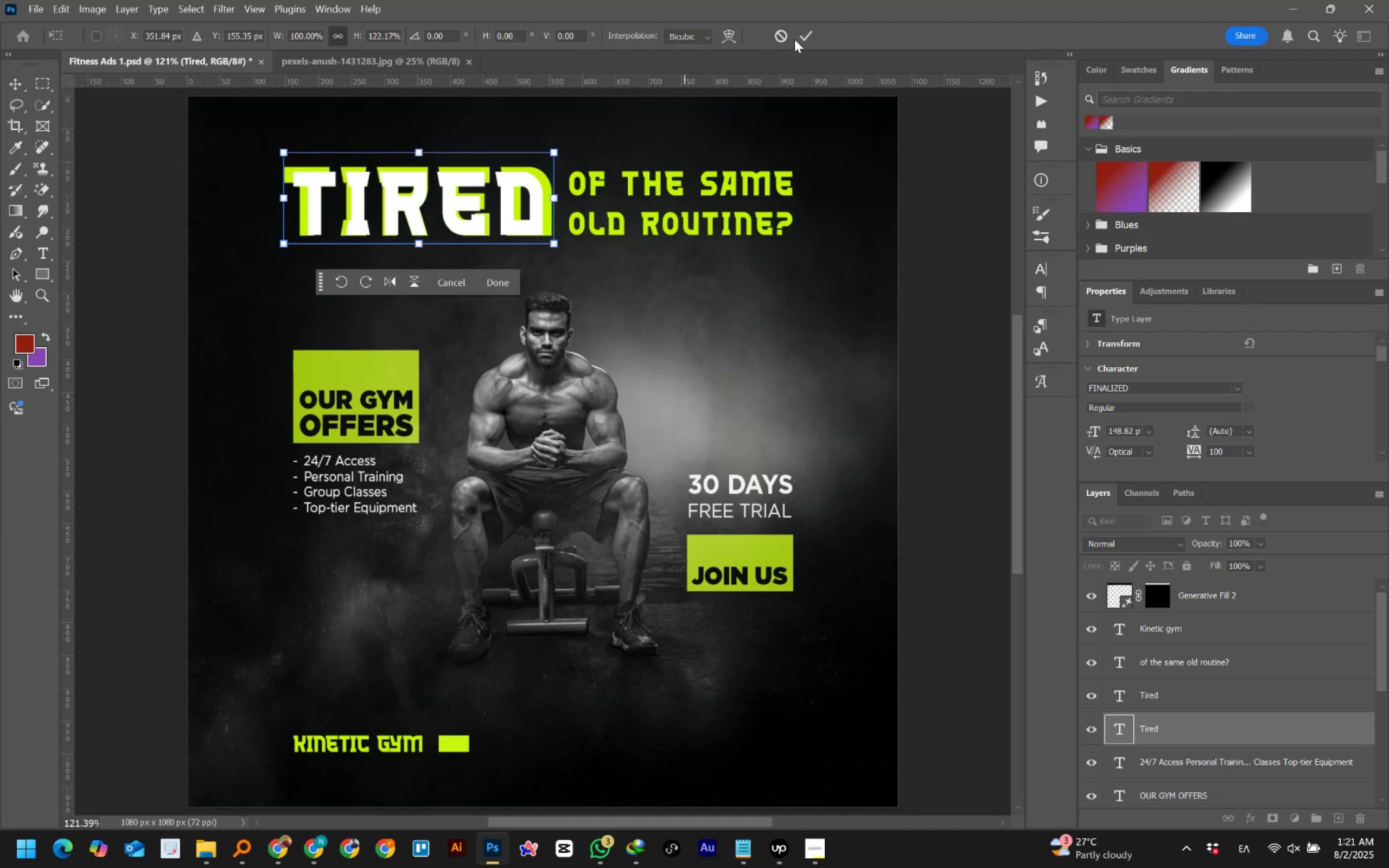 
left_click([799, 35])
 